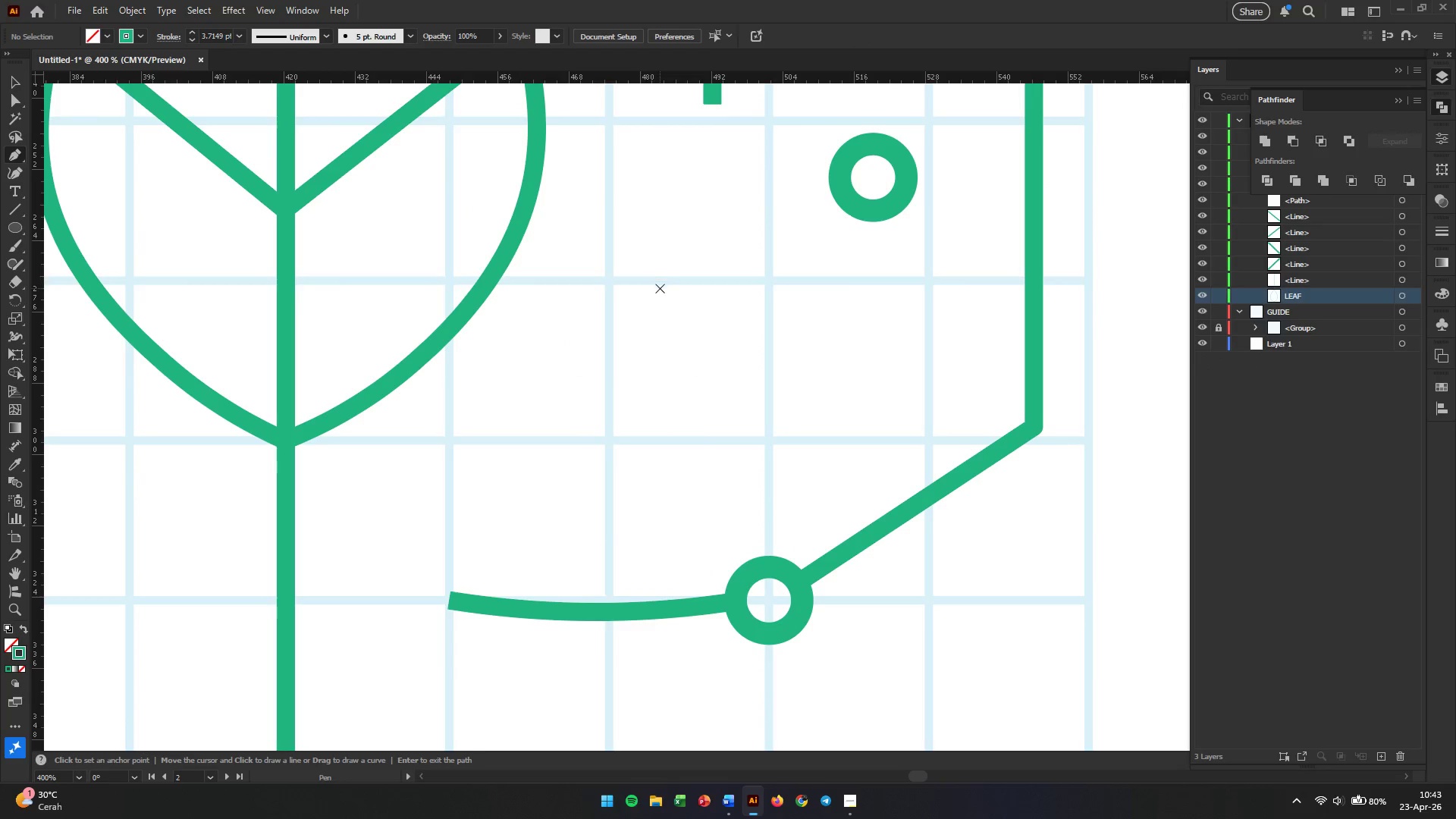 
hold_key(key=AltLeft, duration=0.41)
scroll: coordinate [660, 290], scroll_direction: down, amount: 3.0
 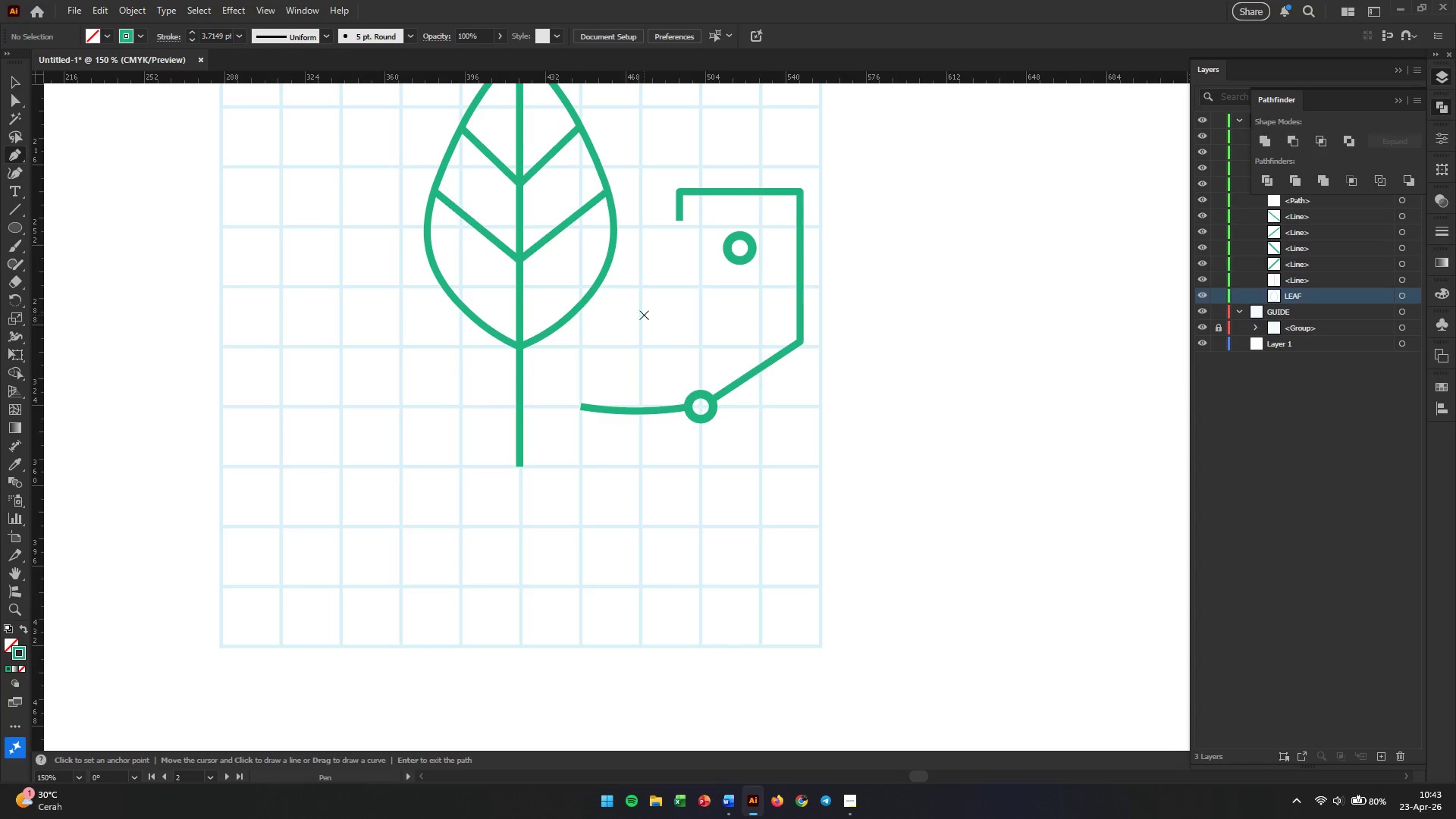 
key(Alt+AltLeft)
 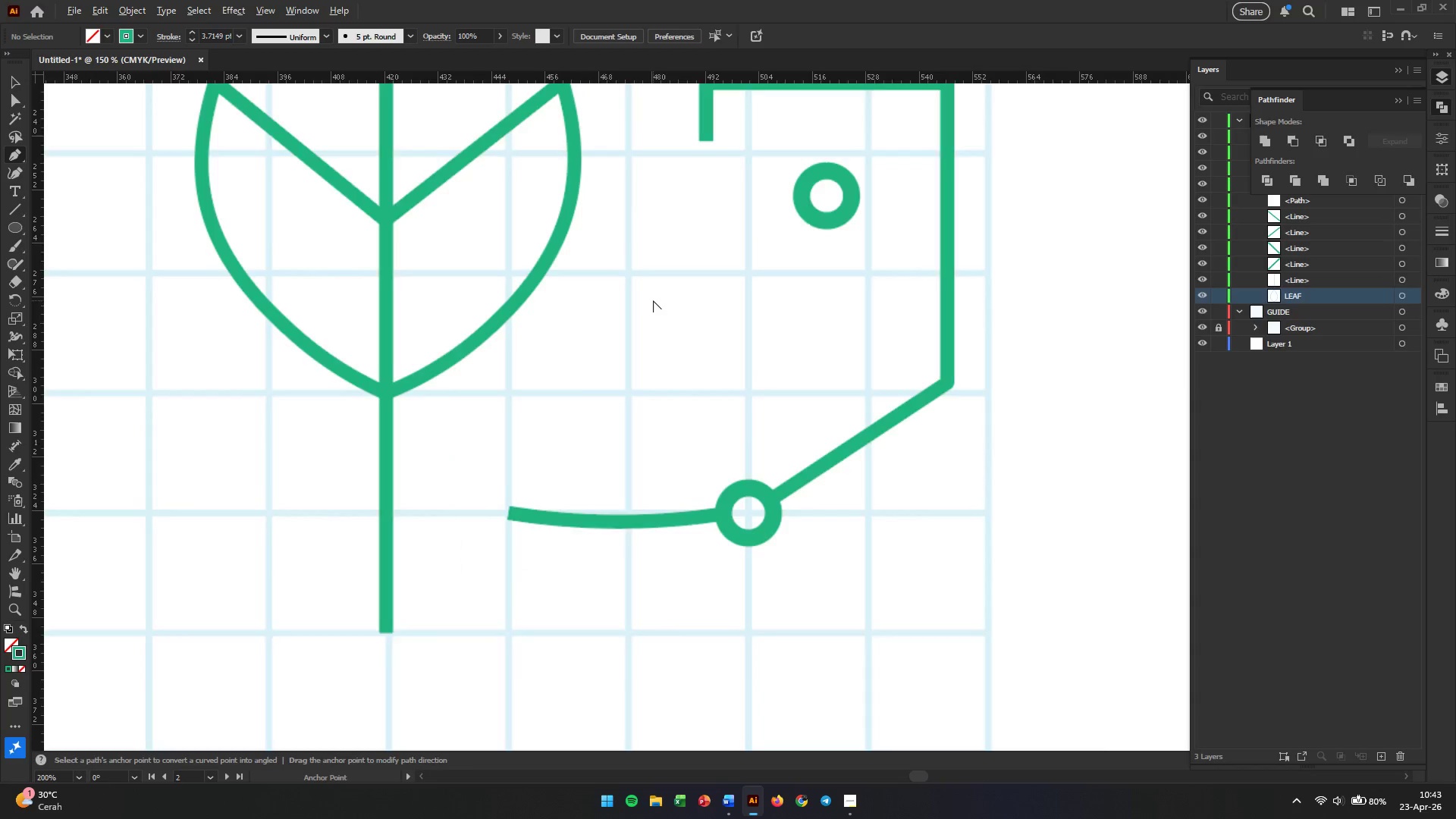 
scroll: coordinate [717, 197], scroll_direction: up, amount: 5.0
 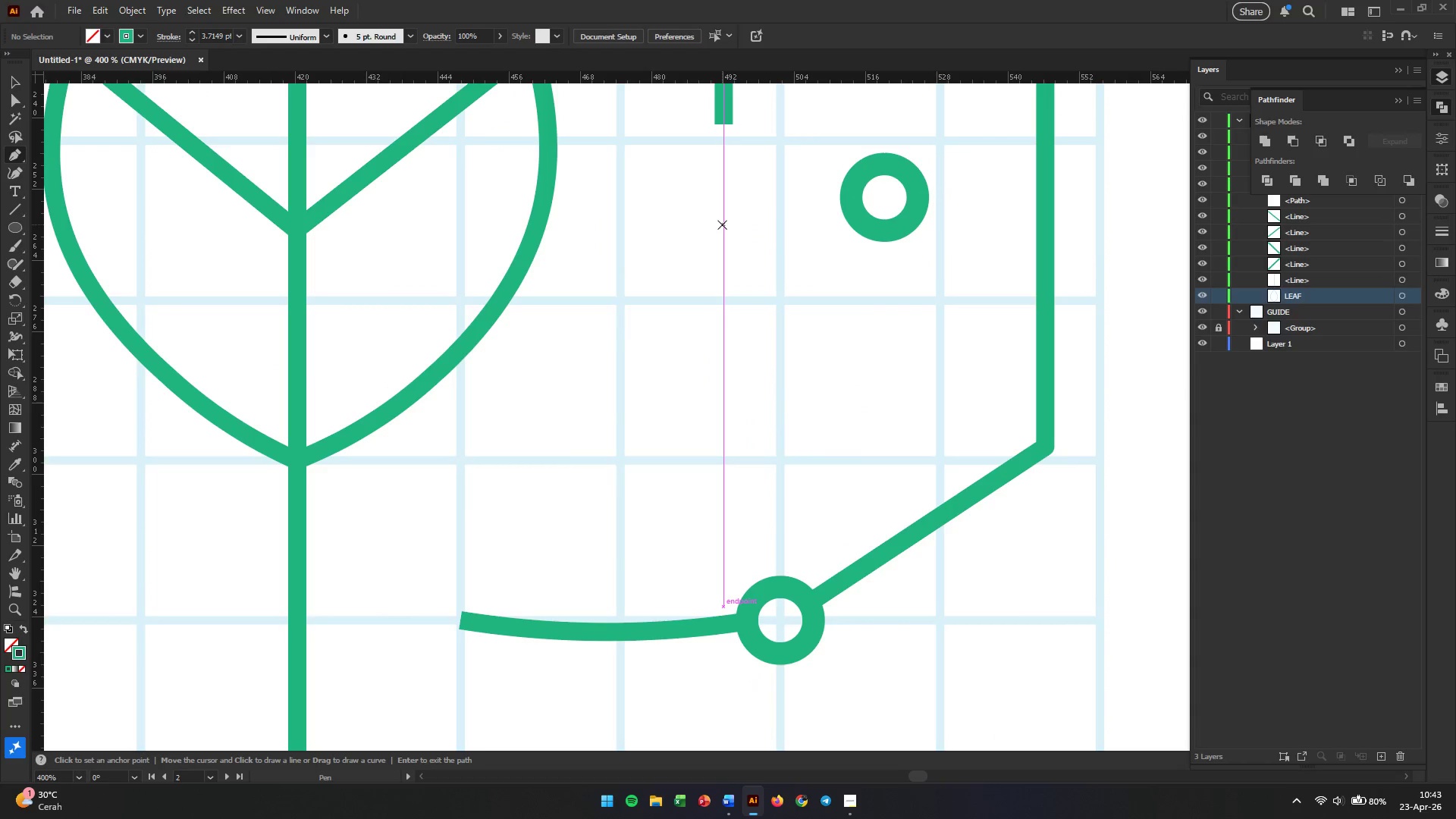 
left_click([722, 224])
 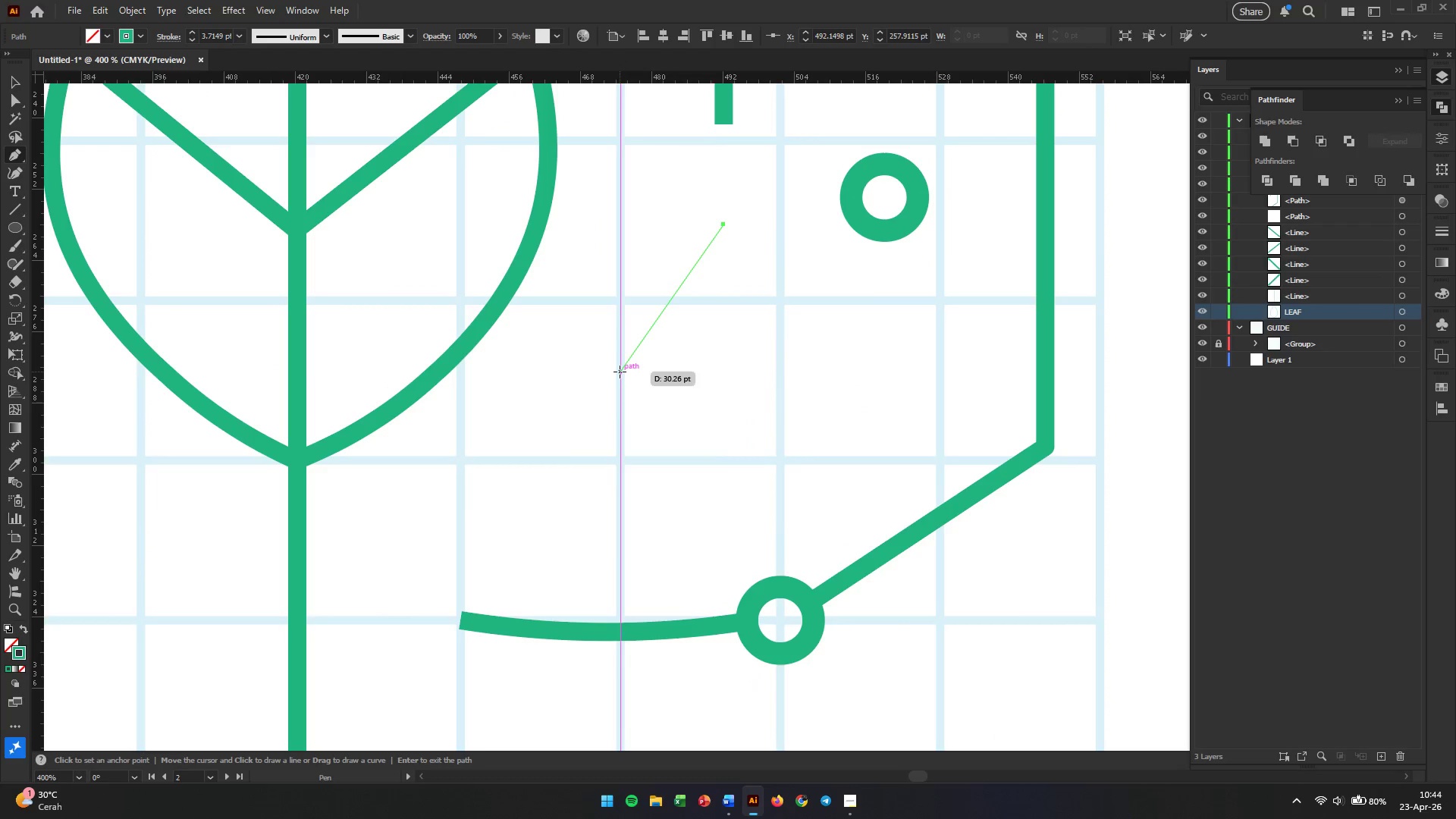 
wait(9.05)
 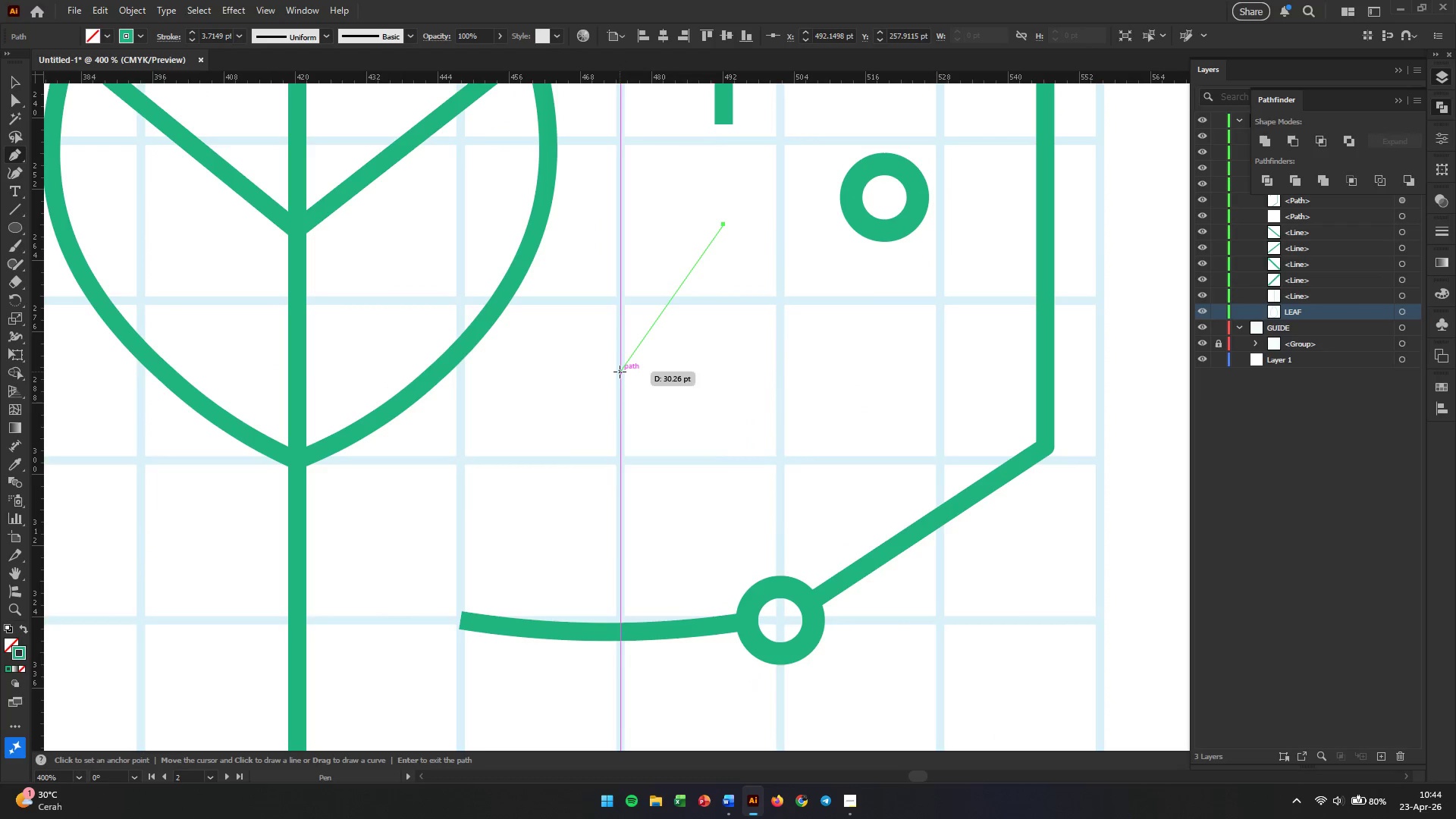 
left_click([721, 300])
 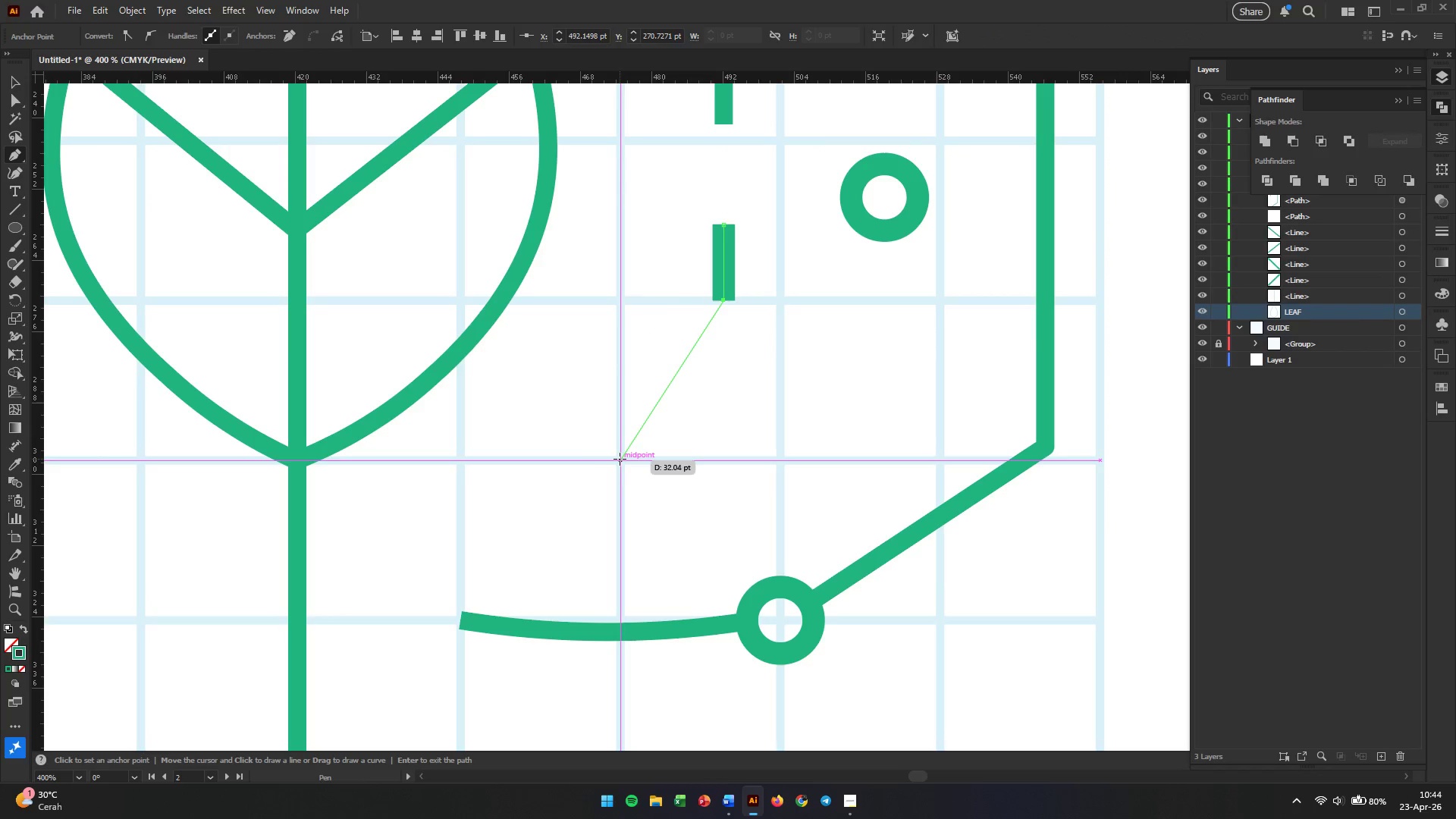 
scroll: coordinate [620, 459], scroll_direction: down, amount: 3.0
 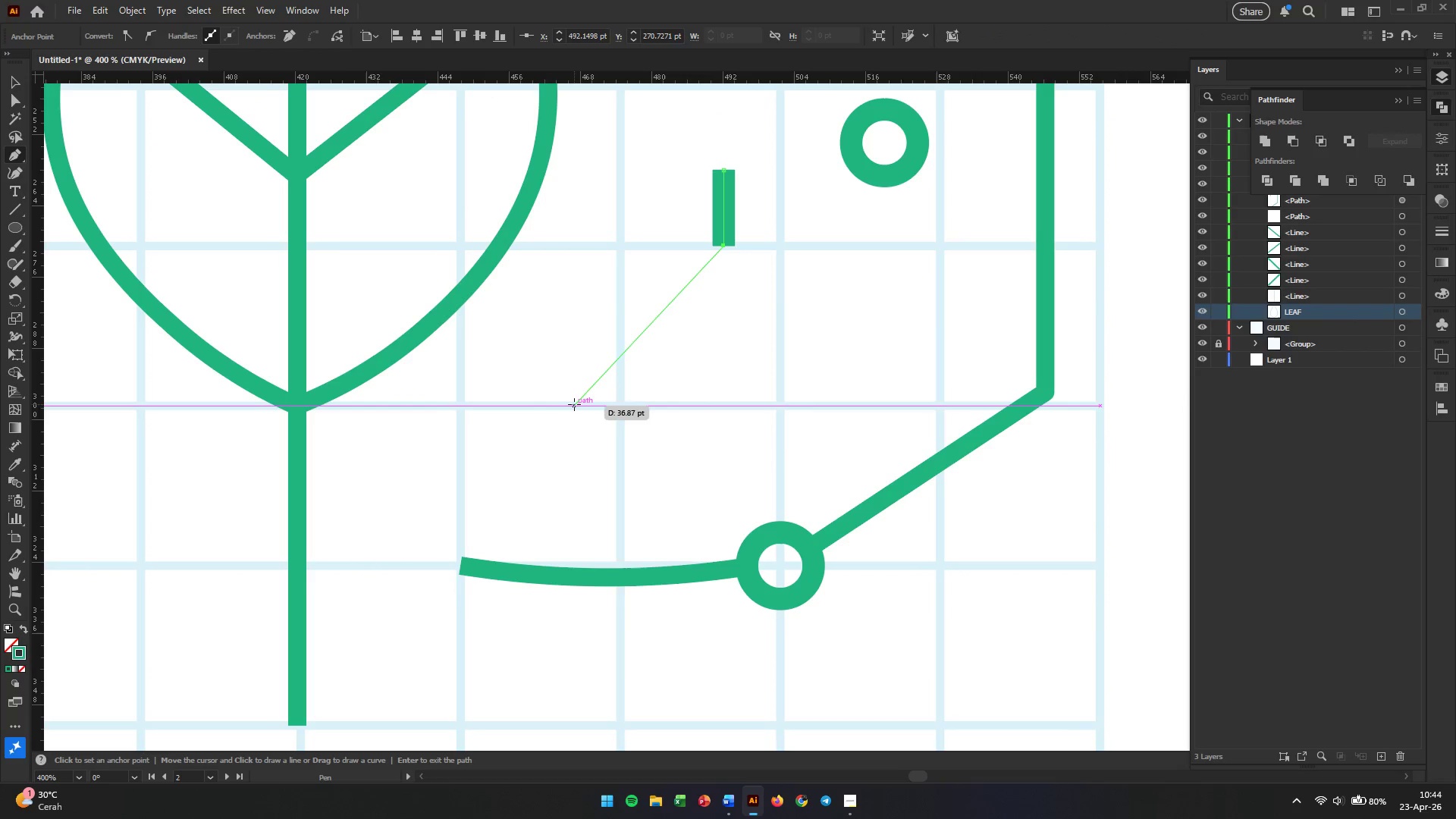 
left_click([576, 404])
 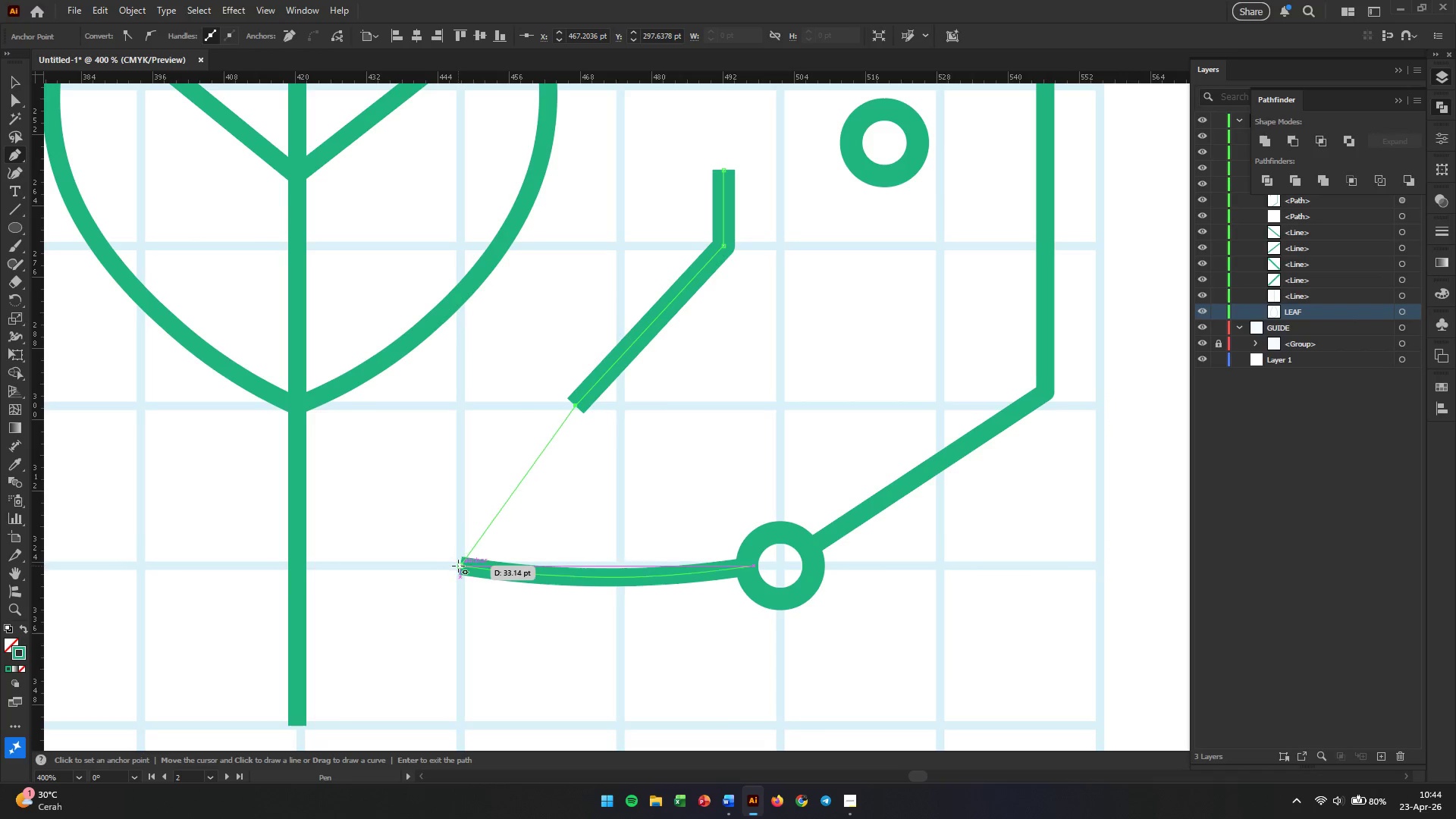 
left_click([458, 566])
 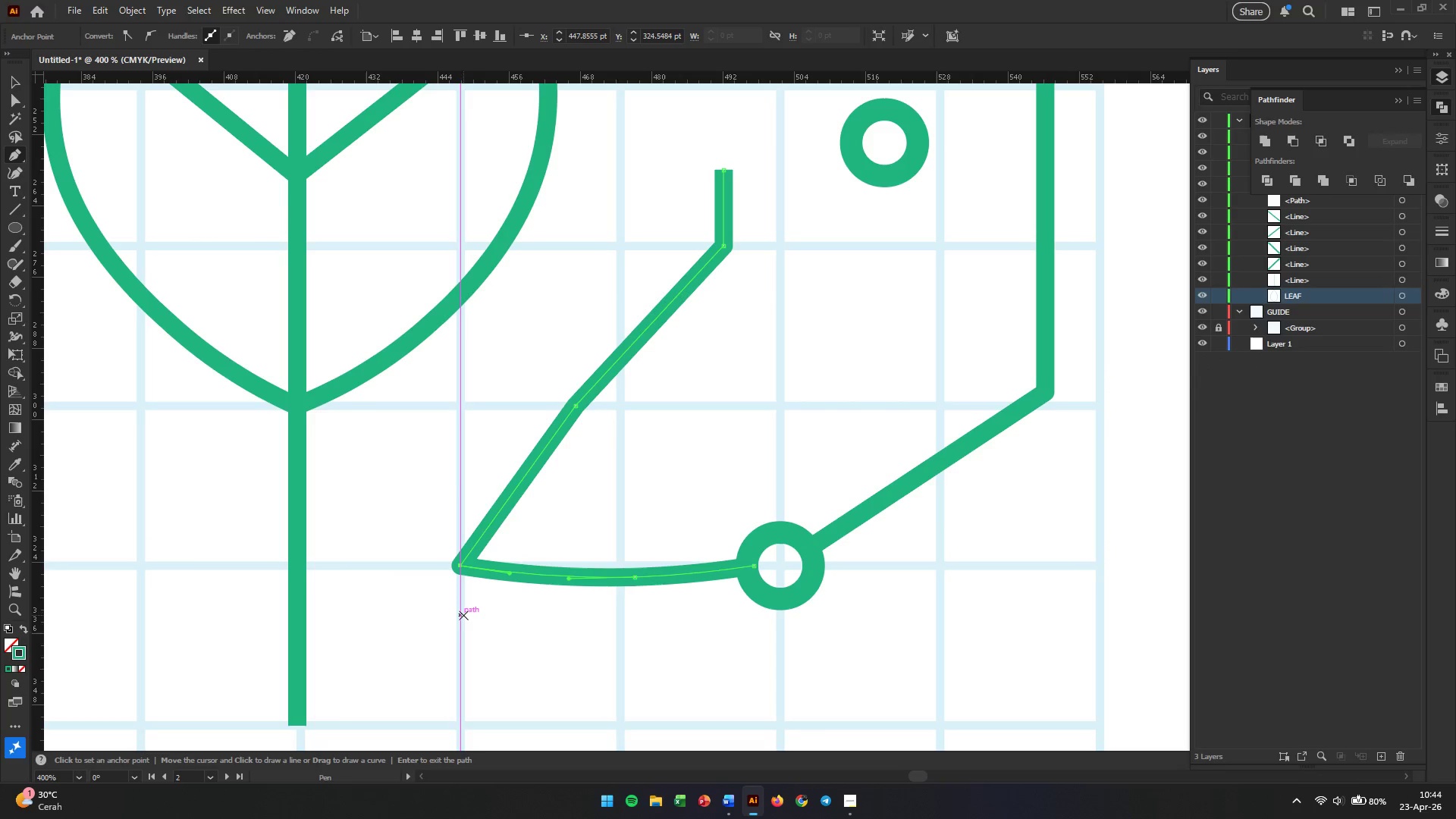 
scroll: coordinate [463, 572], scroll_direction: down, amount: 6.0
 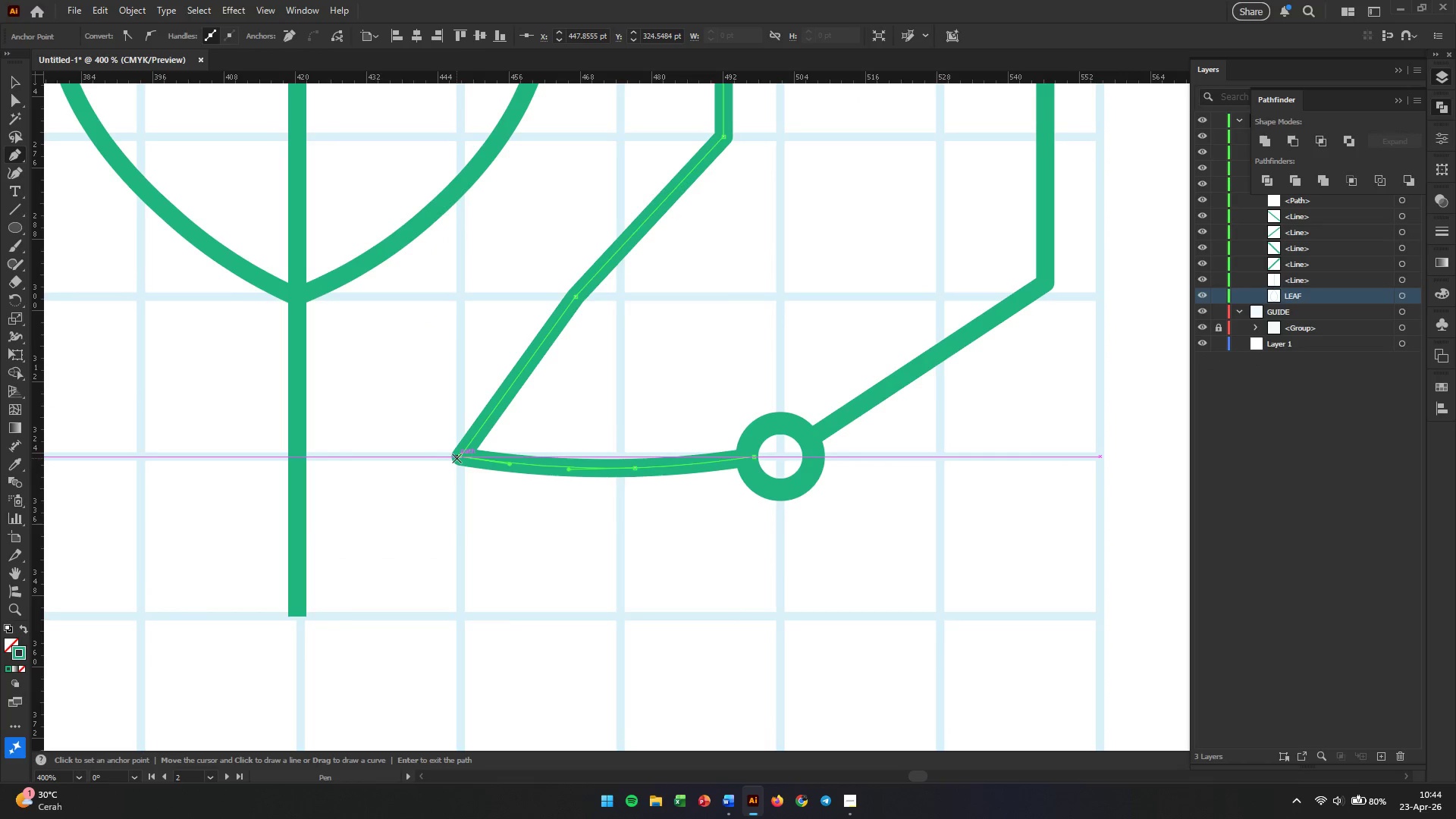 
left_click([460, 458])
 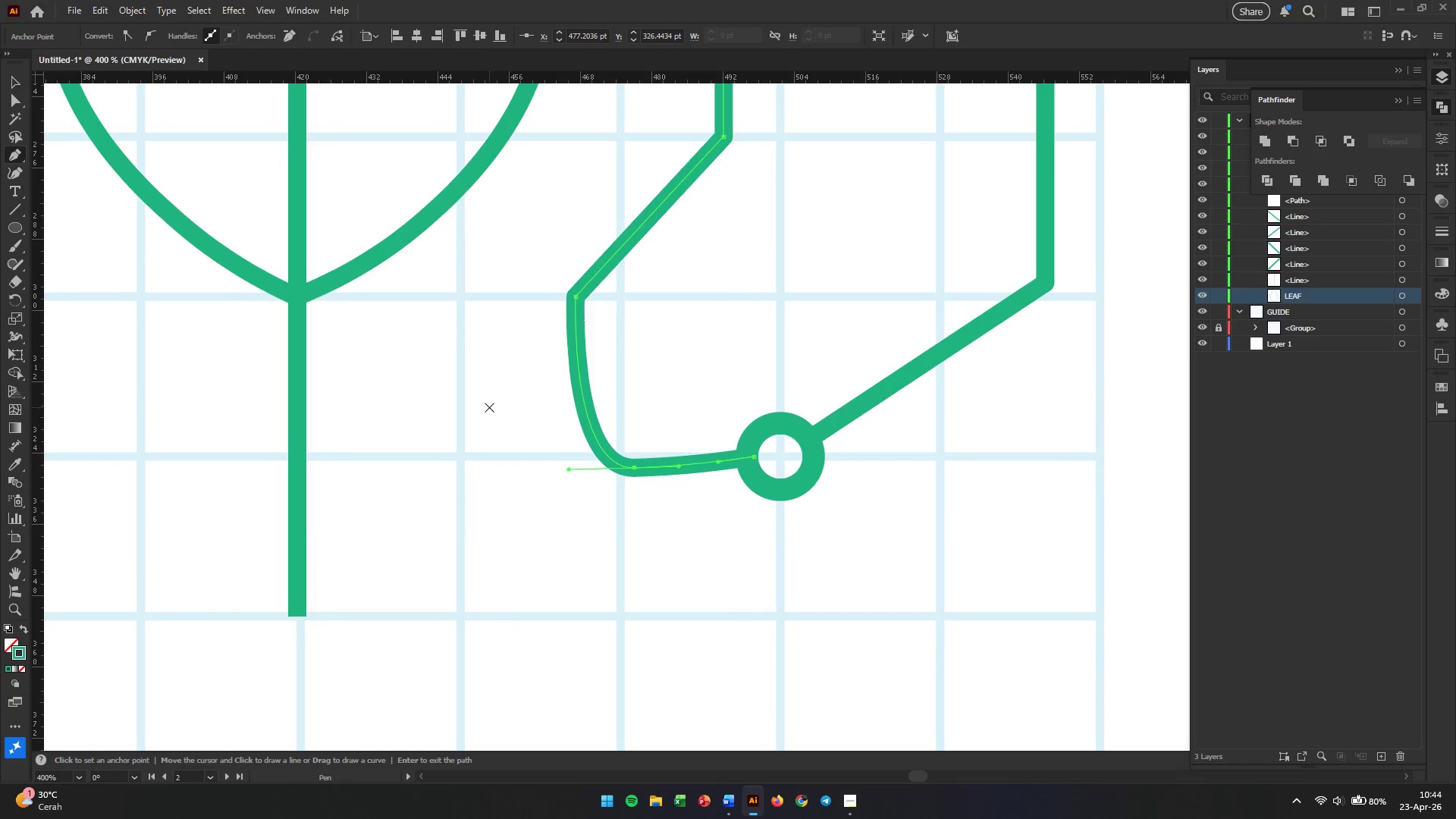 
key(Control+Z)
 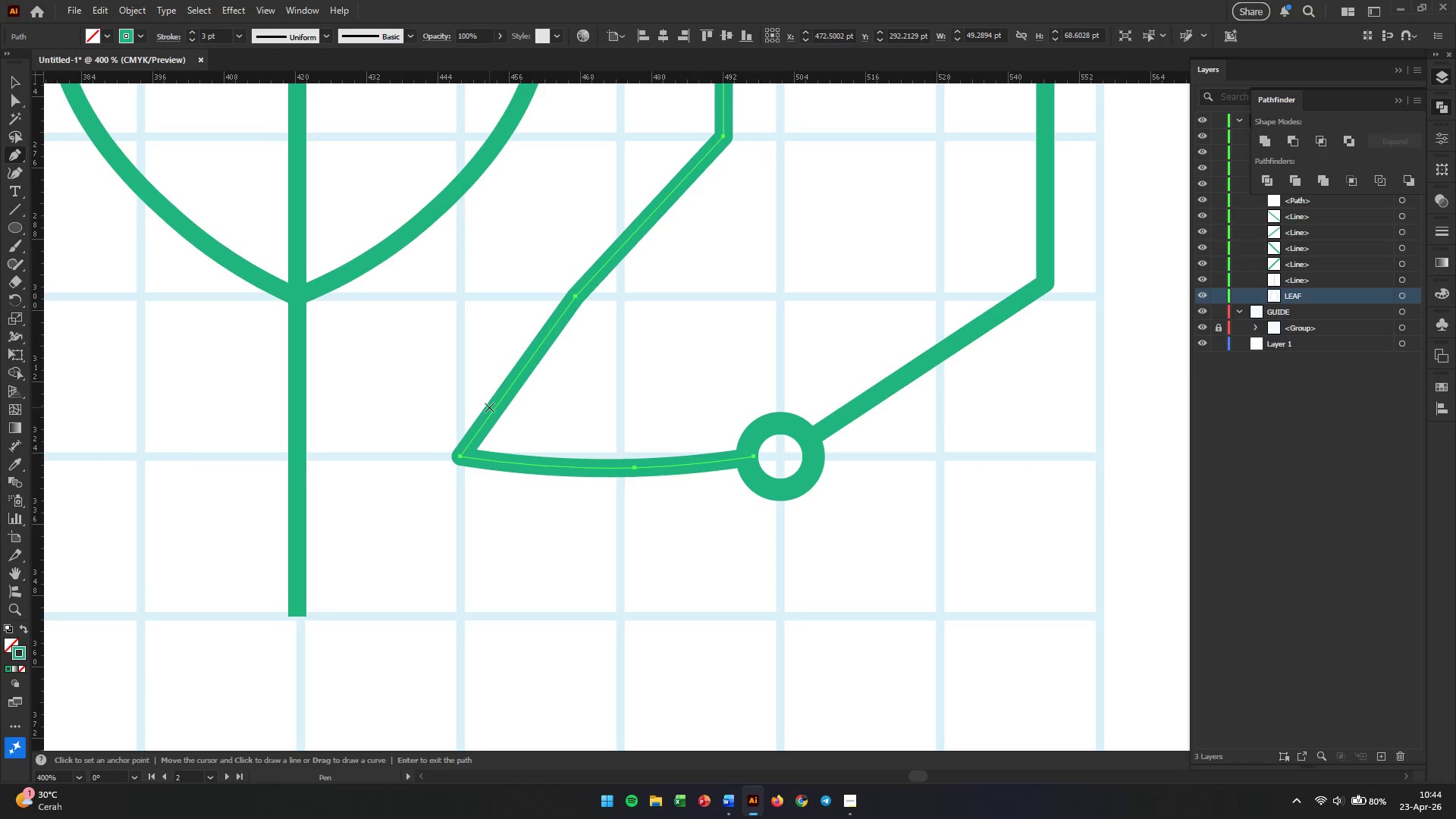 
key(Control+ControlLeft)
 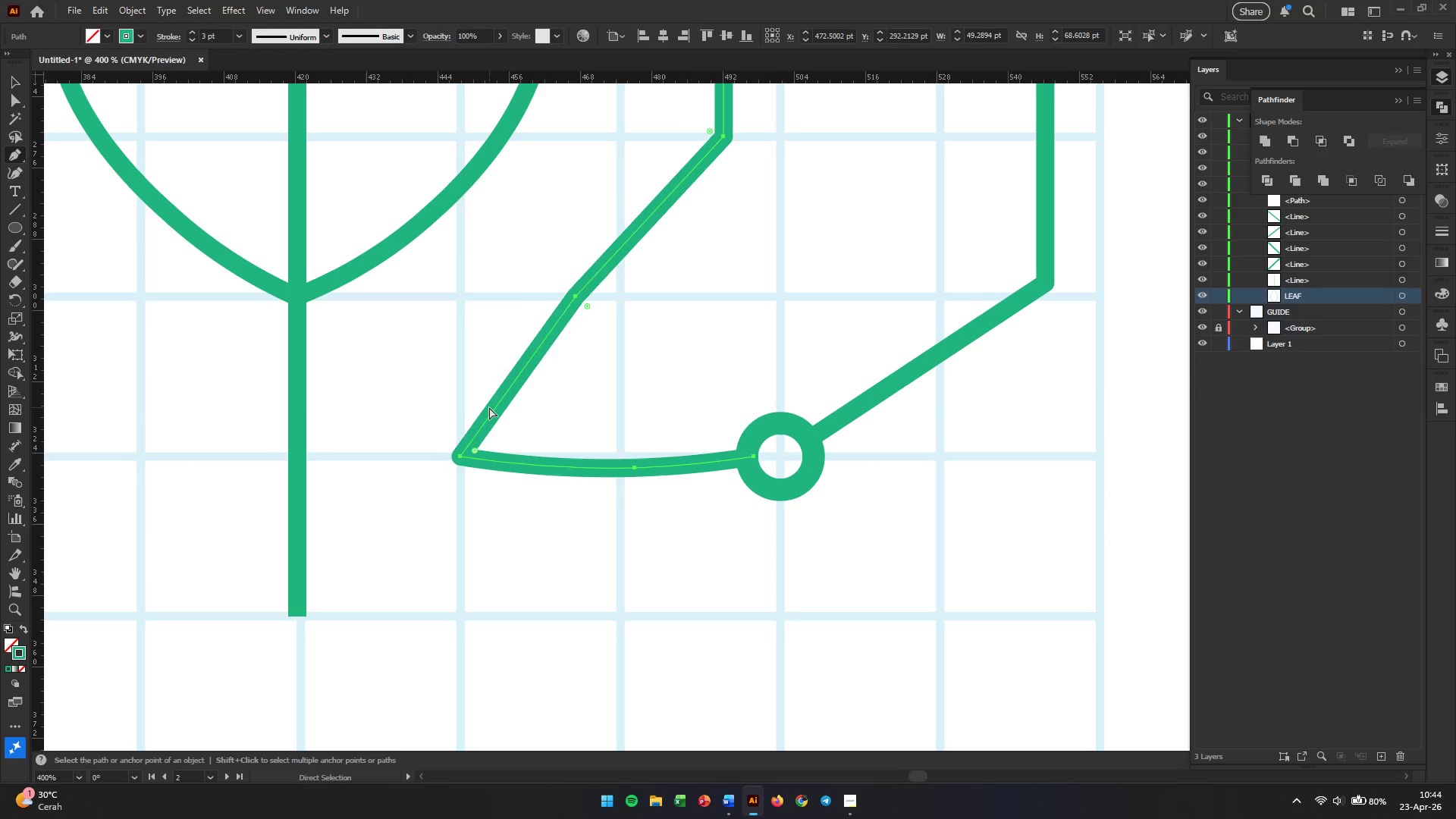 
key(Control+Z)
 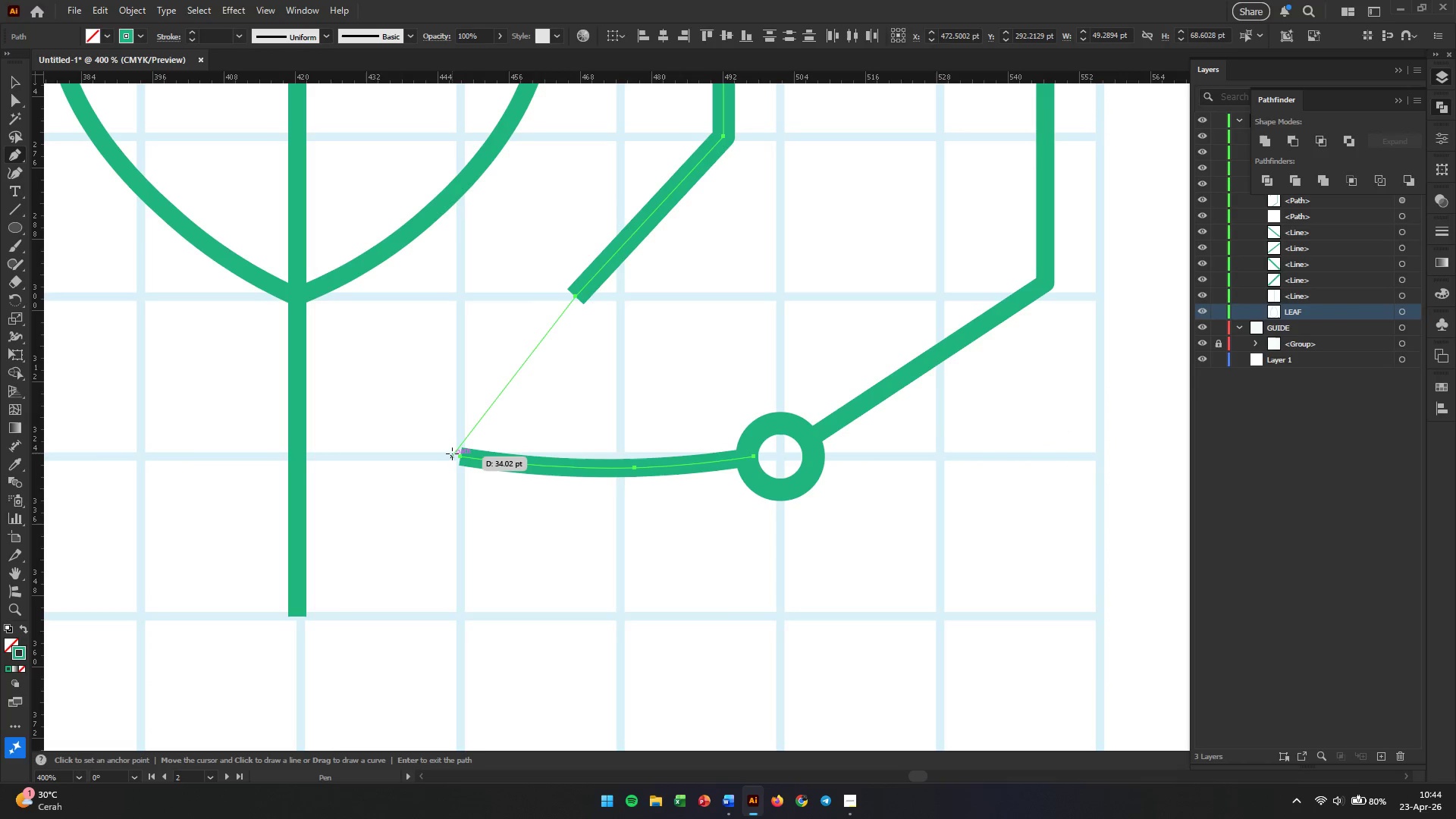 
left_click([447, 453])
 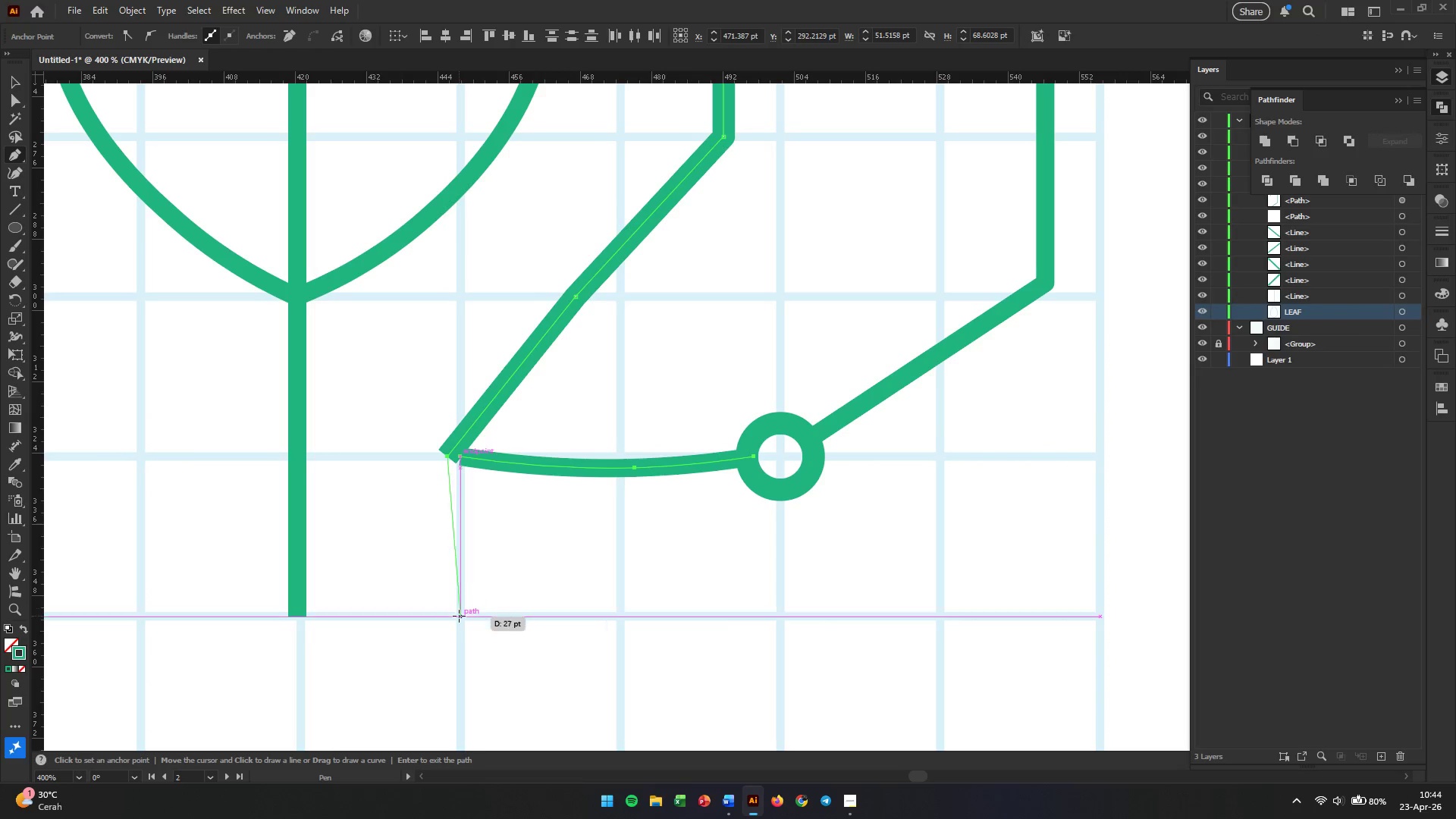 
left_click([459, 617])
 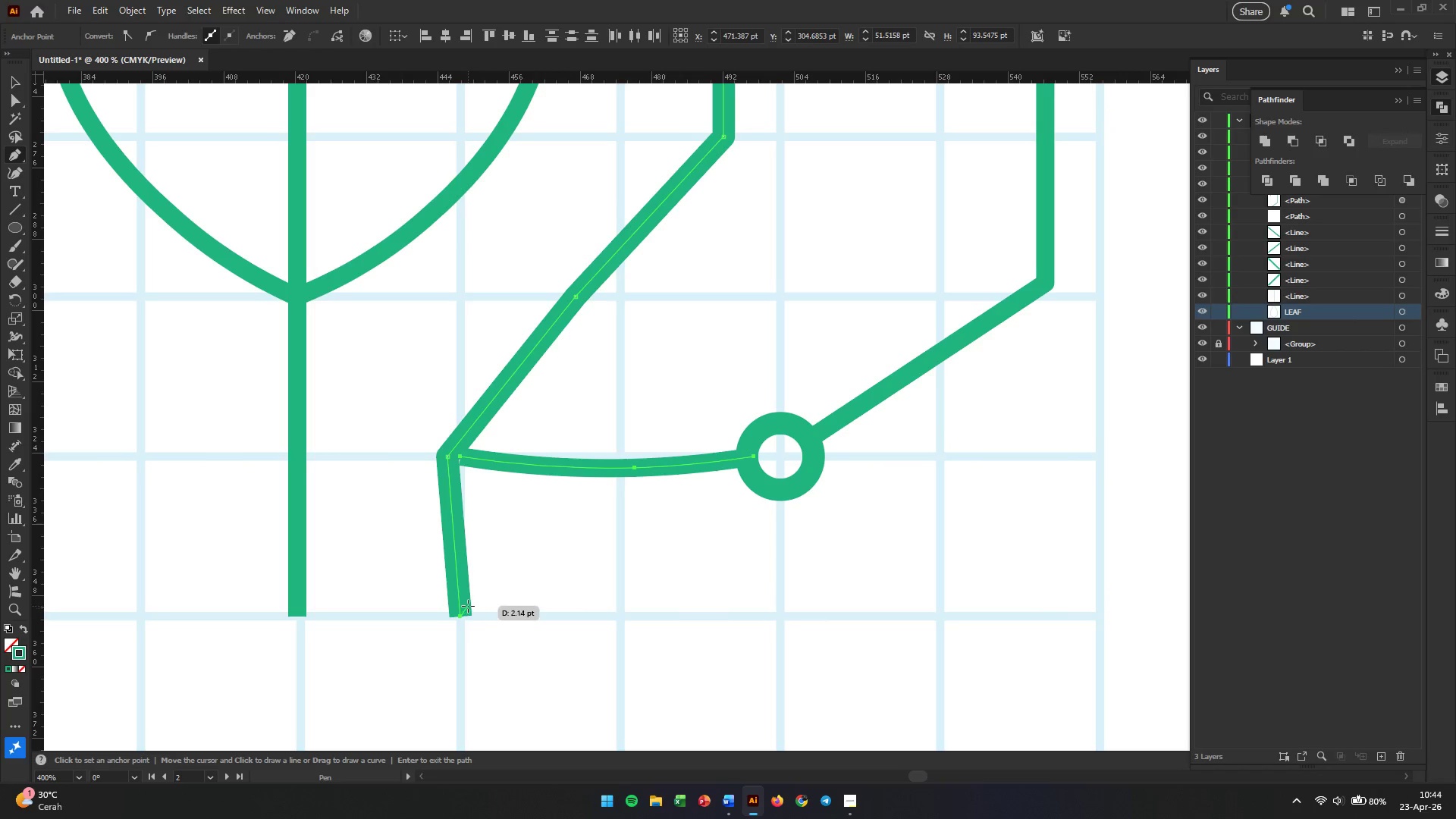 
key(Escape)
 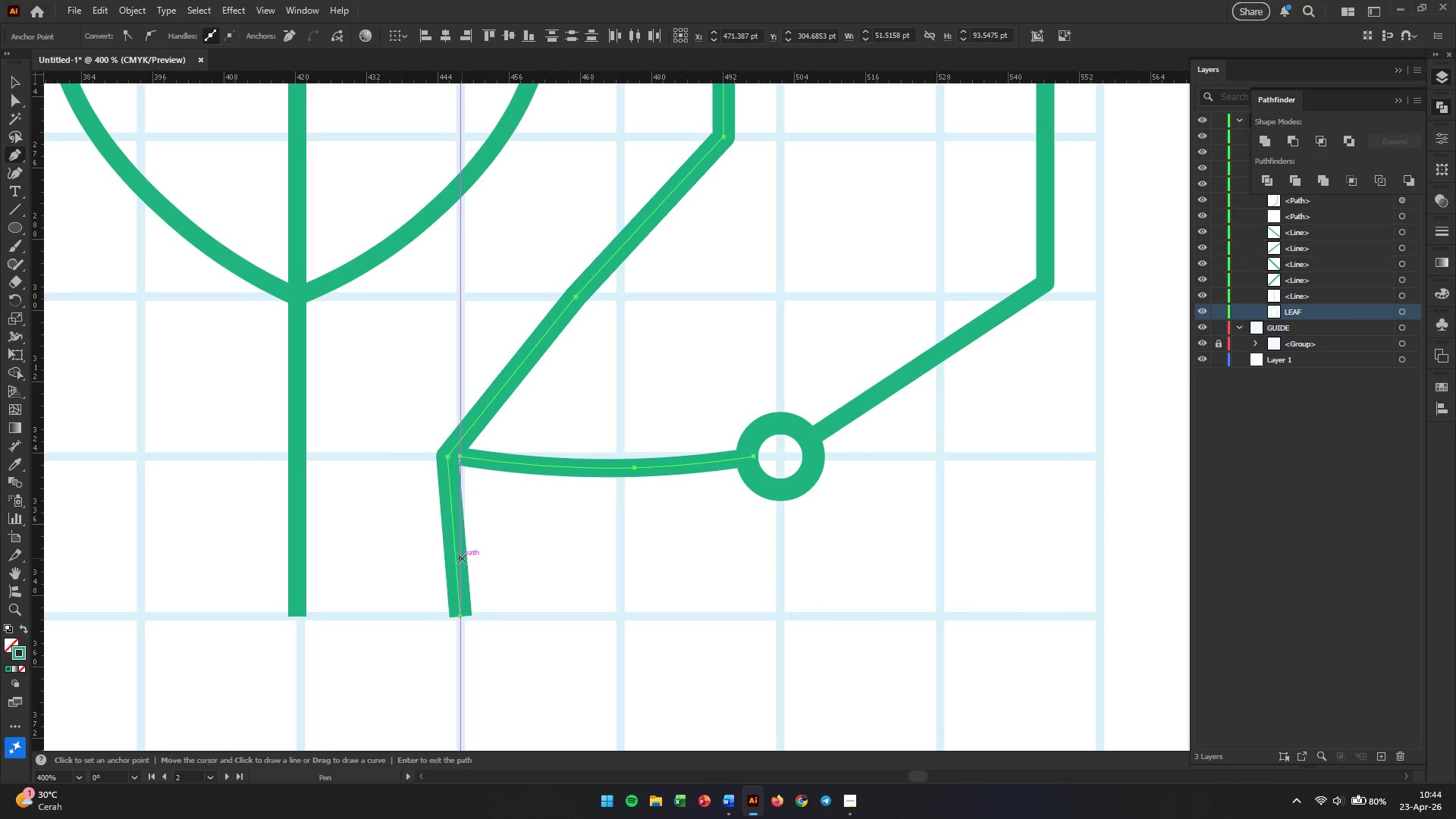 
key(V)
 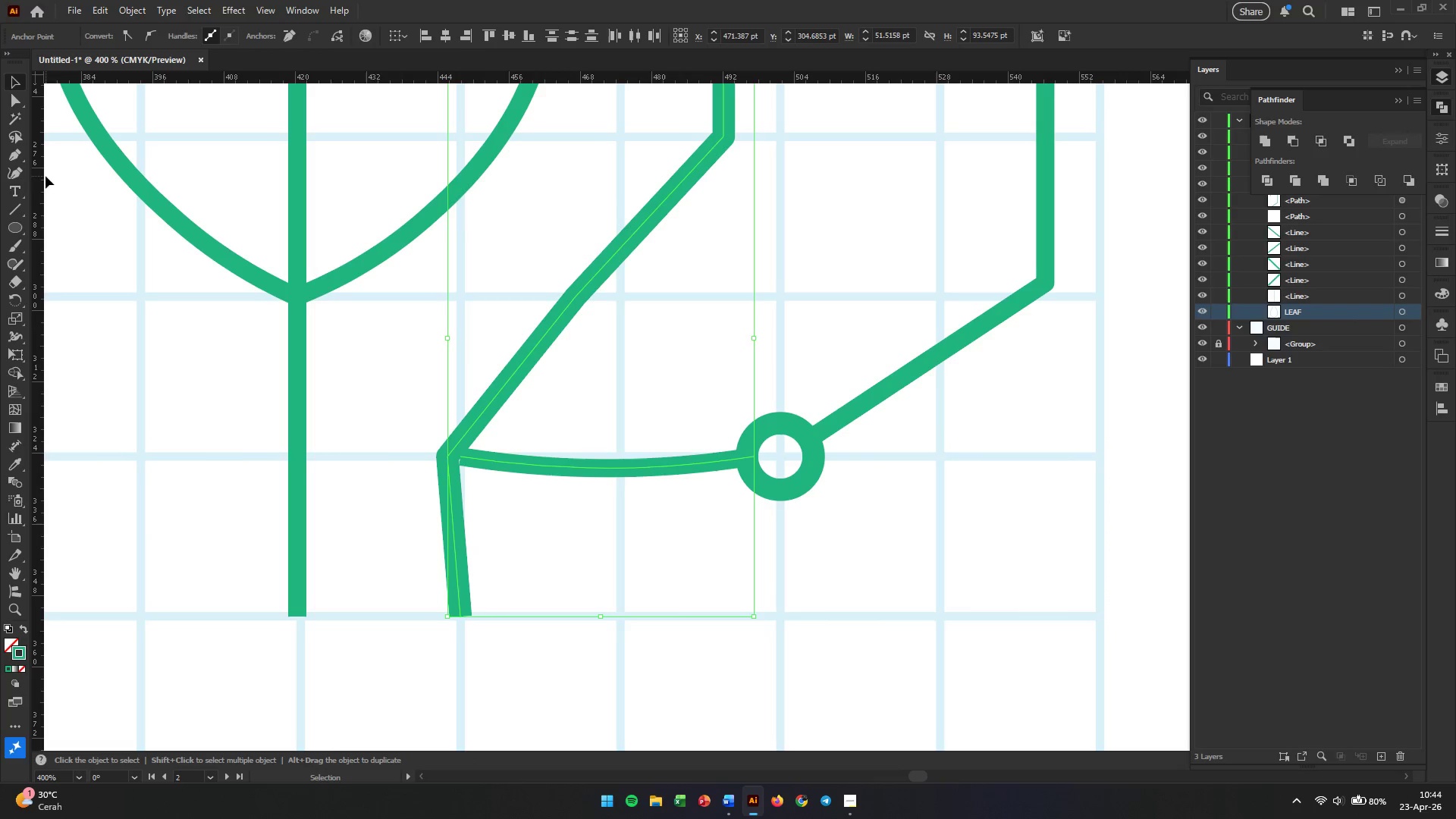 
left_click([17, 174])
 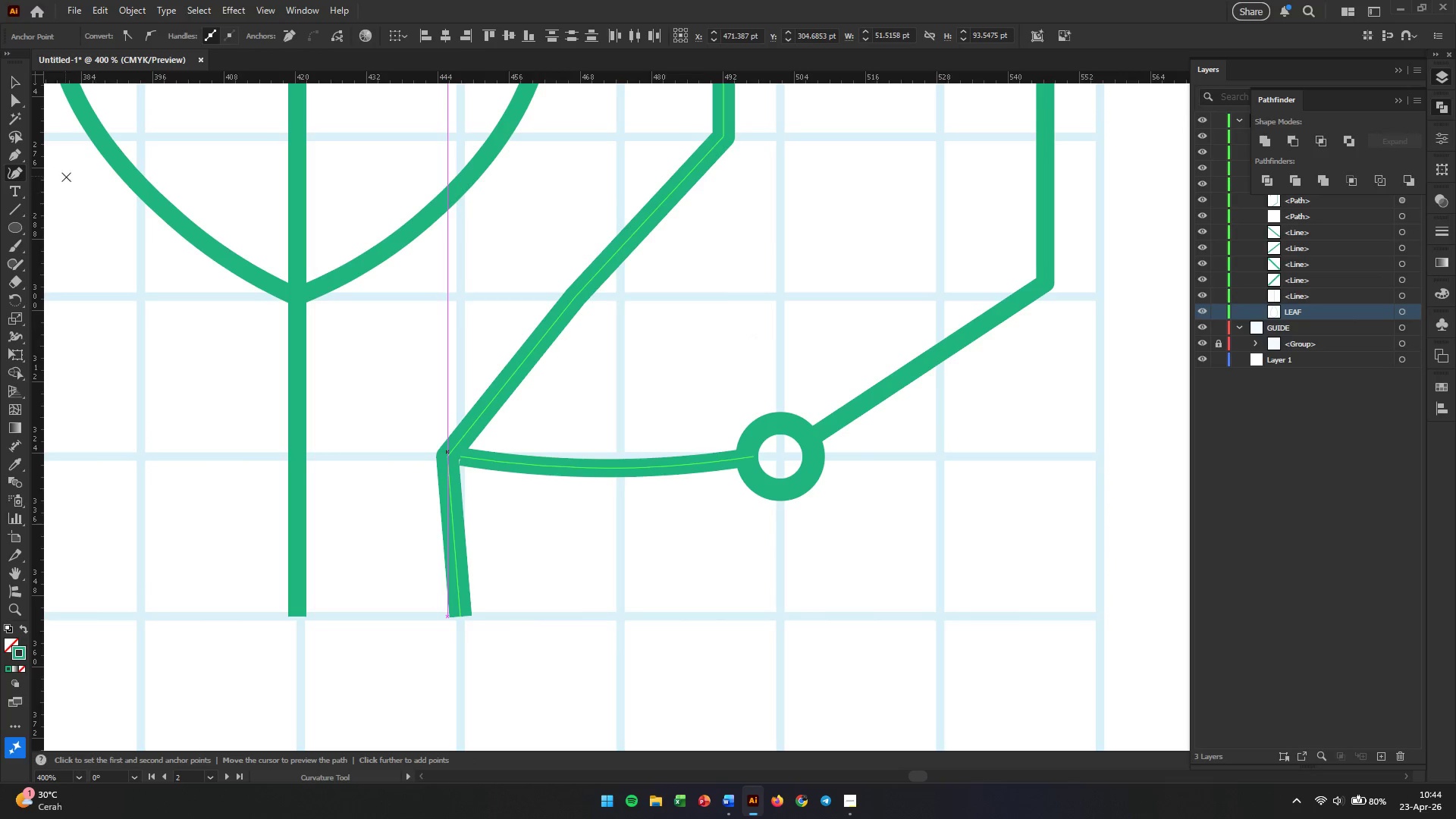 
left_click([16, 174])
 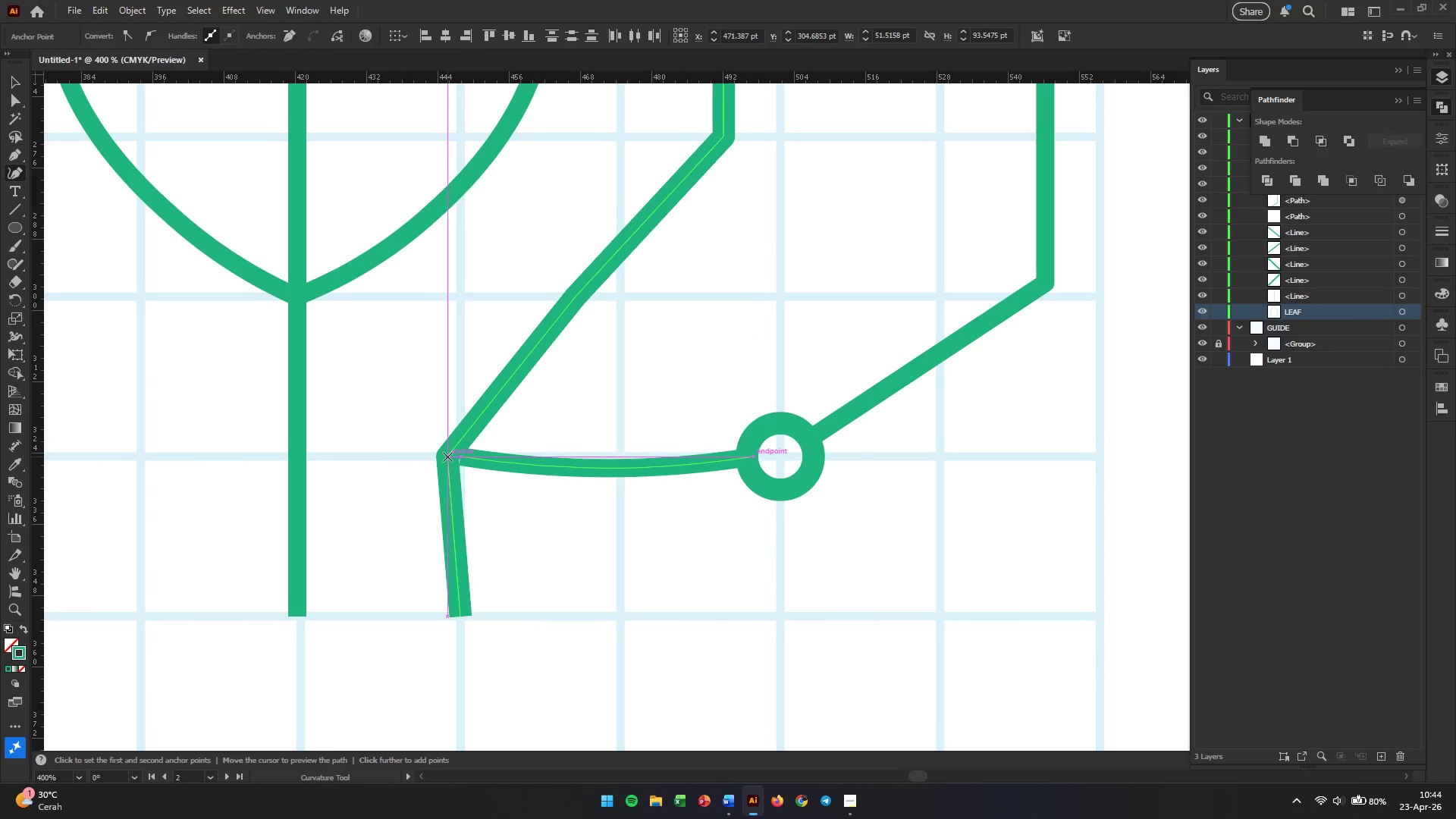 
left_click_drag(start_coordinate=[447, 457], to_coordinate=[453, 457])
 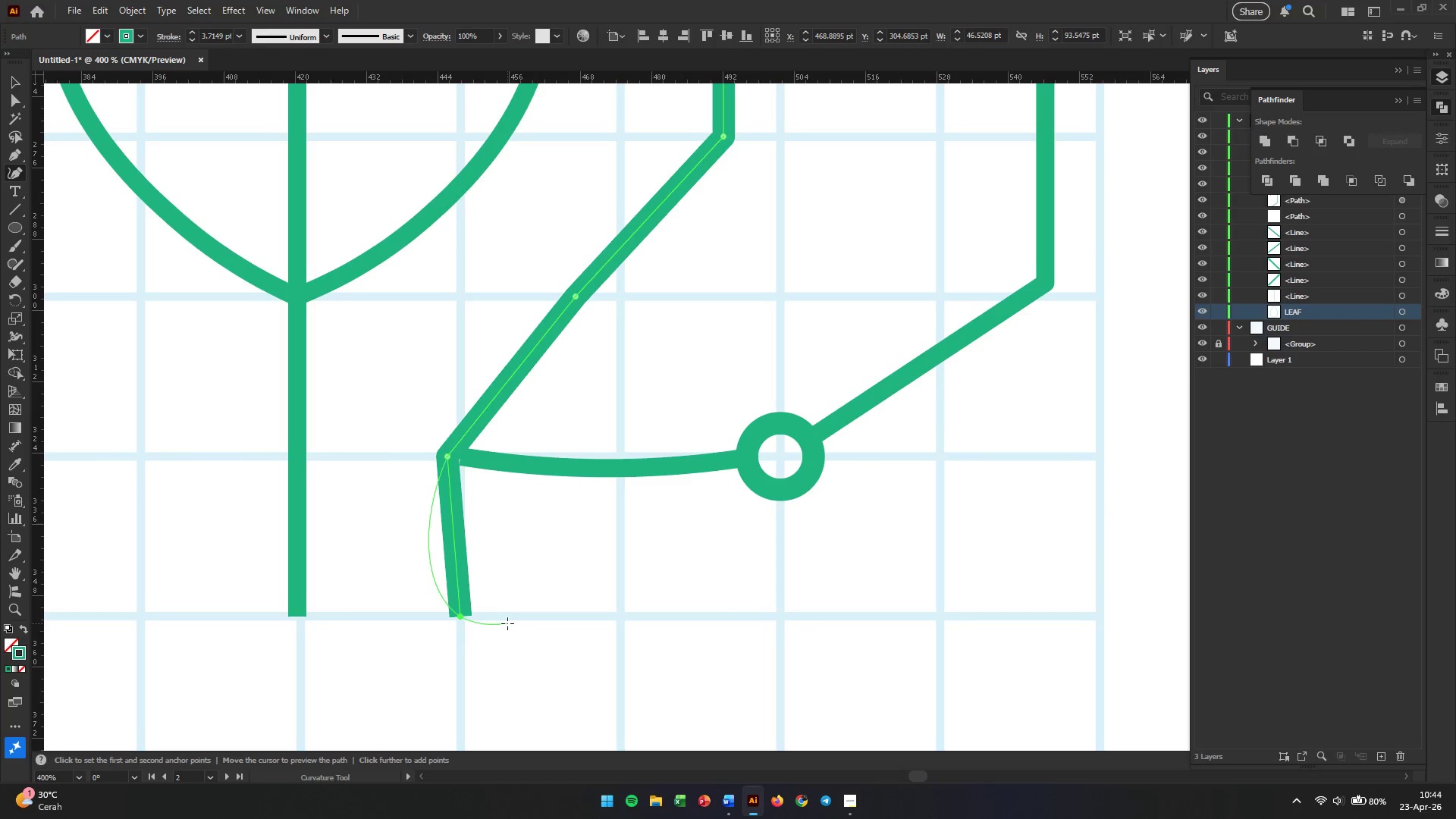 
key(Escape)
 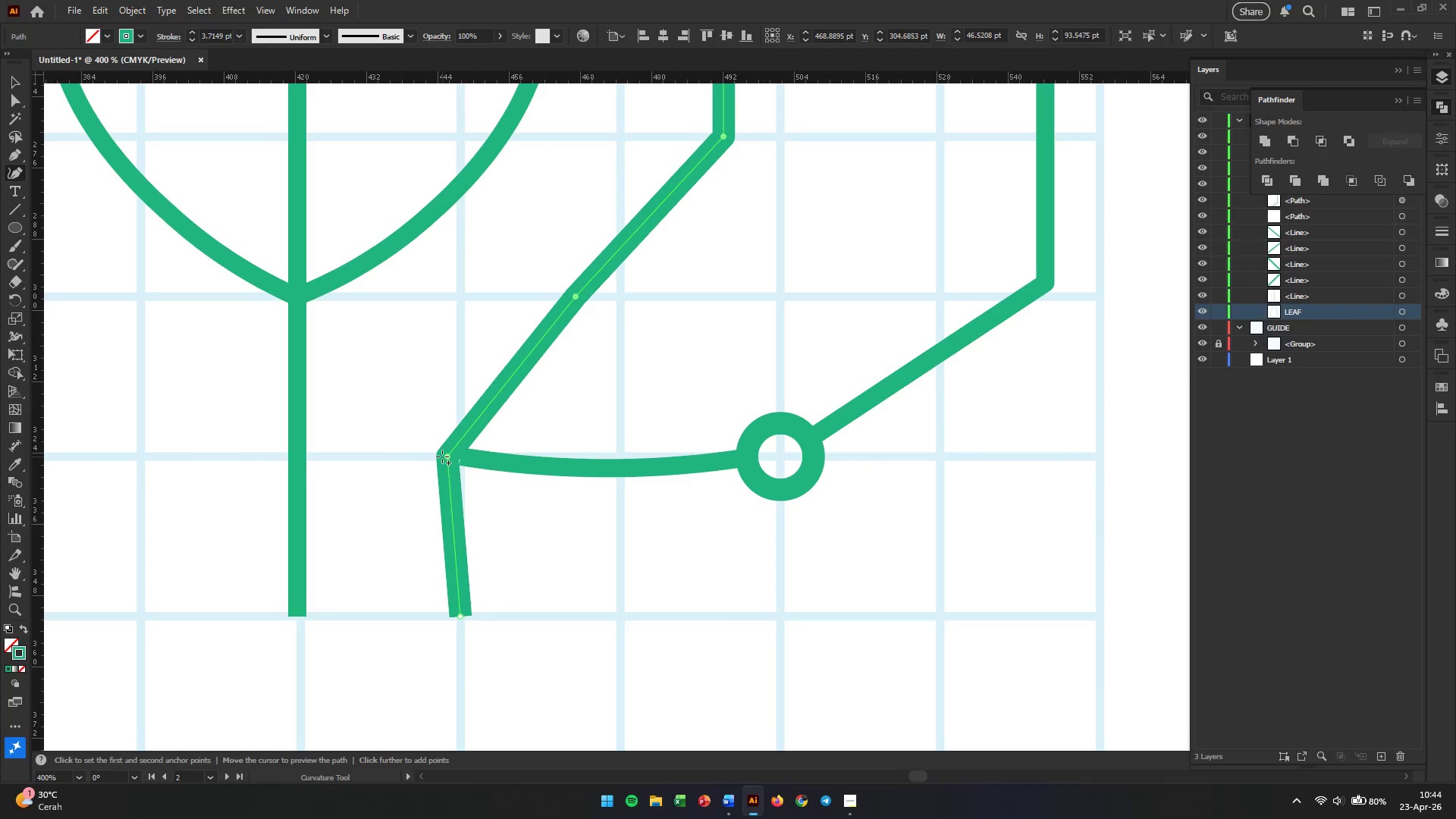 
left_click_drag(start_coordinate=[448, 459], to_coordinate=[460, 456])
 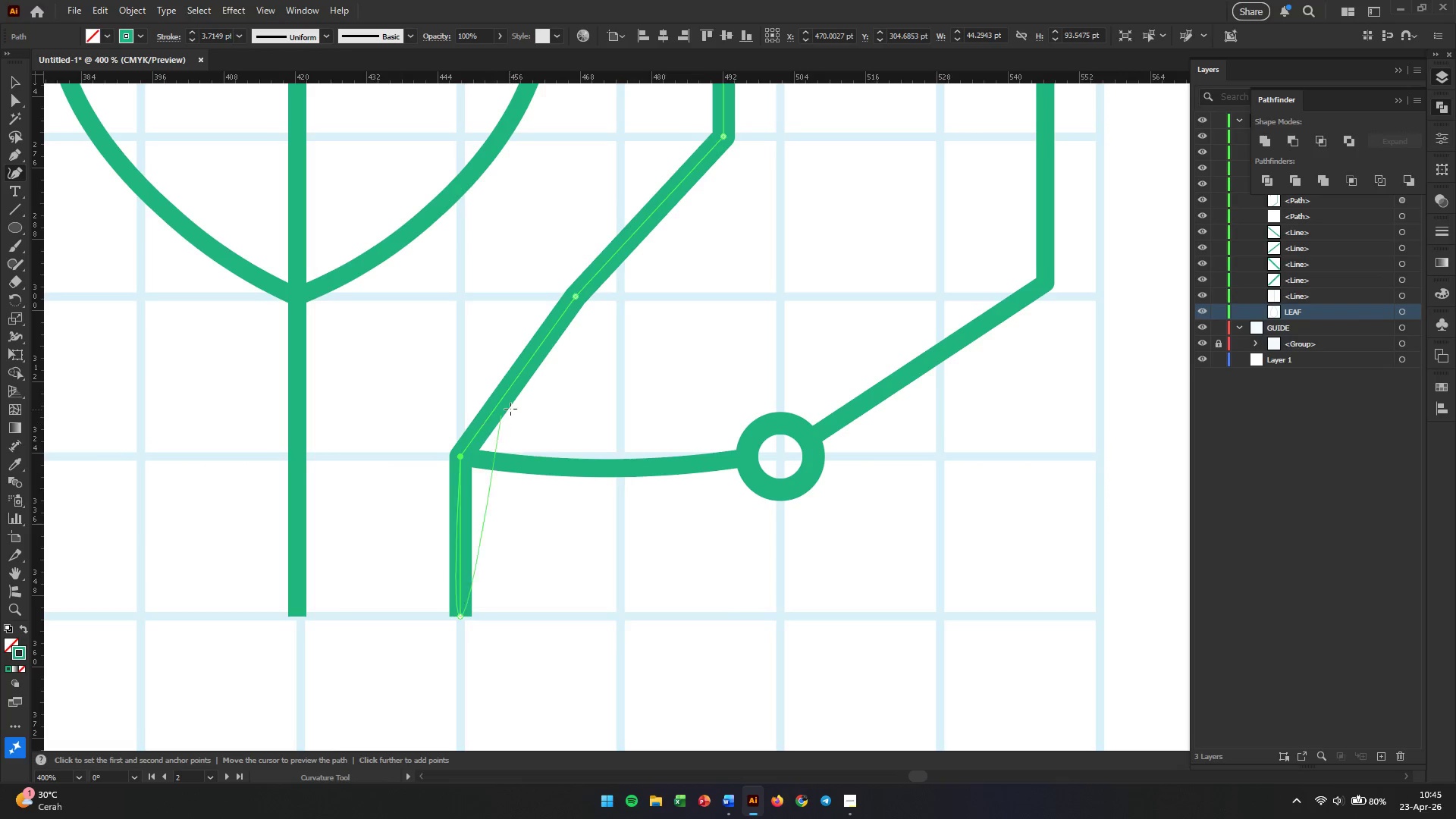 
scroll: coordinate [527, 400], scroll_direction: up, amount: 4.0
 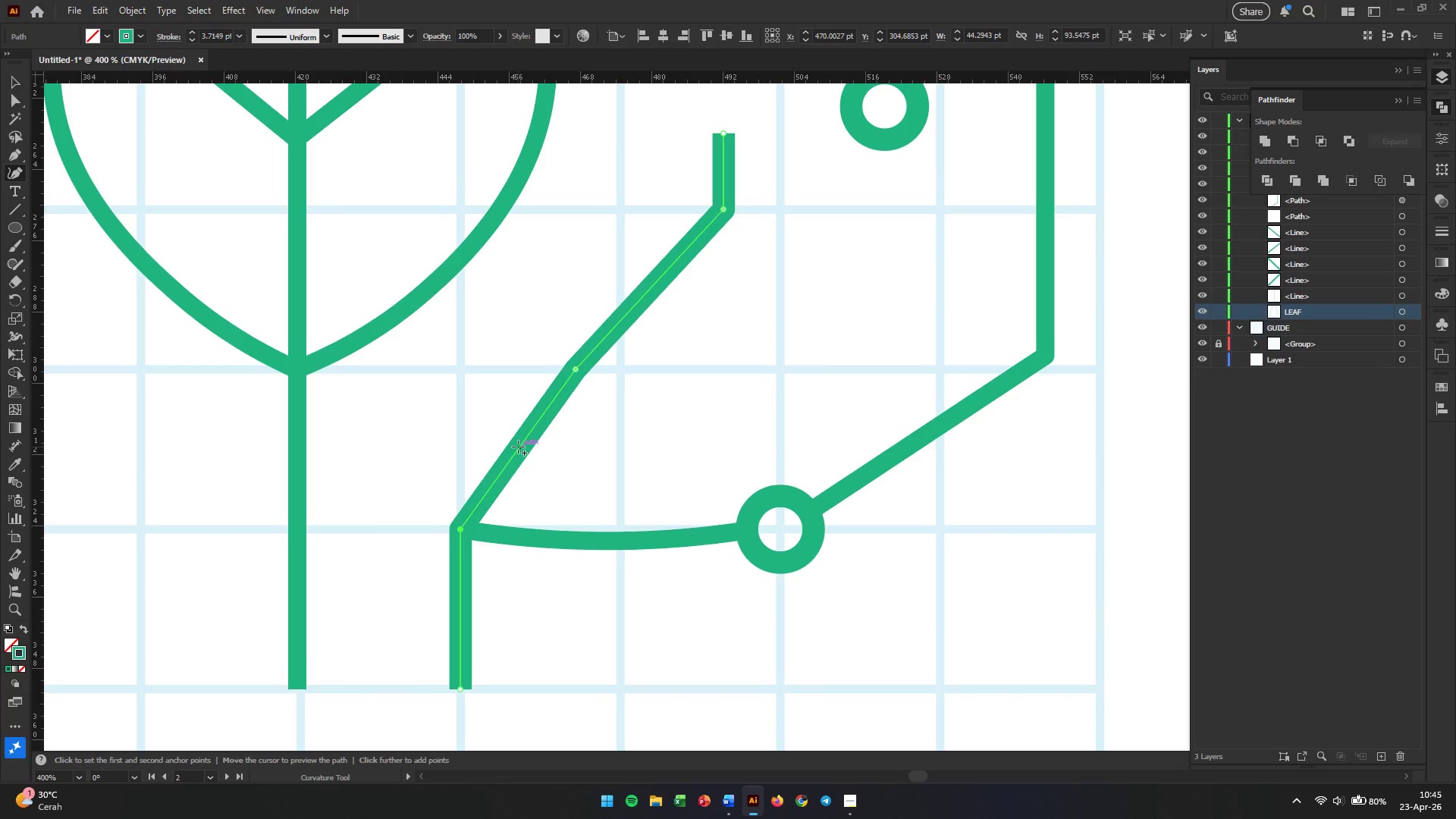 
left_click_drag(start_coordinate=[518, 447], to_coordinate=[488, 425])
 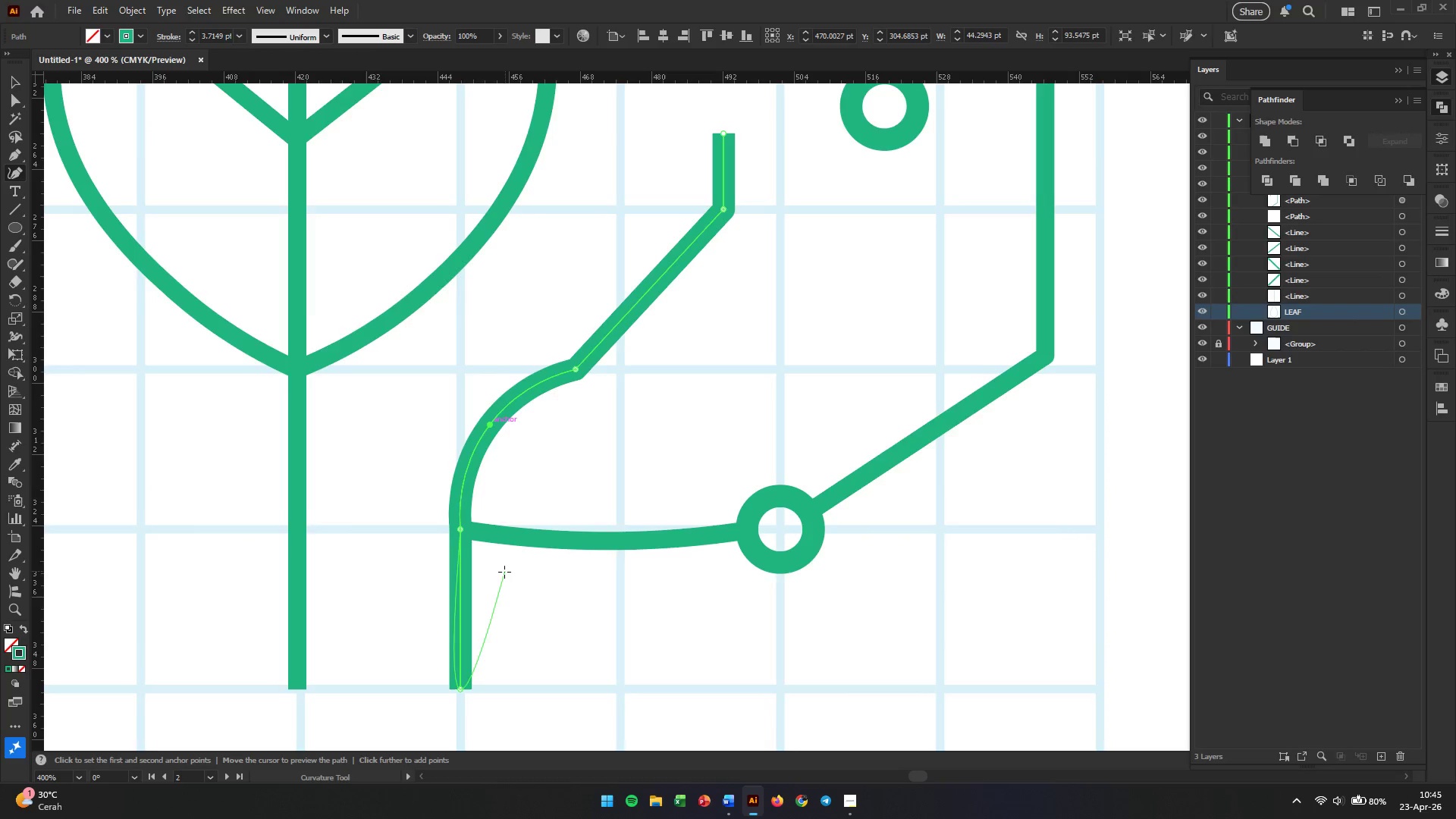 
scroll: coordinate [504, 573], scroll_direction: down, amount: 6.0
 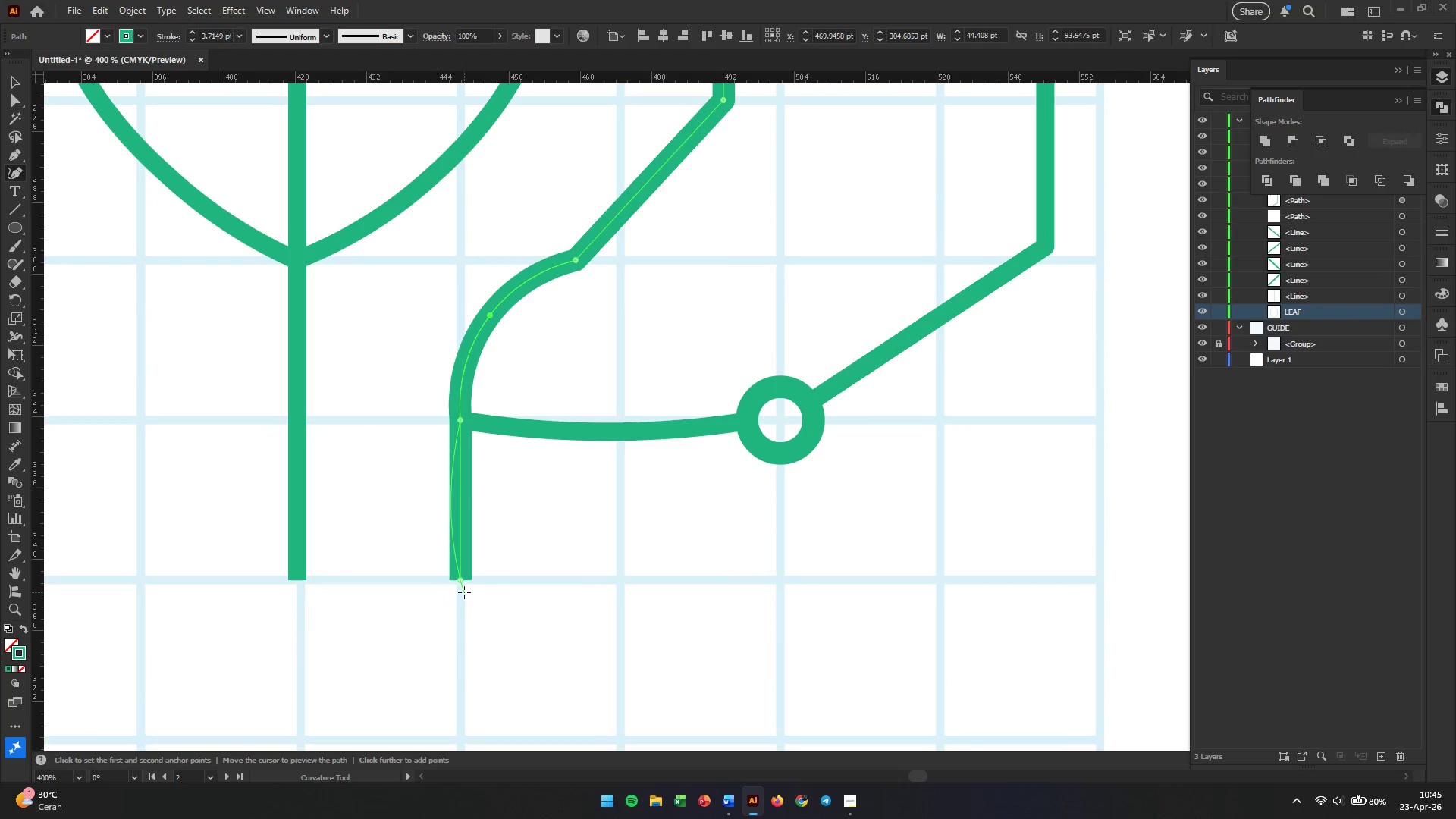 
hold_key(key=AltLeft, duration=0.42)
scroll: coordinate [464, 592], scroll_direction: up, amount: 3.0
 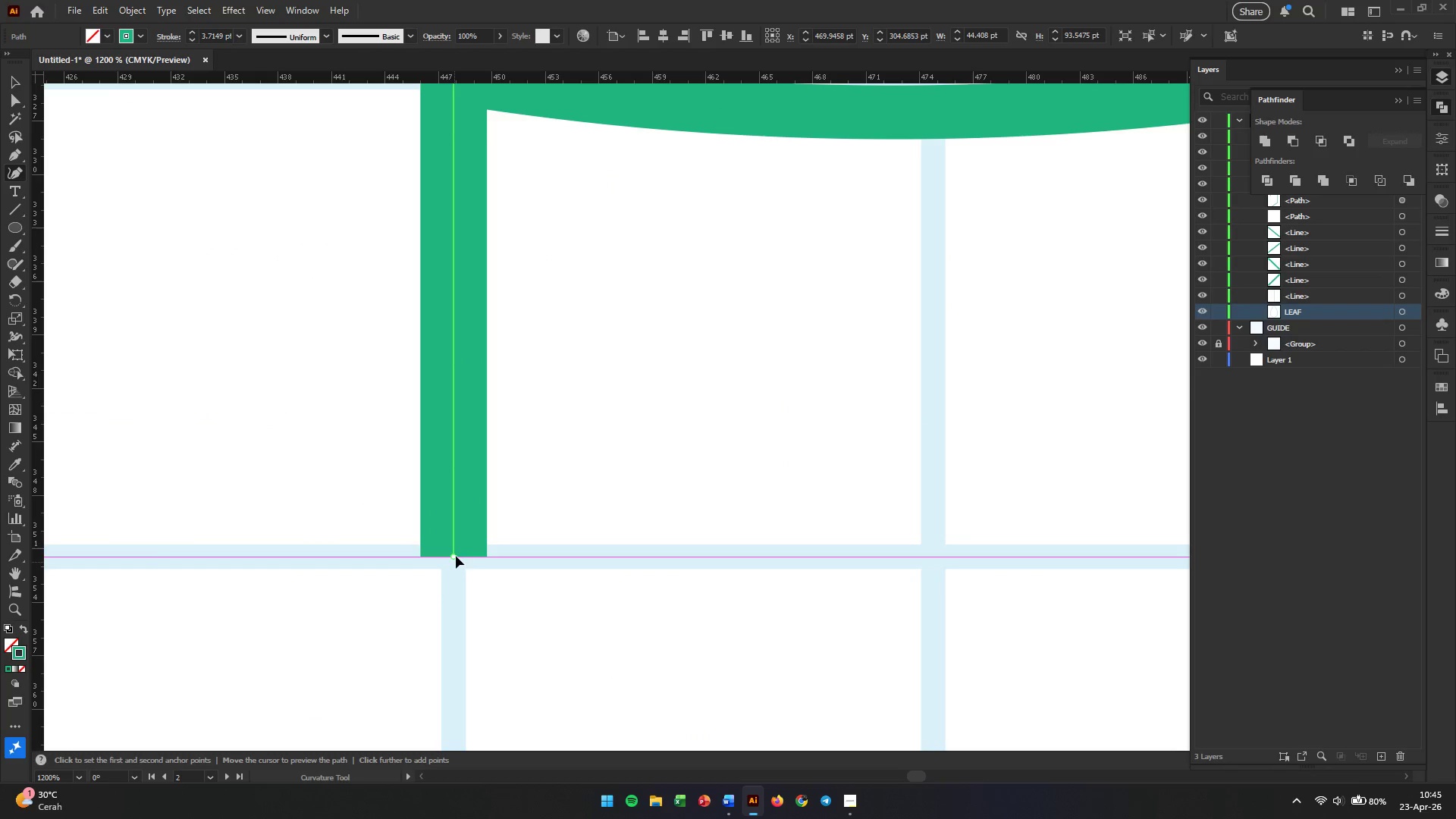 
hold_key(key=AltLeft, duration=1.06)
scroll: coordinate [498, 514], scroll_direction: up, amount: 6.0
 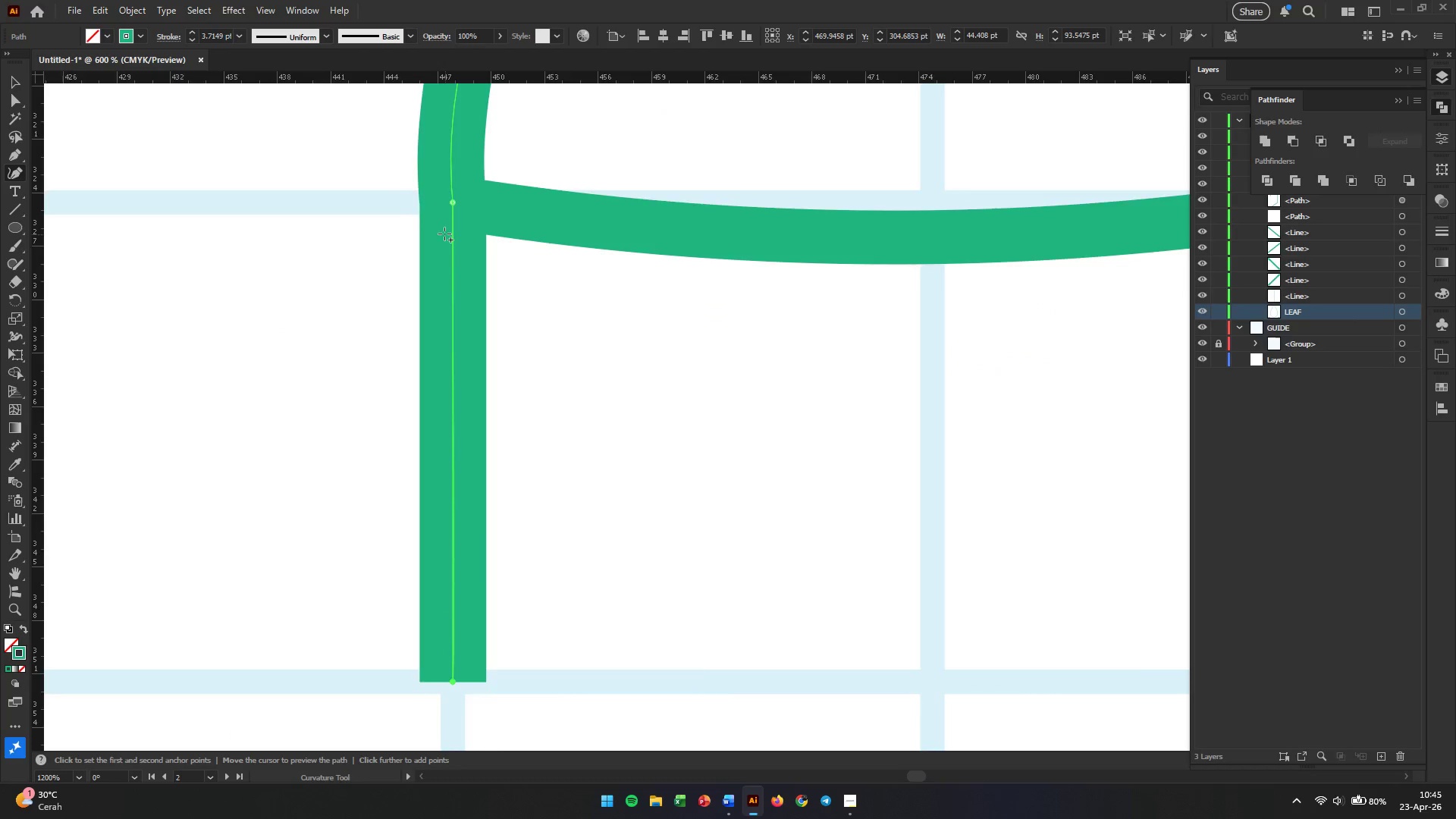 
hold_key(key=AltLeft, duration=0.44)
scroll: coordinate [443, 234], scroll_direction: up, amount: 3.0
 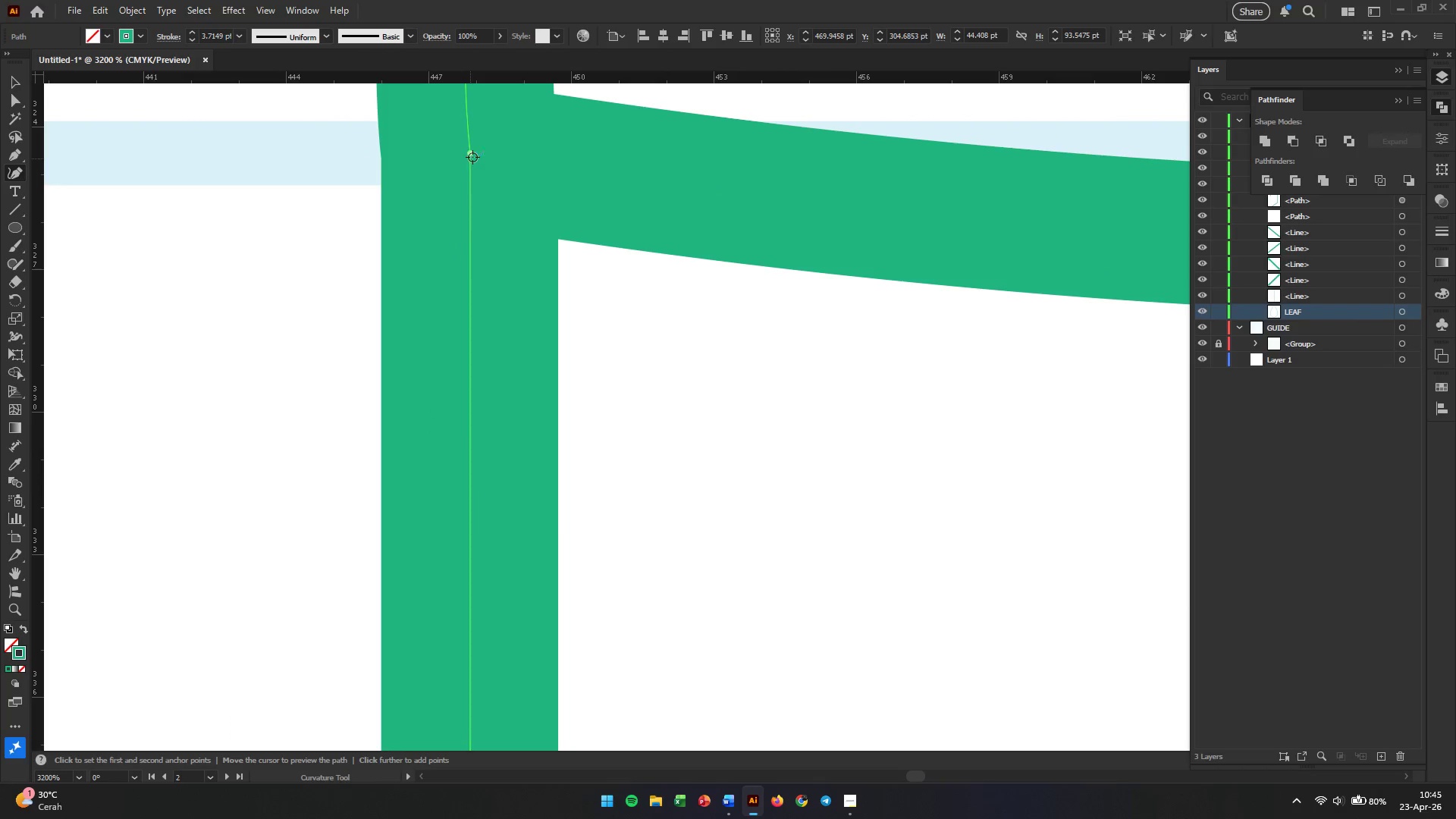 
left_click_drag(start_coordinate=[471, 155], to_coordinate=[457, 155])
 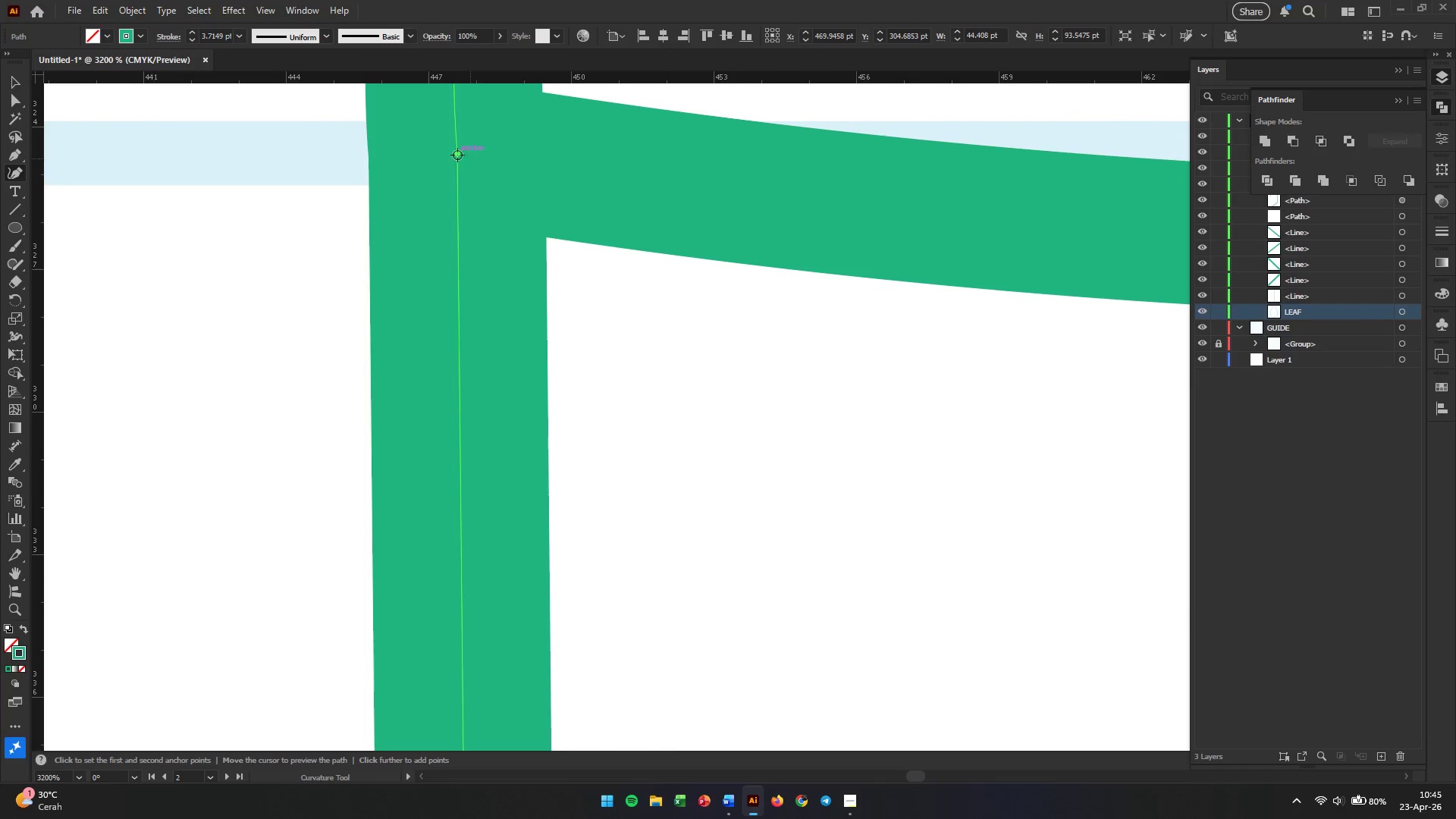 
hold_key(key=AltLeft, duration=1.02)
scroll: coordinate [479, 199], scroll_direction: down, amount: 5.0
 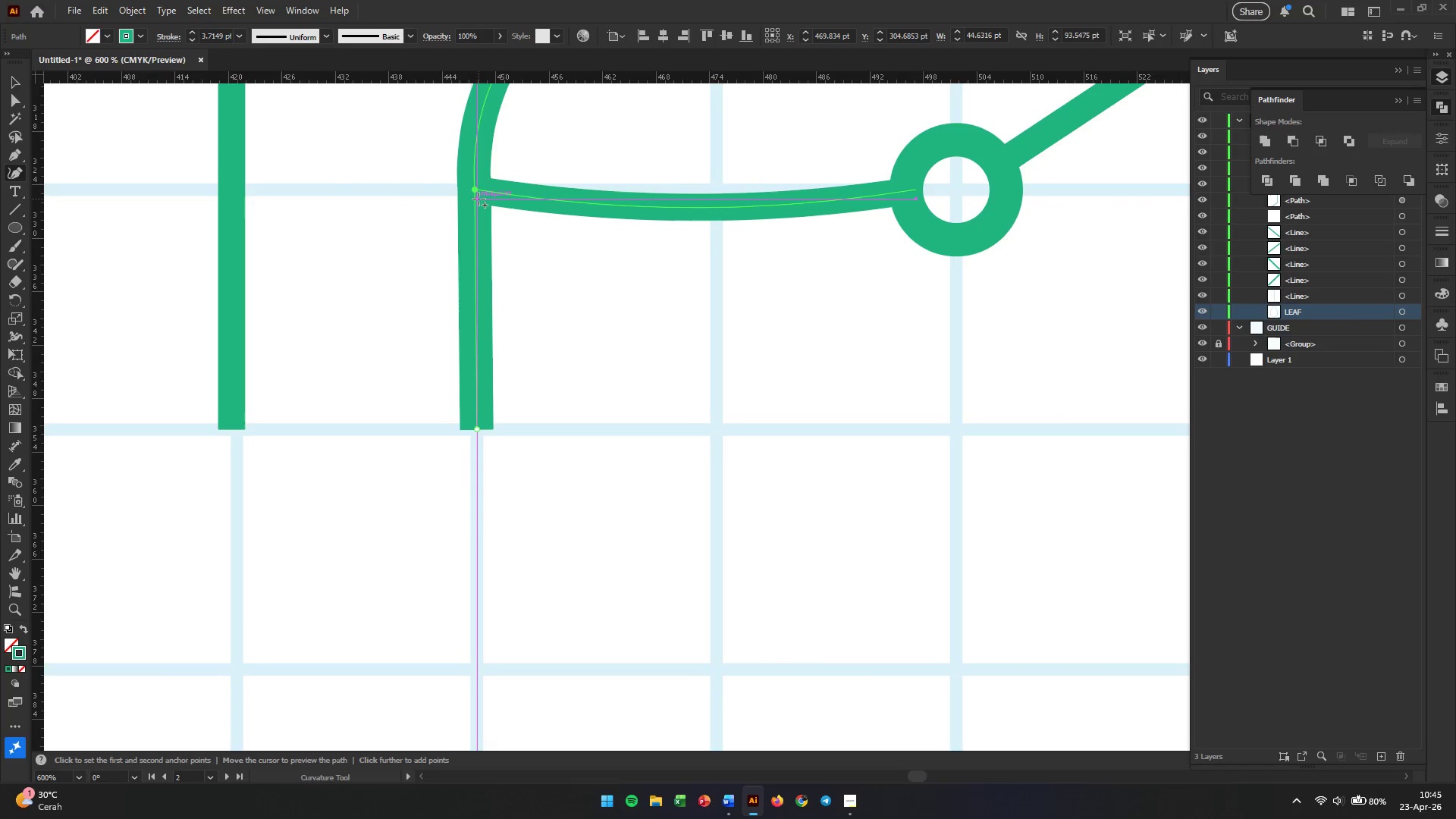 
scroll: coordinate [743, 312], scroll_direction: up, amount: 29.0
 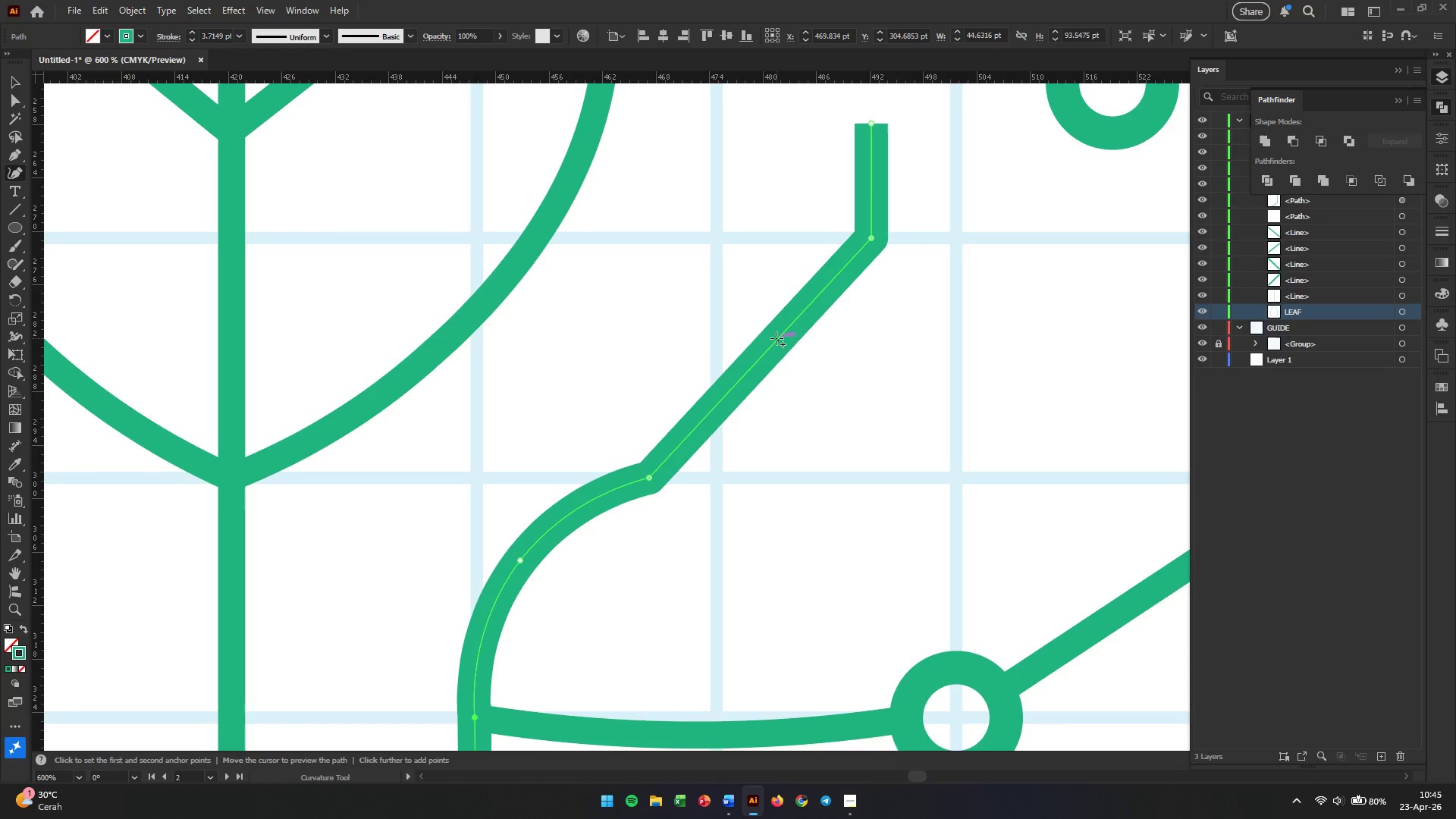 
left_click_drag(start_coordinate=[777, 338], to_coordinate=[798, 380])
 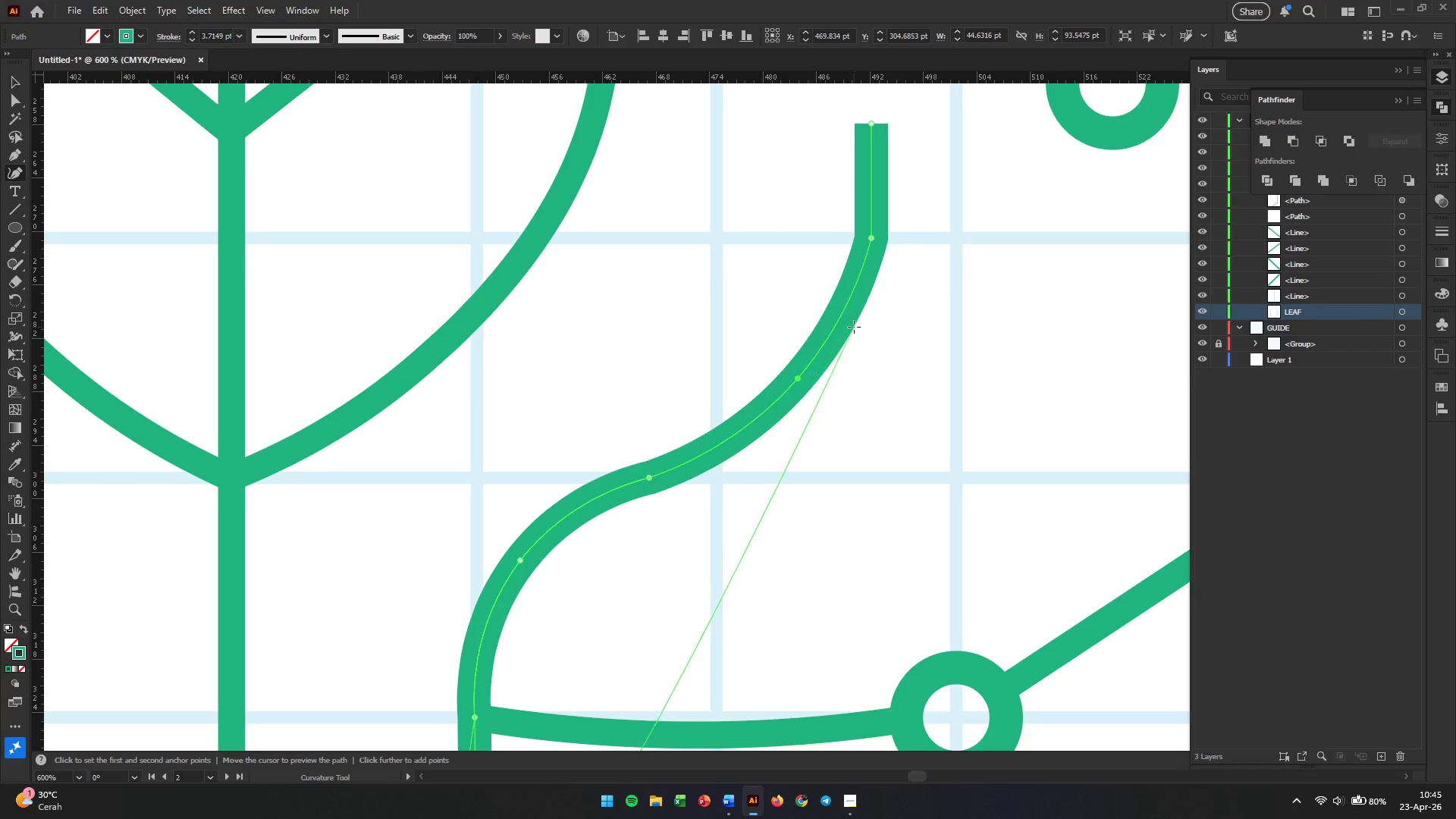 
scroll: coordinate [865, 327], scroll_direction: up, amount: 9.0
 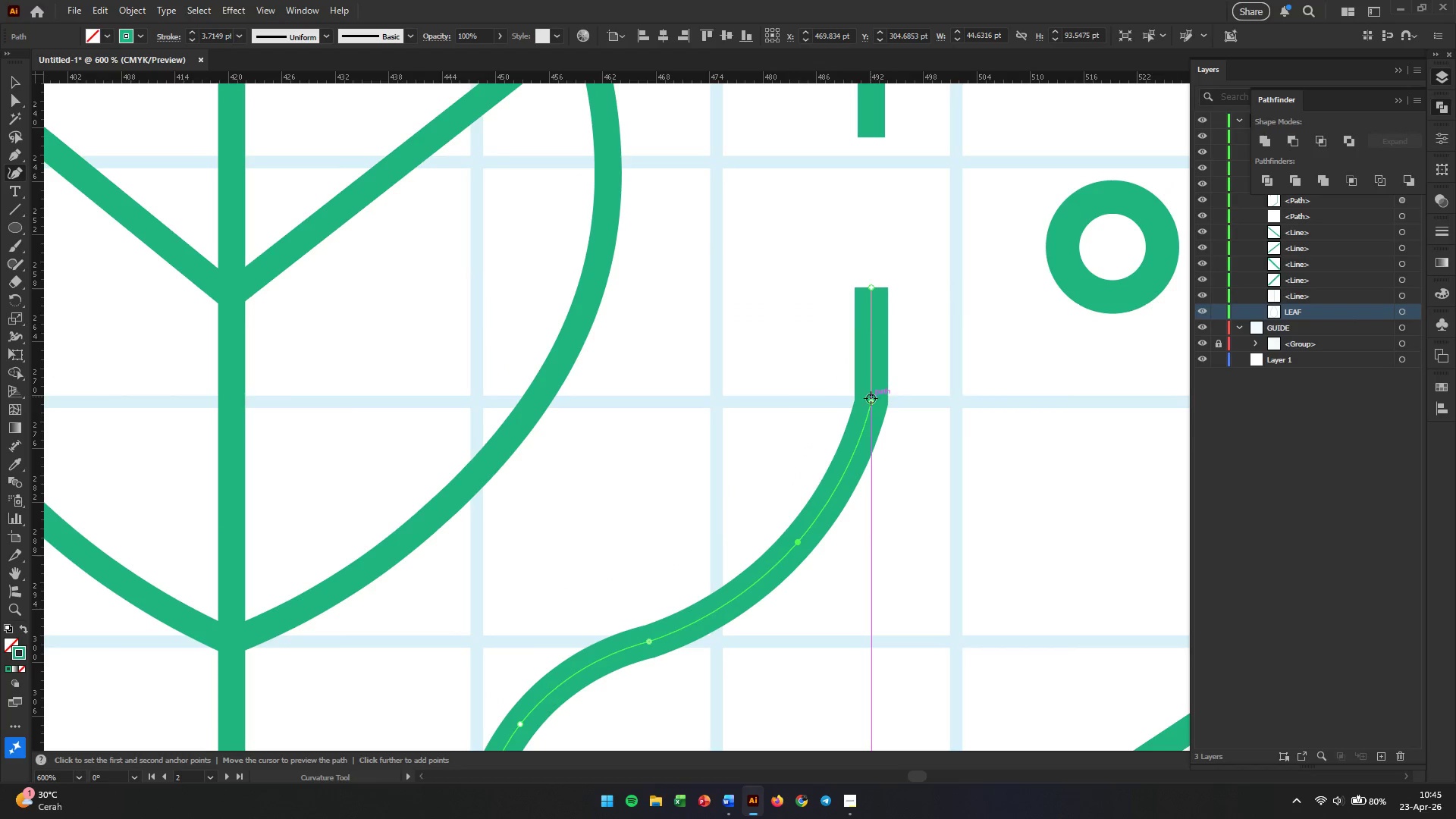 
wait(5.38)
 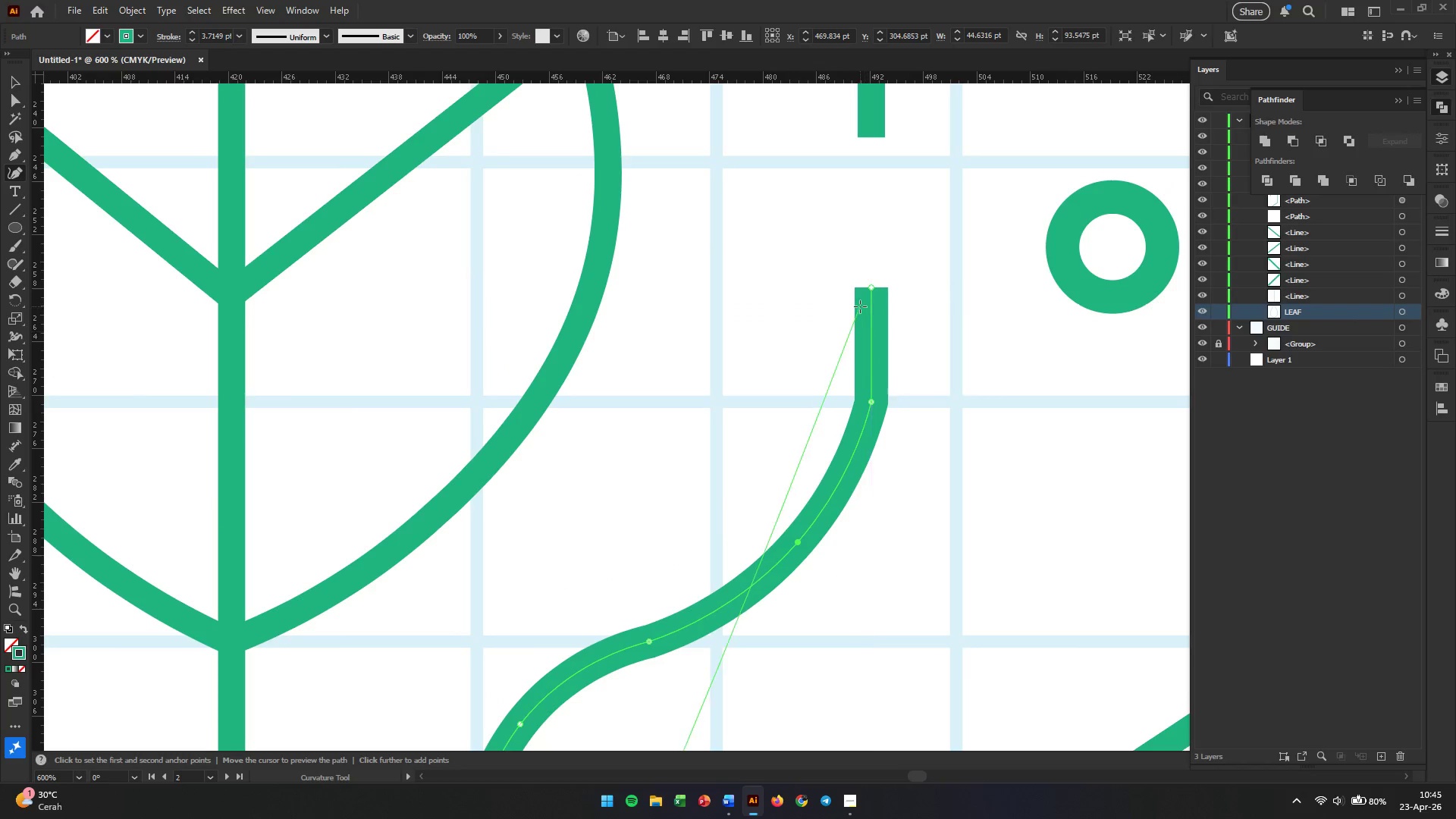 
left_click_drag(start_coordinate=[871, 347], to_coordinate=[877, 347])
 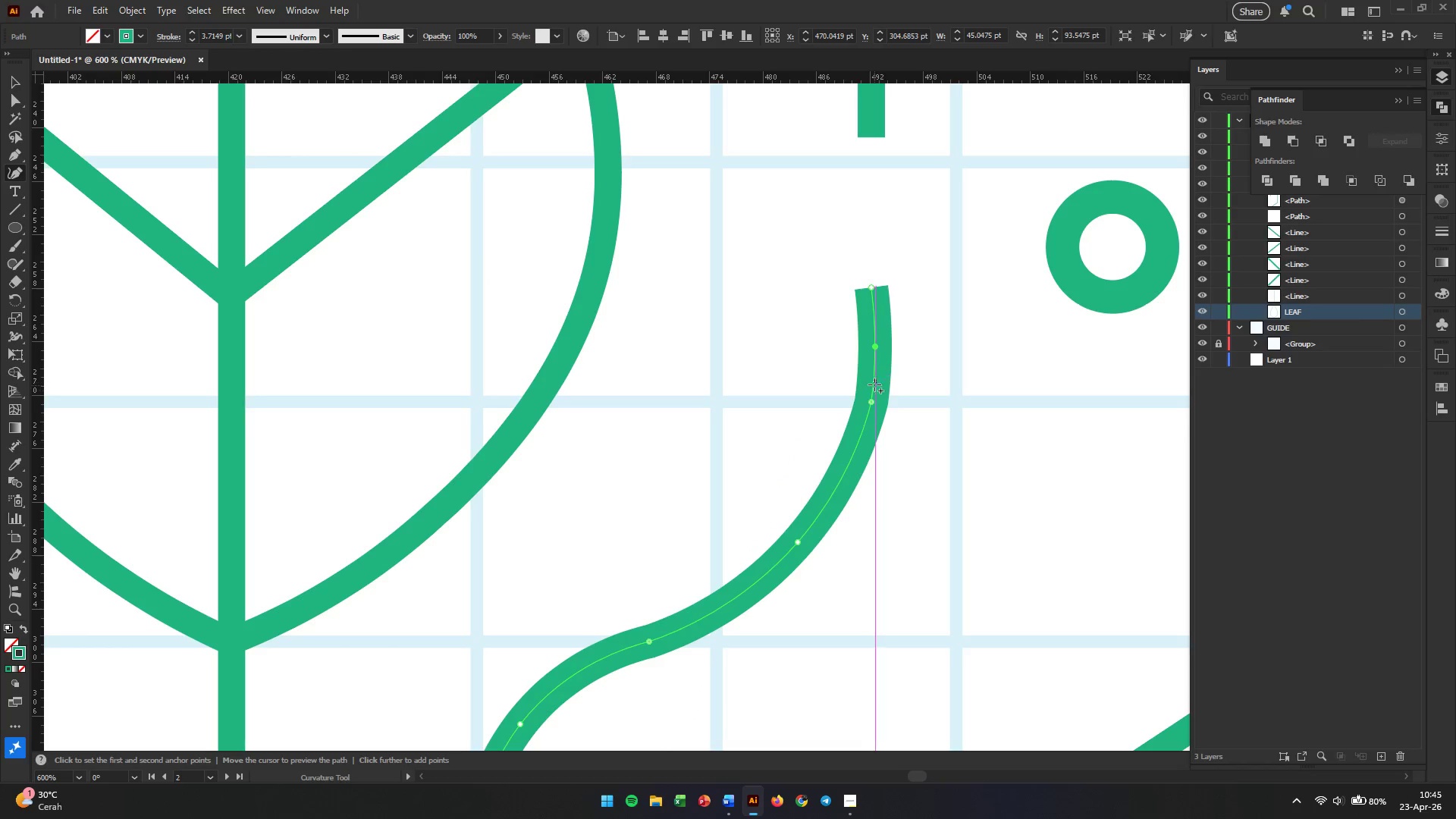 
left_click_drag(start_coordinate=[872, 403], to_coordinate=[860, 405])
 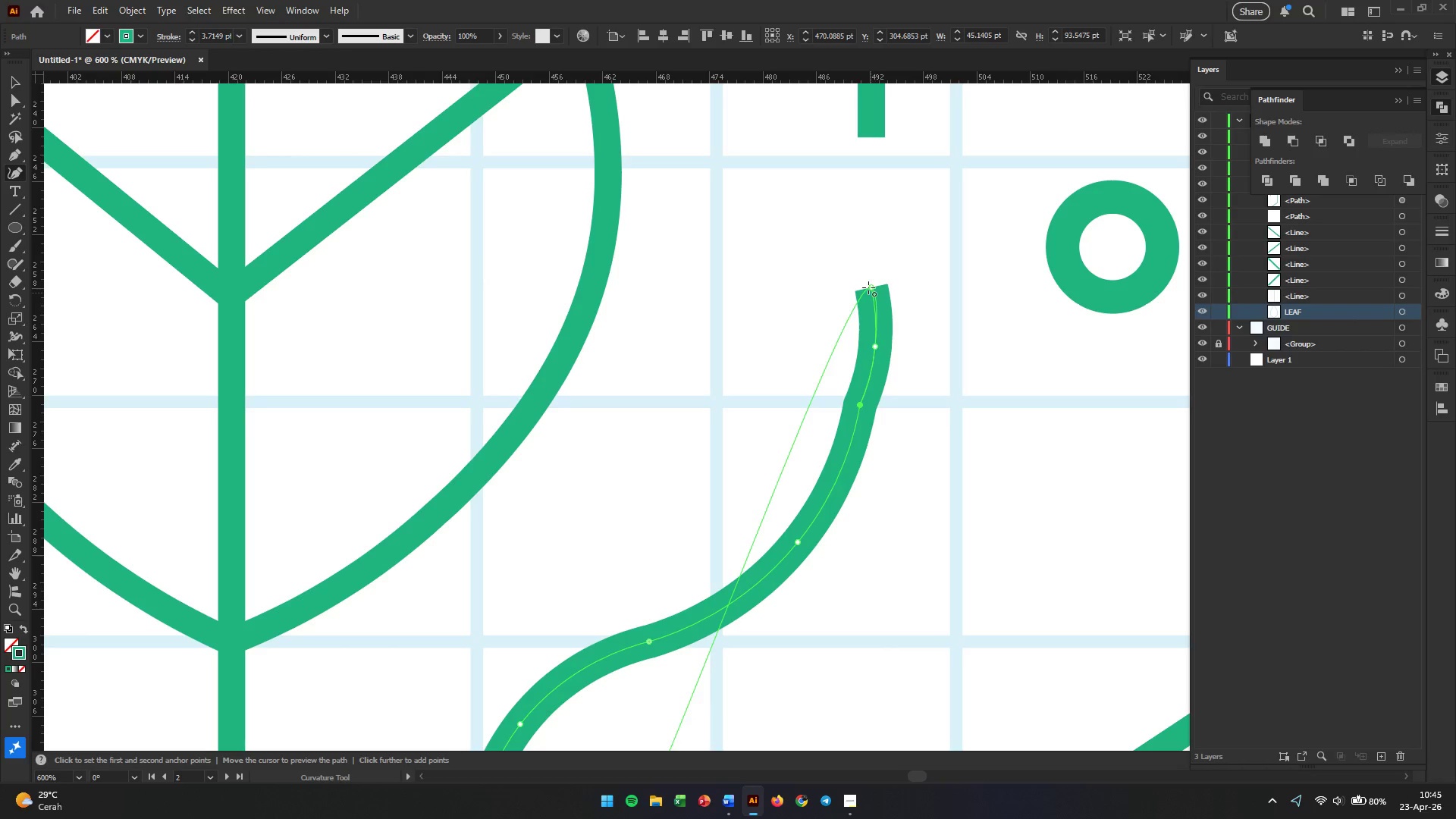 
left_click_drag(start_coordinate=[871, 287], to_coordinate=[871, 271])
 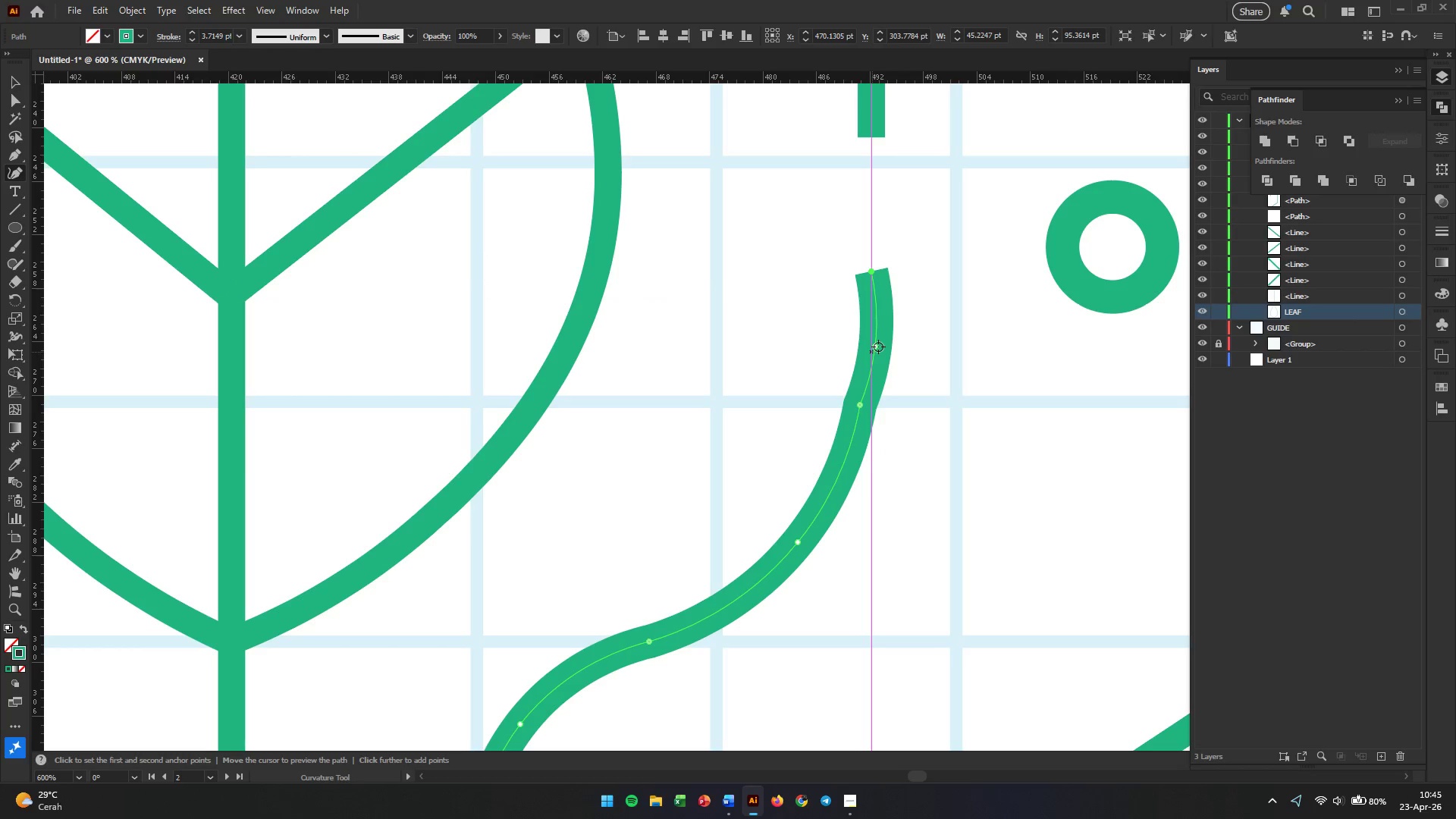 
left_click_drag(start_coordinate=[878, 347], to_coordinate=[865, 361])
 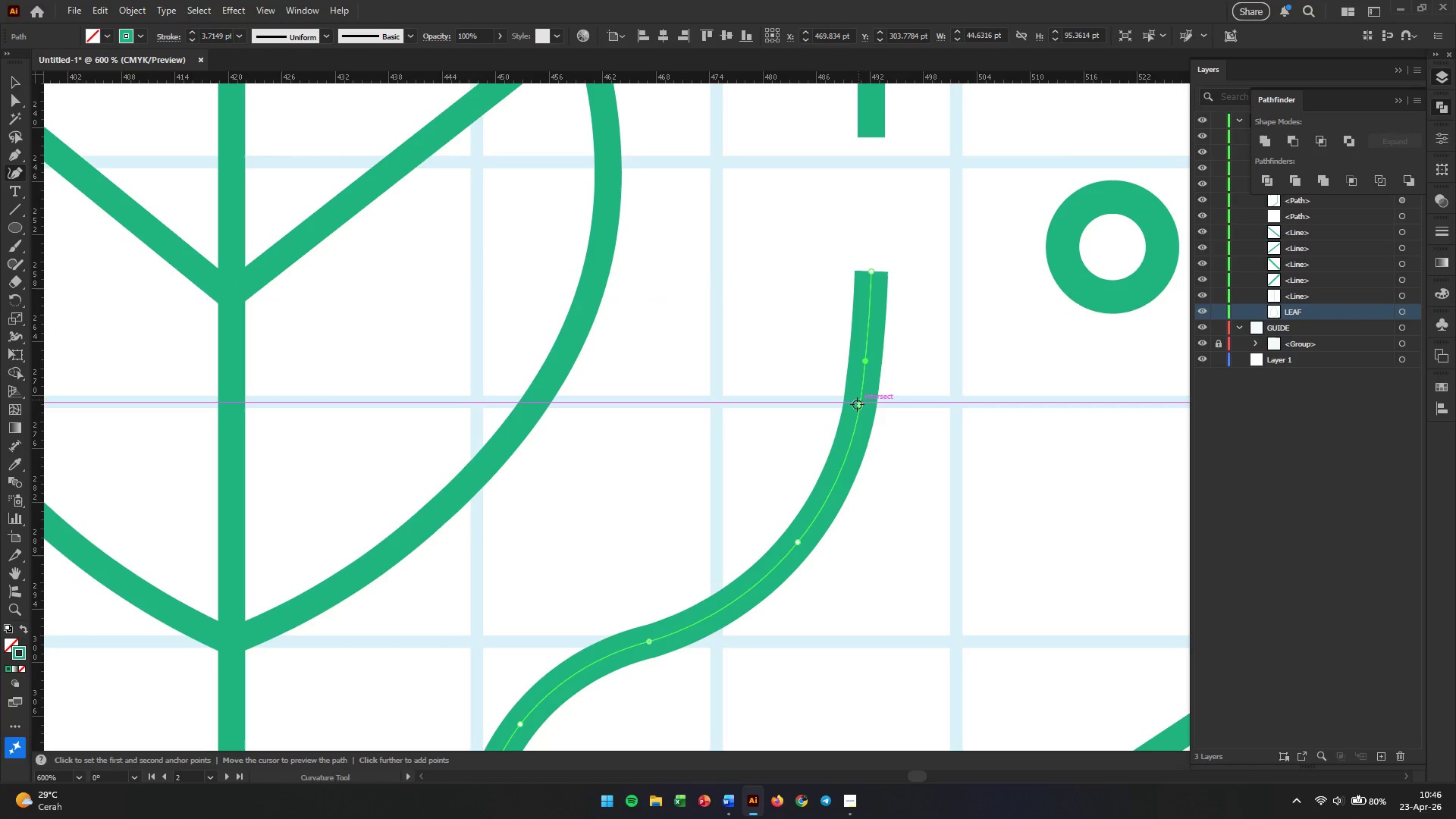 
left_click_drag(start_coordinate=[857, 404], to_coordinate=[852, 412])
 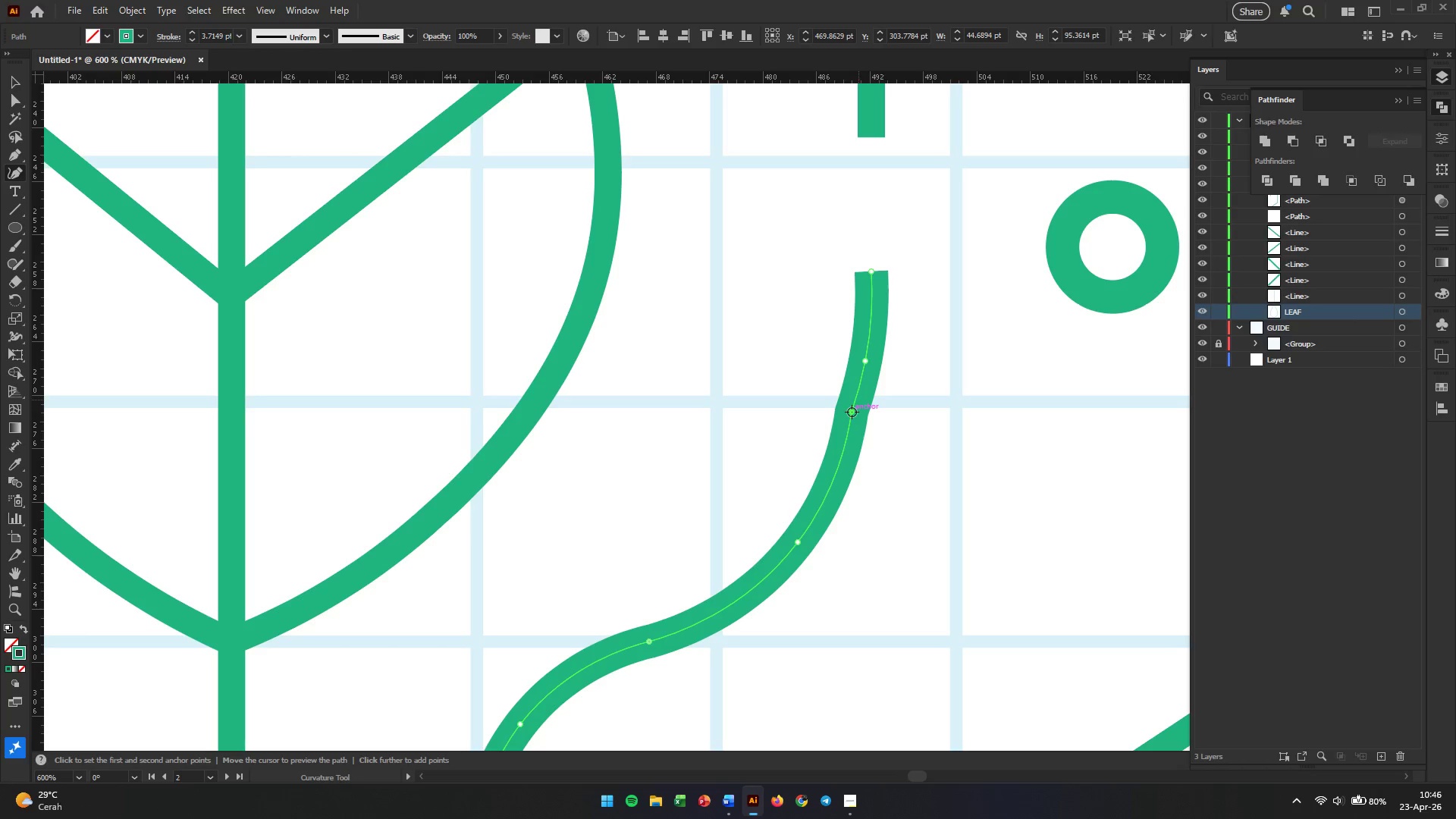 
left_click([852, 412])
 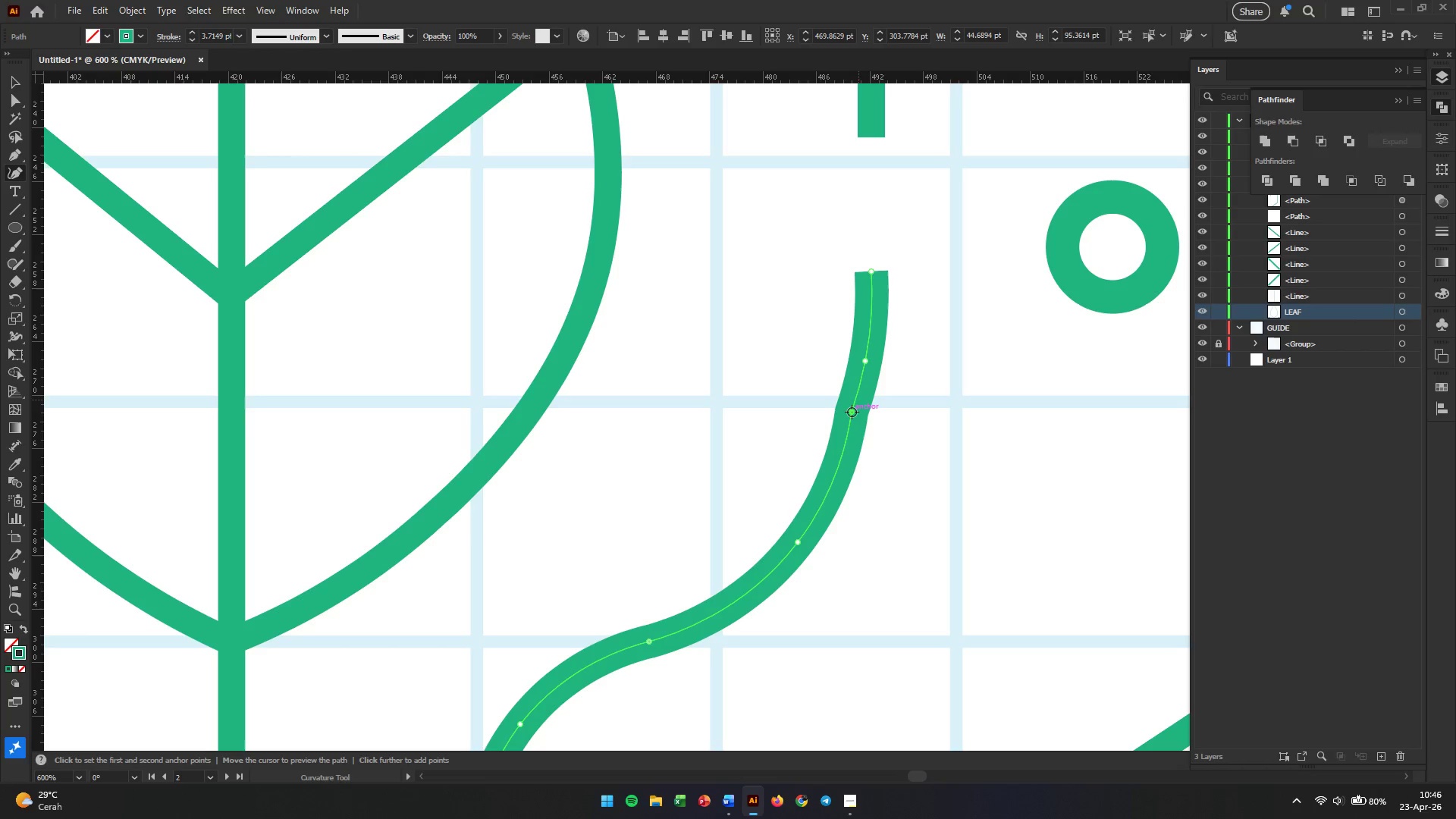 
key(Backspace)
 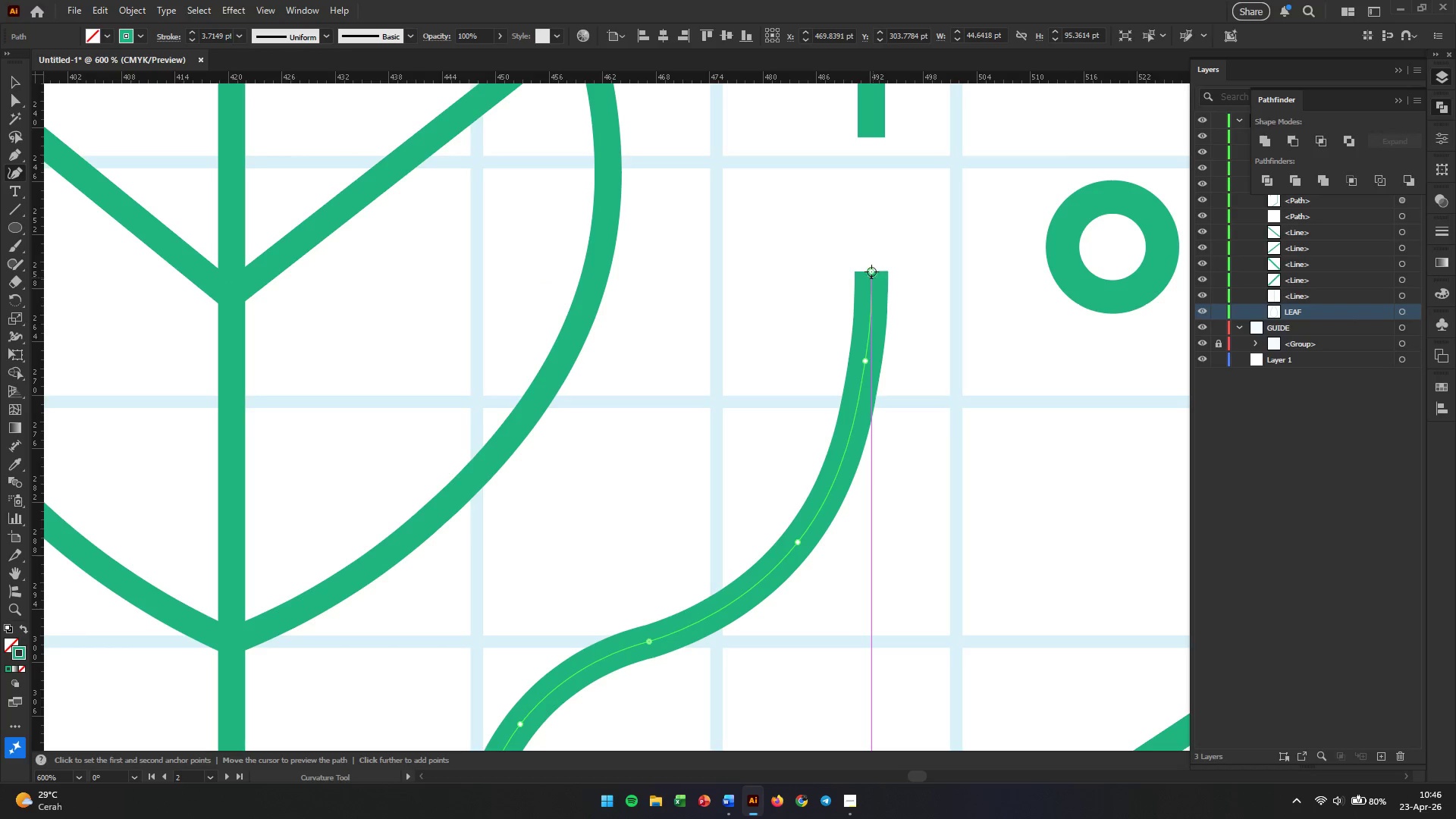 
left_click_drag(start_coordinate=[871, 275], to_coordinate=[871, 254])
 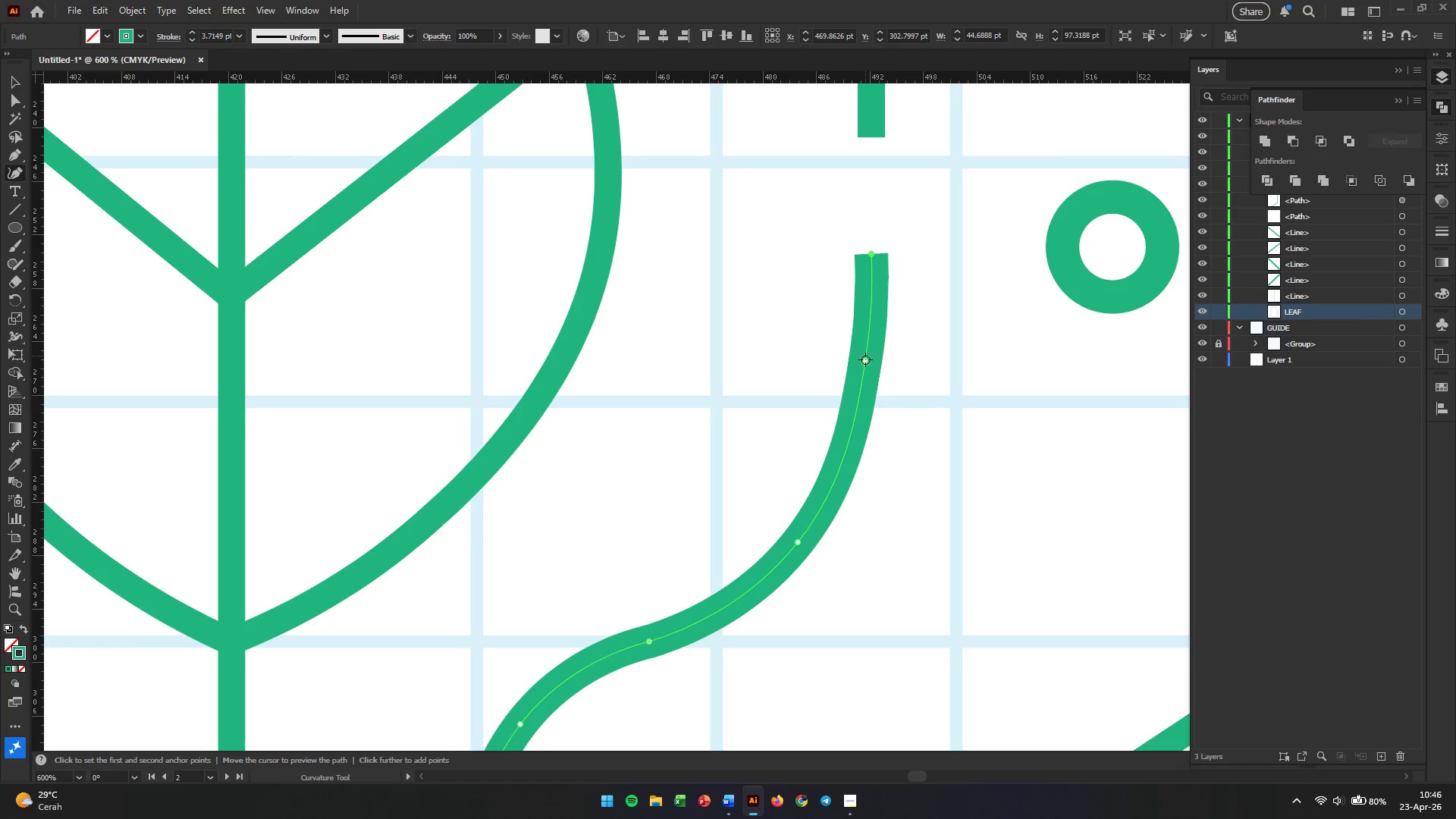 
left_click_drag(start_coordinate=[865, 359], to_coordinate=[856, 384])
 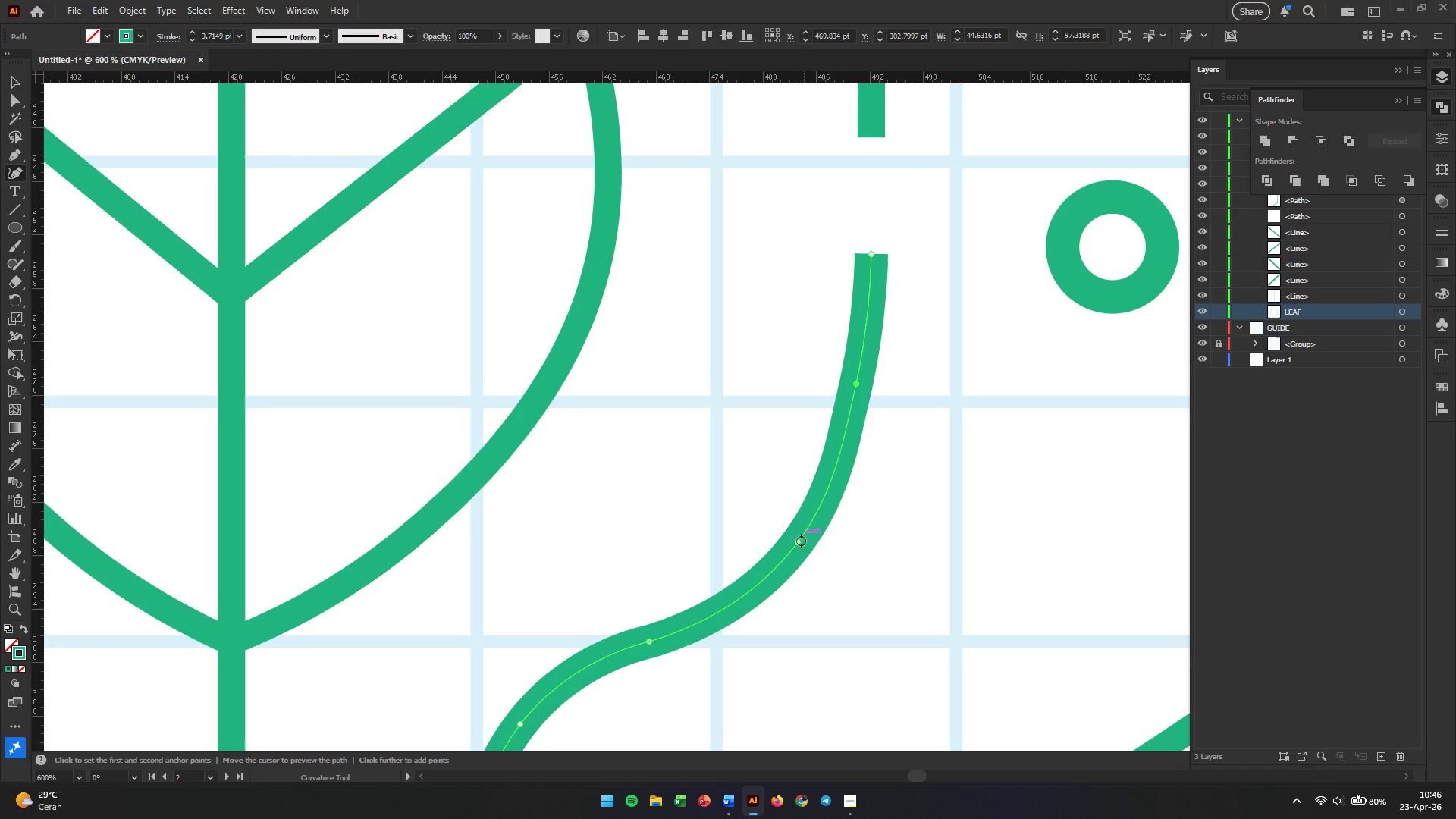 
left_click_drag(start_coordinate=[797, 544], to_coordinate=[755, 549])
 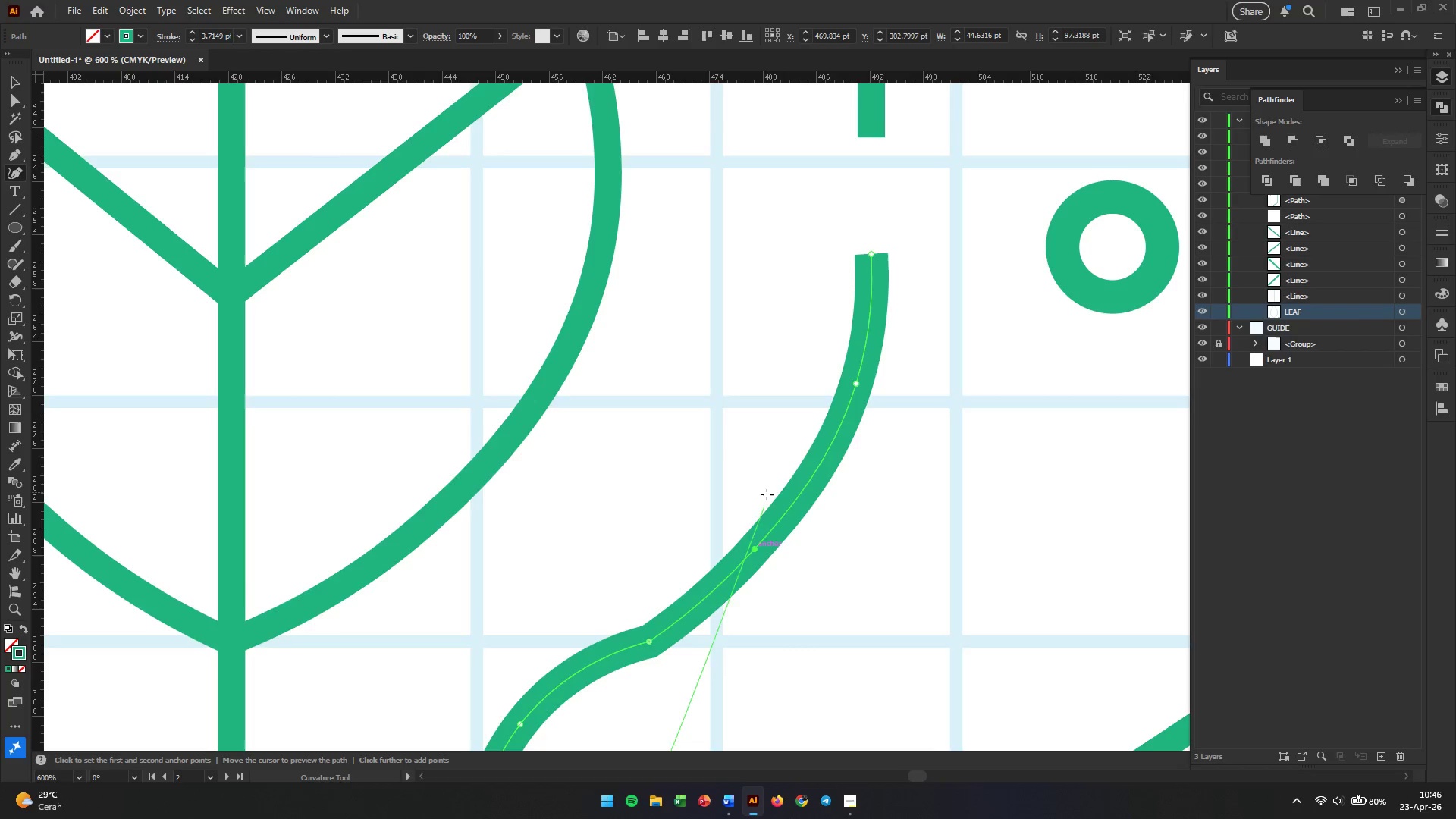 
scroll: coordinate [769, 419], scroll_direction: down, amount: 13.0
 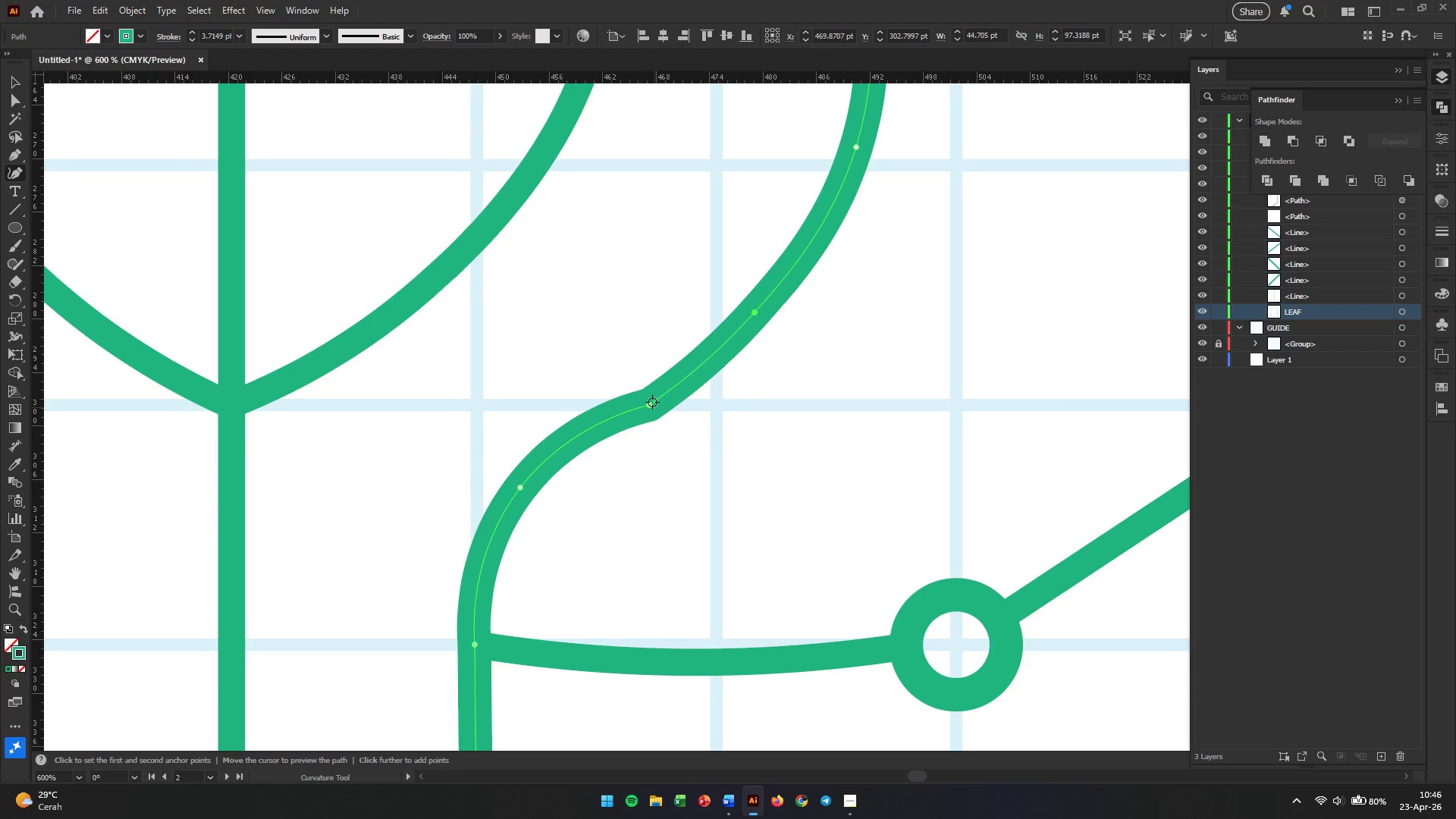 
left_click([650, 405])
 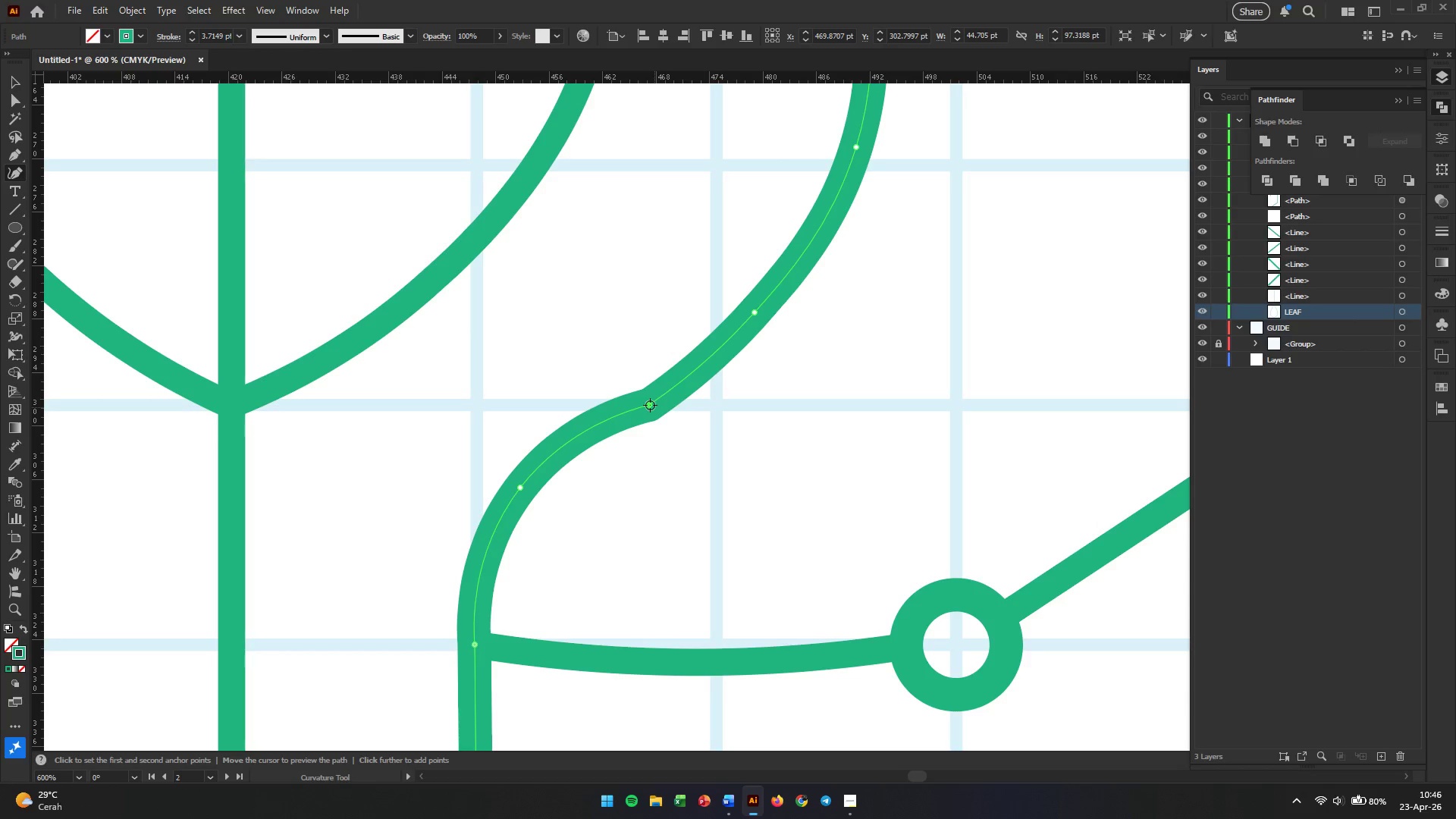 
key(Backspace)
 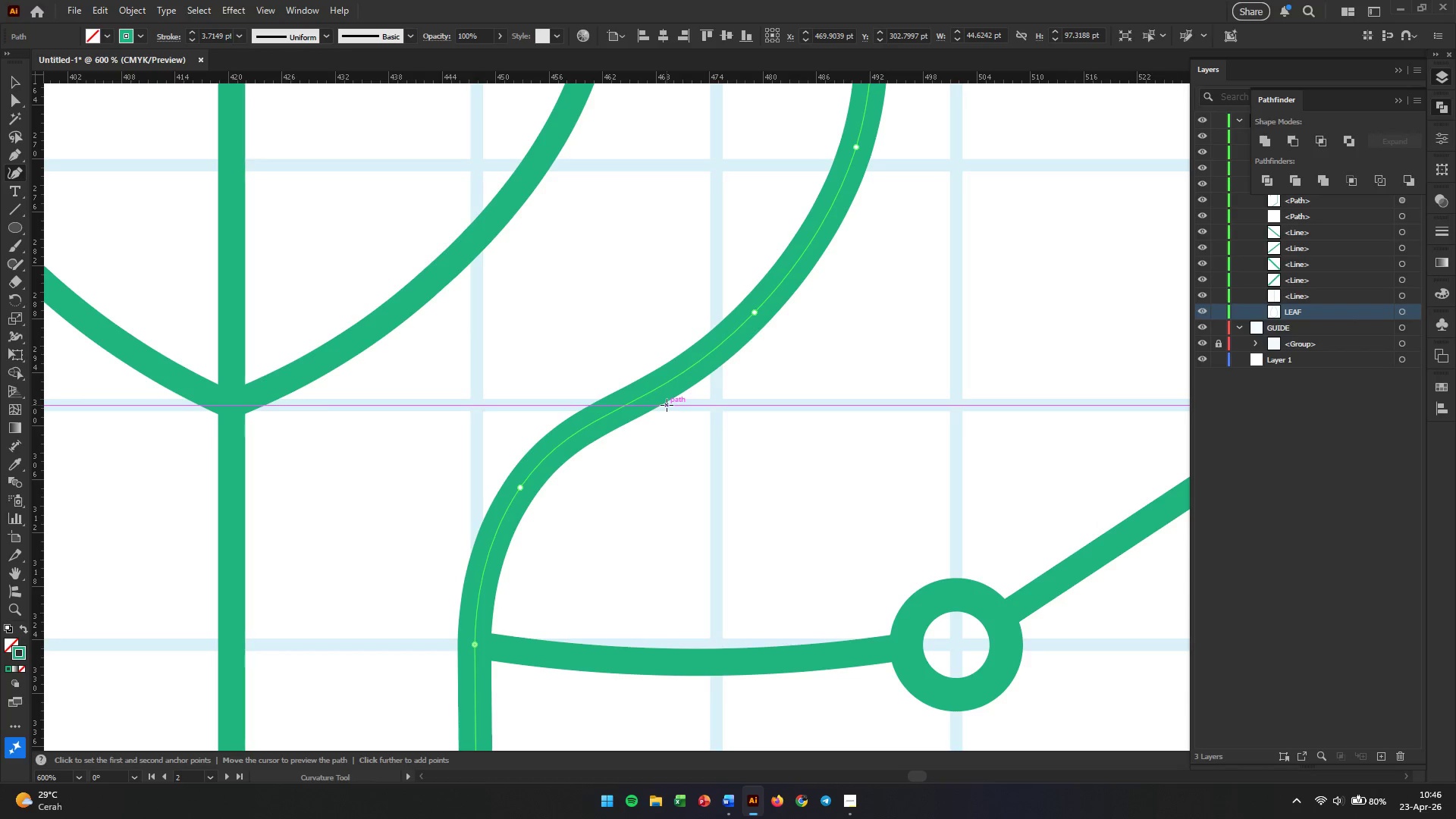 
hold_key(key=AltLeft, duration=1.99)
scroll: coordinate [670, 403], scroll_direction: down, amount: 4.0
 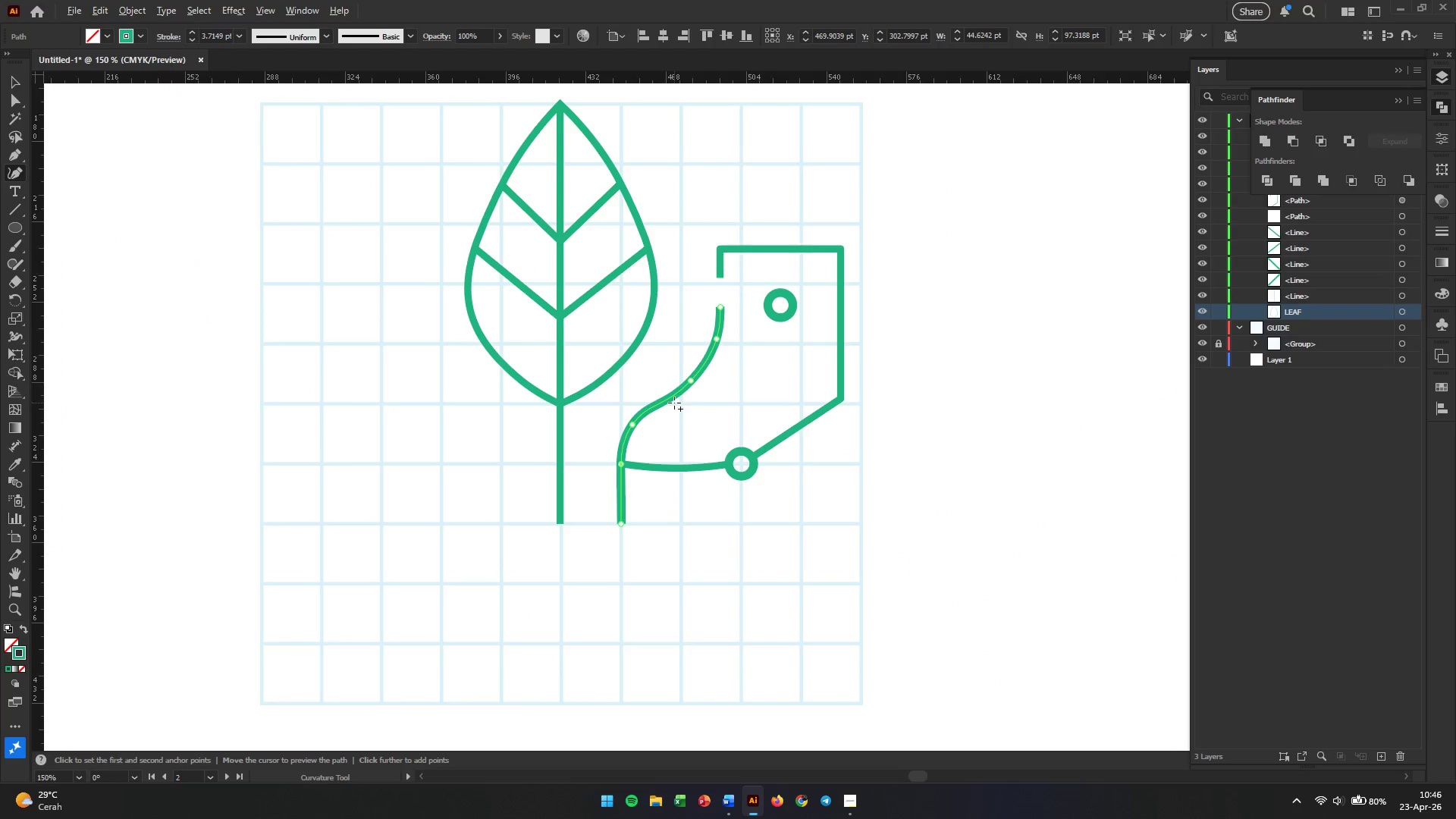 
scroll: coordinate [674, 403], scroll_direction: up, amount: 3.0
 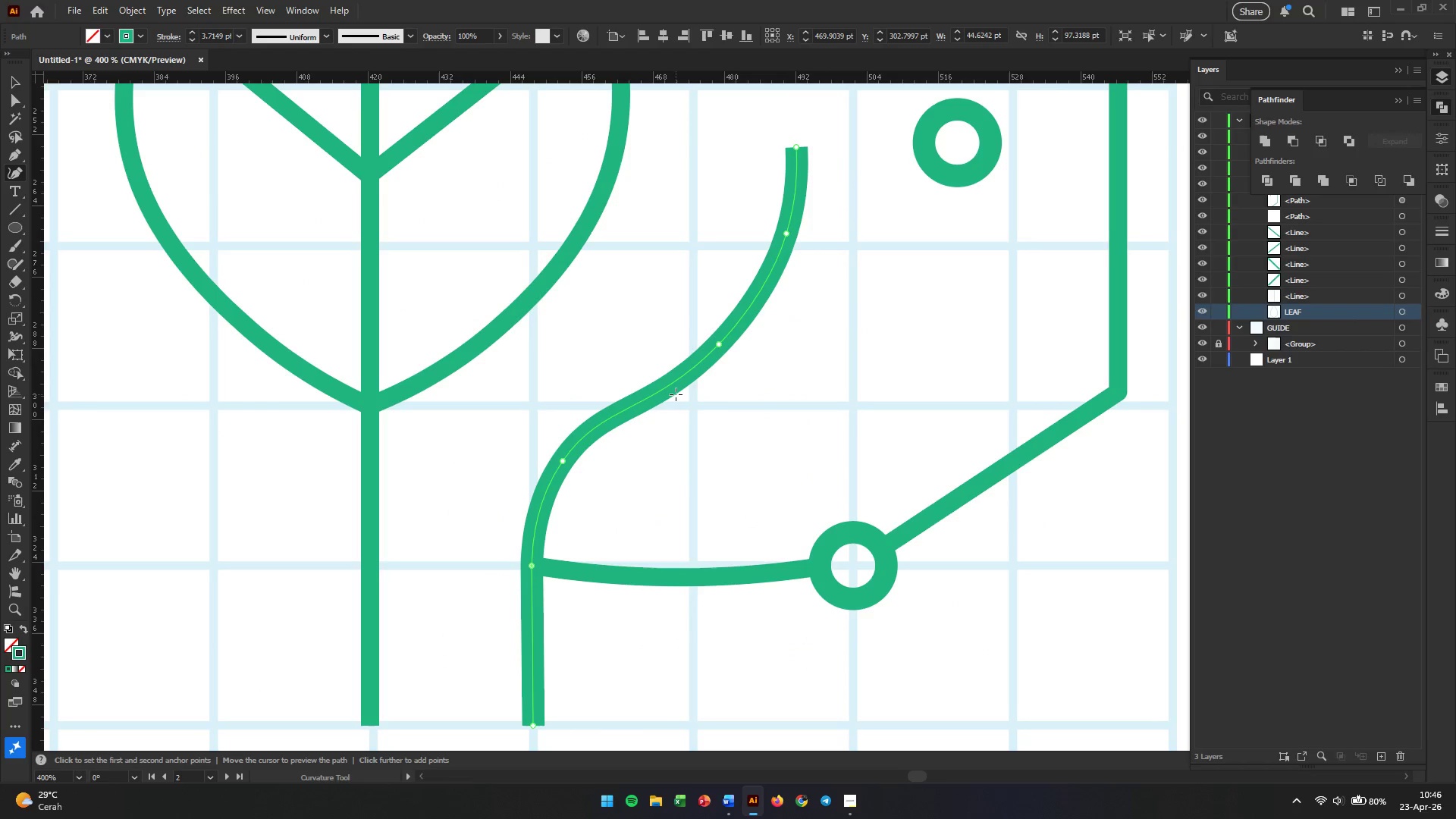 
hold_key(key=AltLeft, duration=1.26)
scroll: coordinate [562, 460], scroll_direction: up, amount: 3.0
 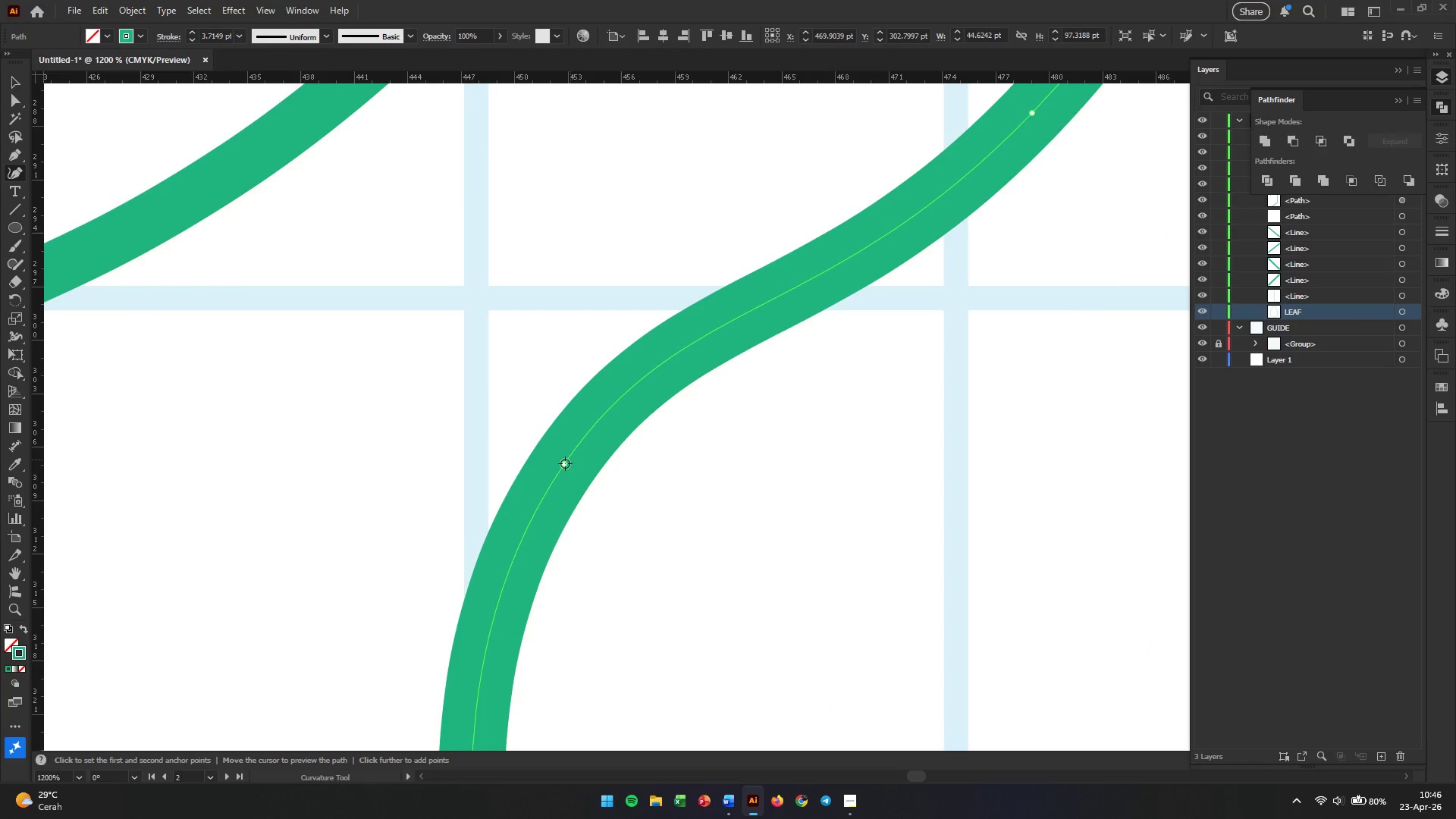 
left_click_drag(start_coordinate=[565, 463], to_coordinate=[538, 463])
 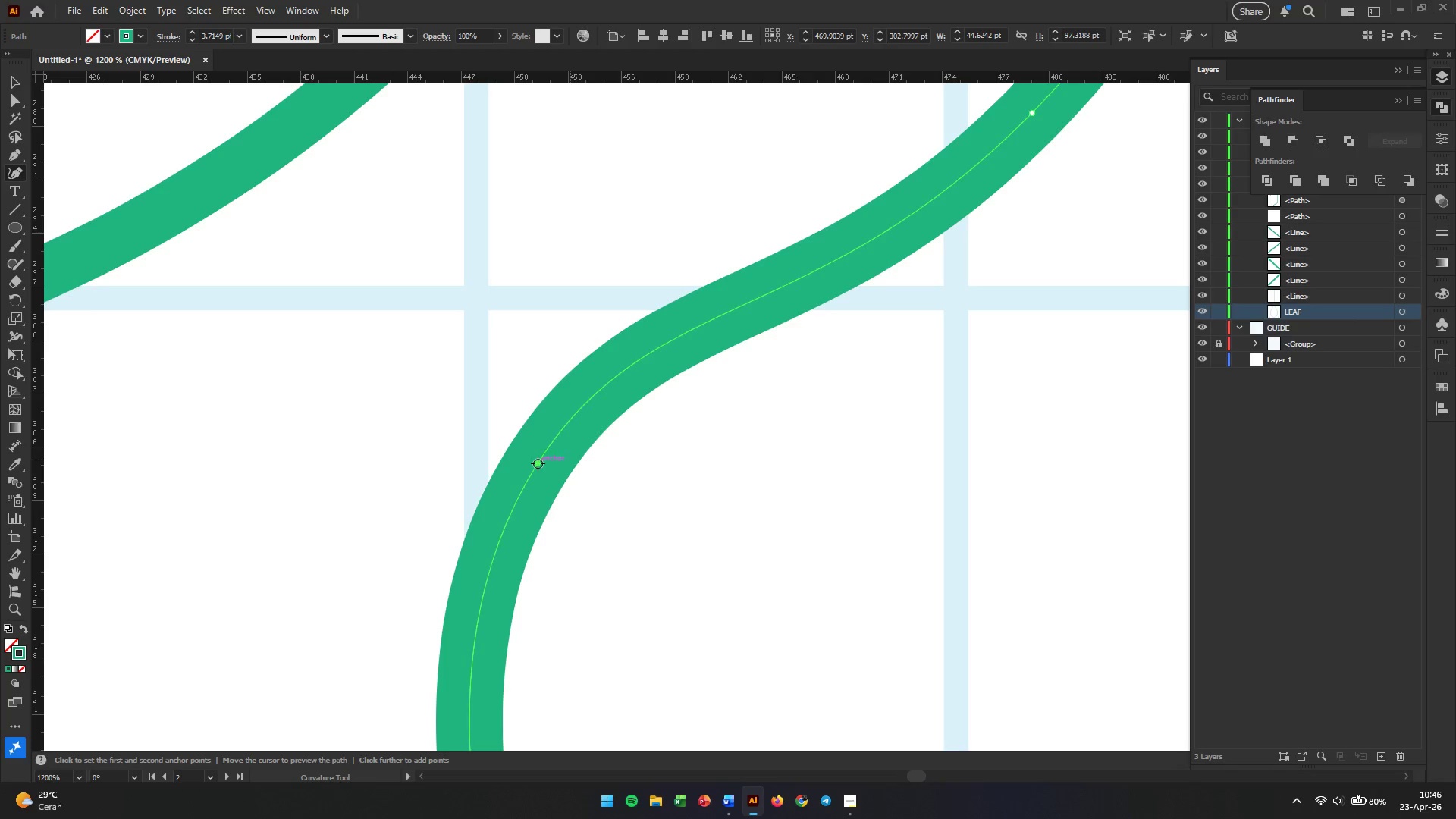 
hold_key(key=AltLeft, duration=1.39)
scroll: coordinate [592, 437], scroll_direction: down, amount: 6.0
 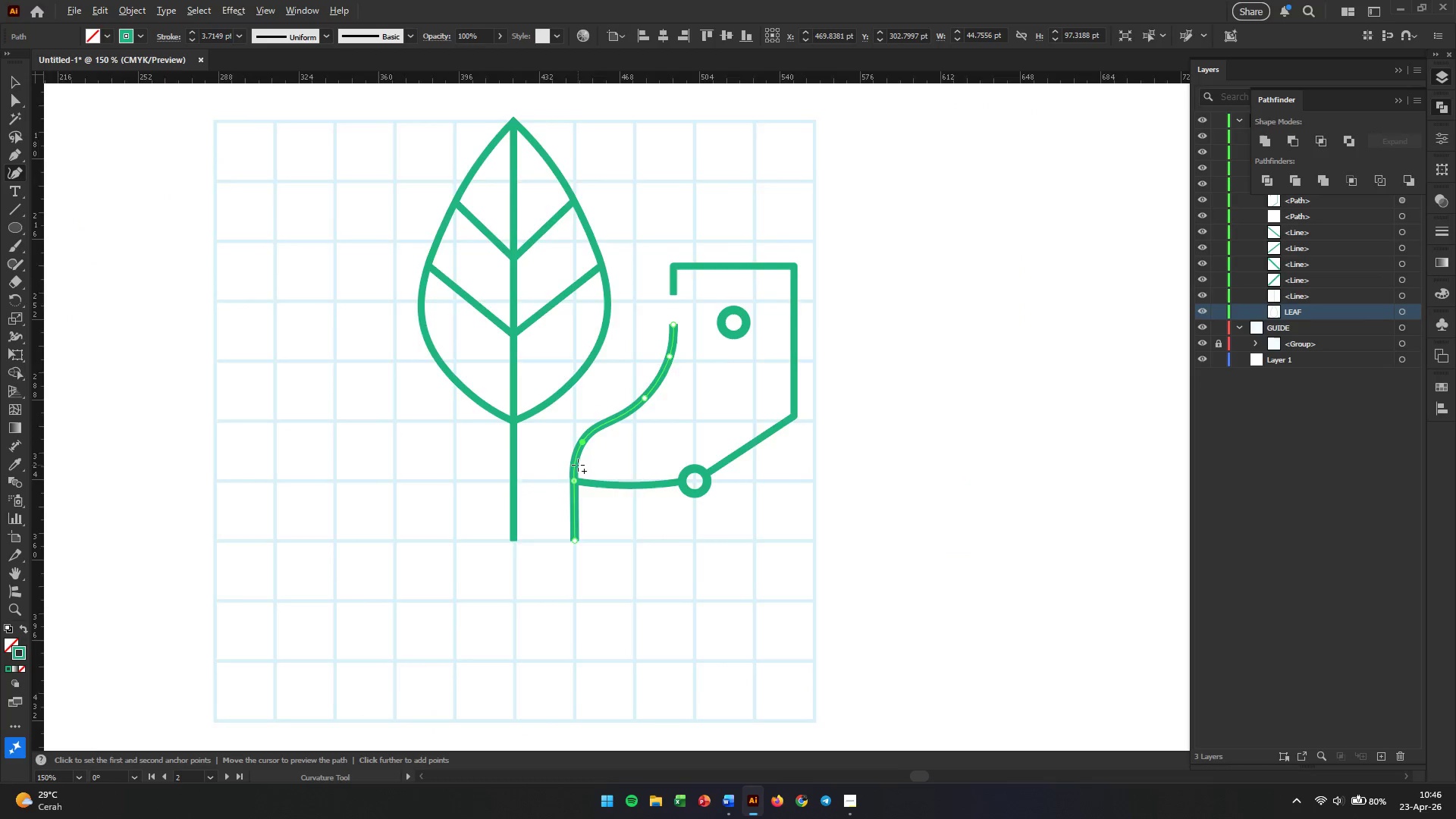 
scroll: coordinate [578, 465], scroll_direction: up, amount: 4.0
 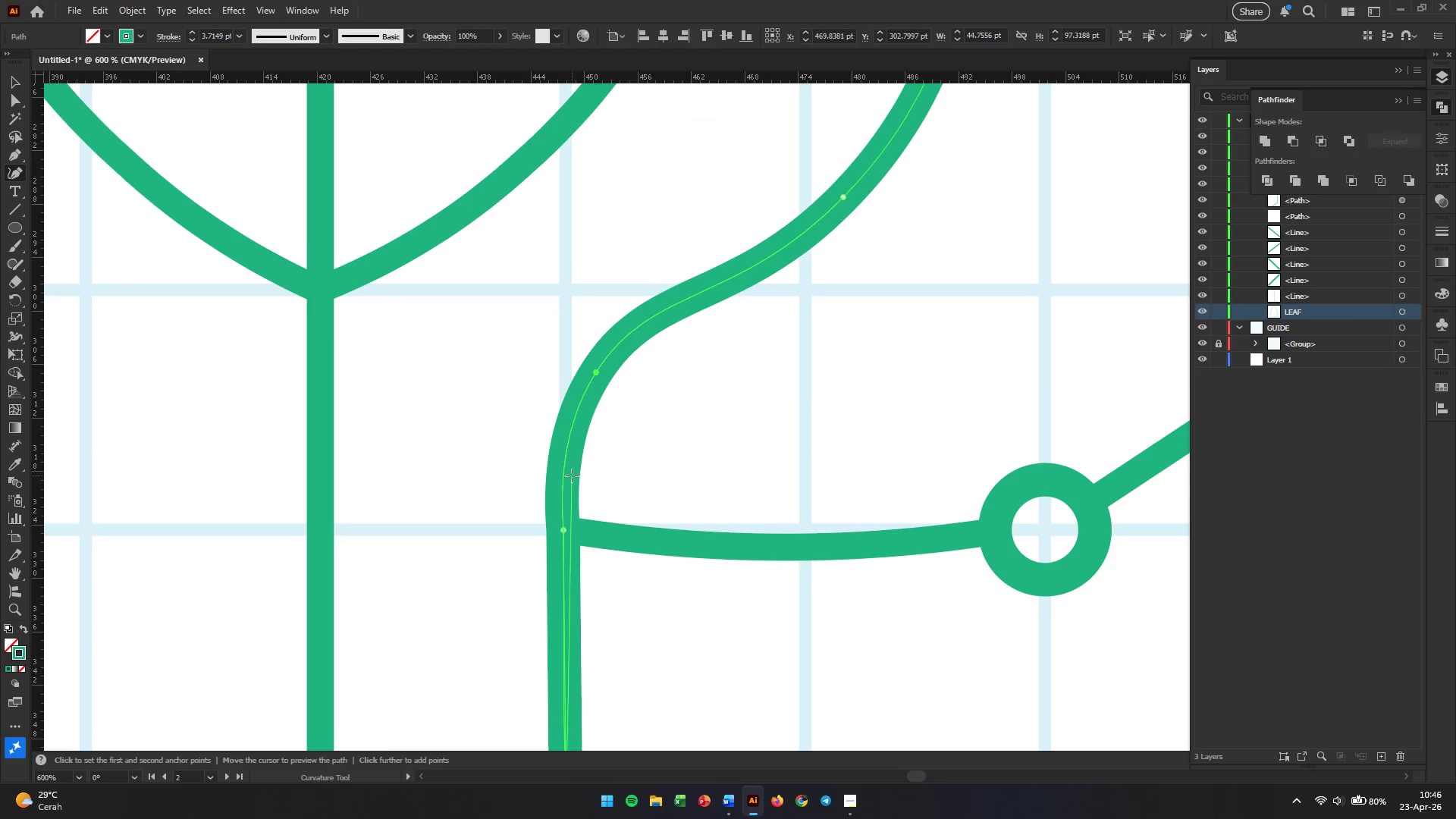 
scroll: coordinate [572, 475], scroll_direction: down, amount: 4.0
 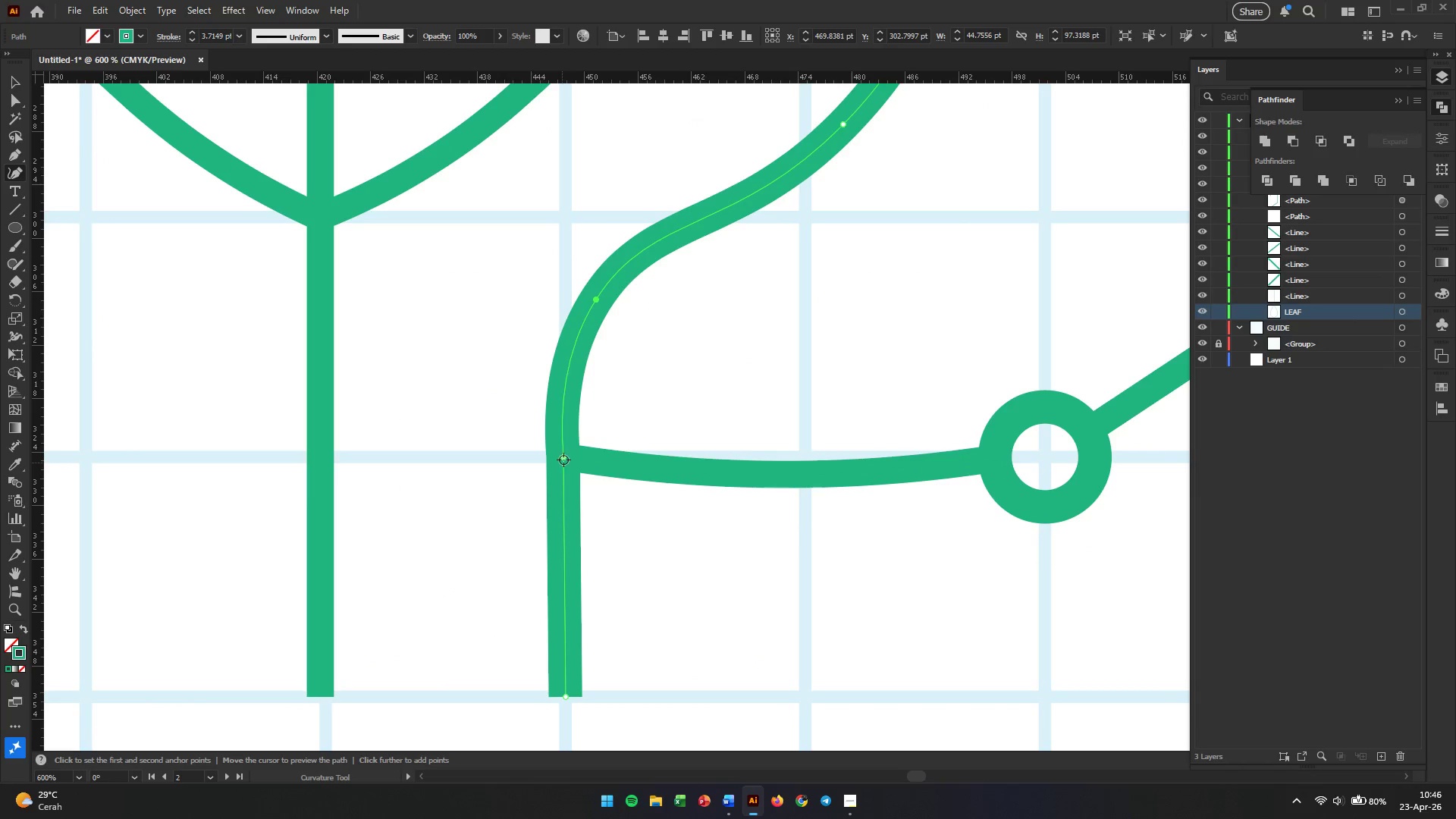 
left_click_drag(start_coordinate=[563, 459], to_coordinate=[557, 459])
 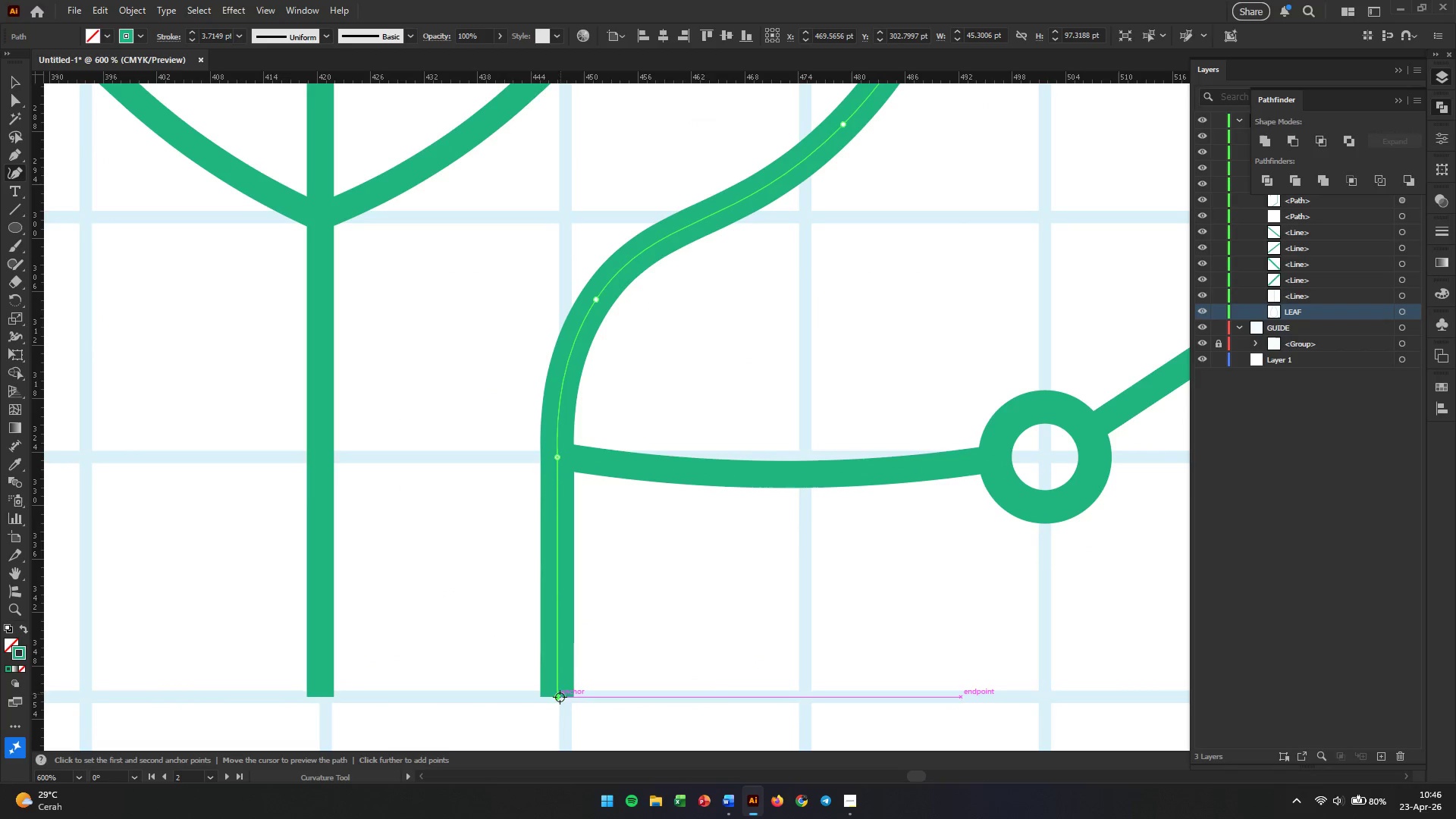 
wait(6.08)
 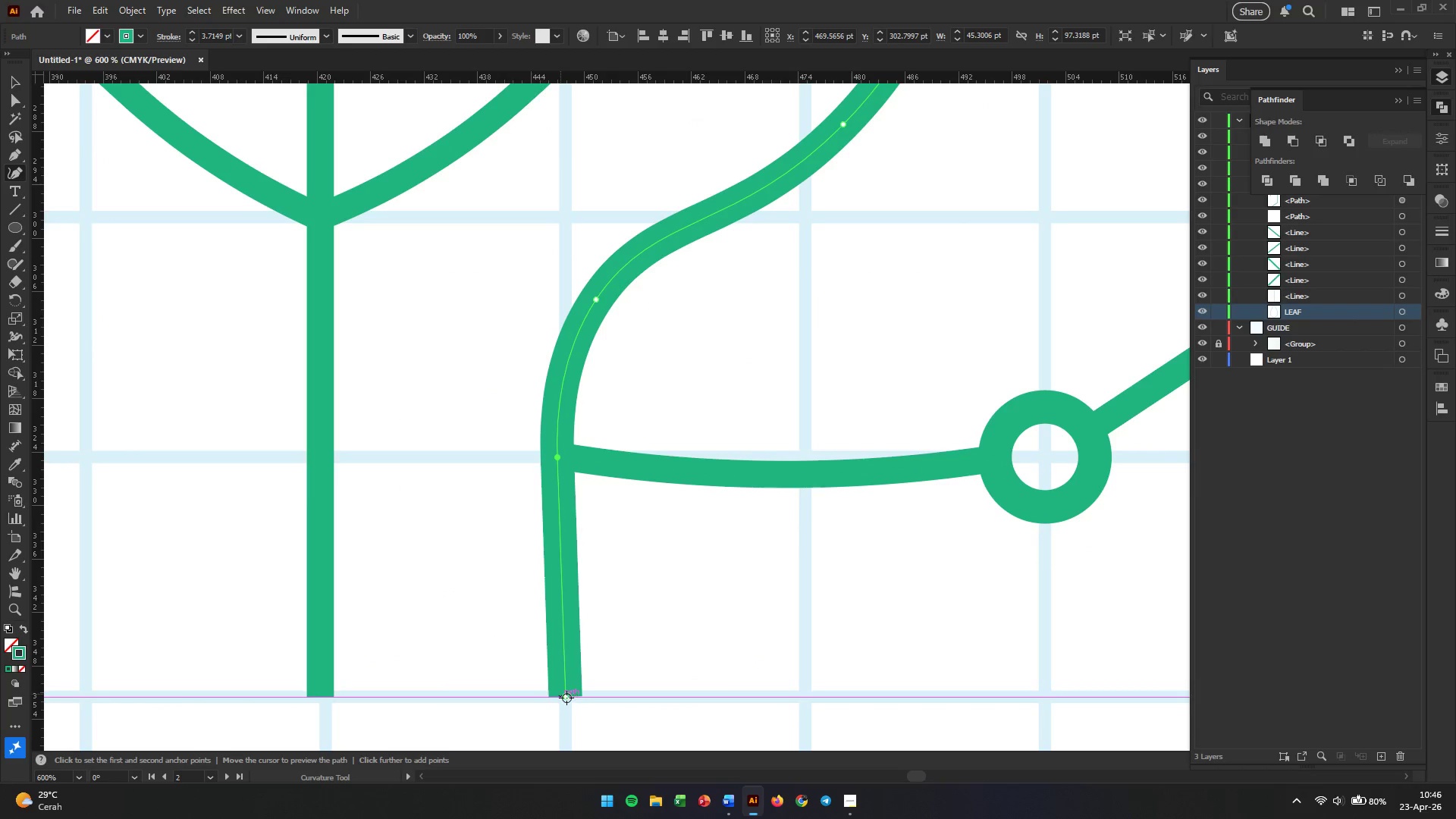 
hold_key(key=AltLeft, duration=4.3)
scroll: coordinate [576, 462], scroll_direction: down, amount: 4.0
 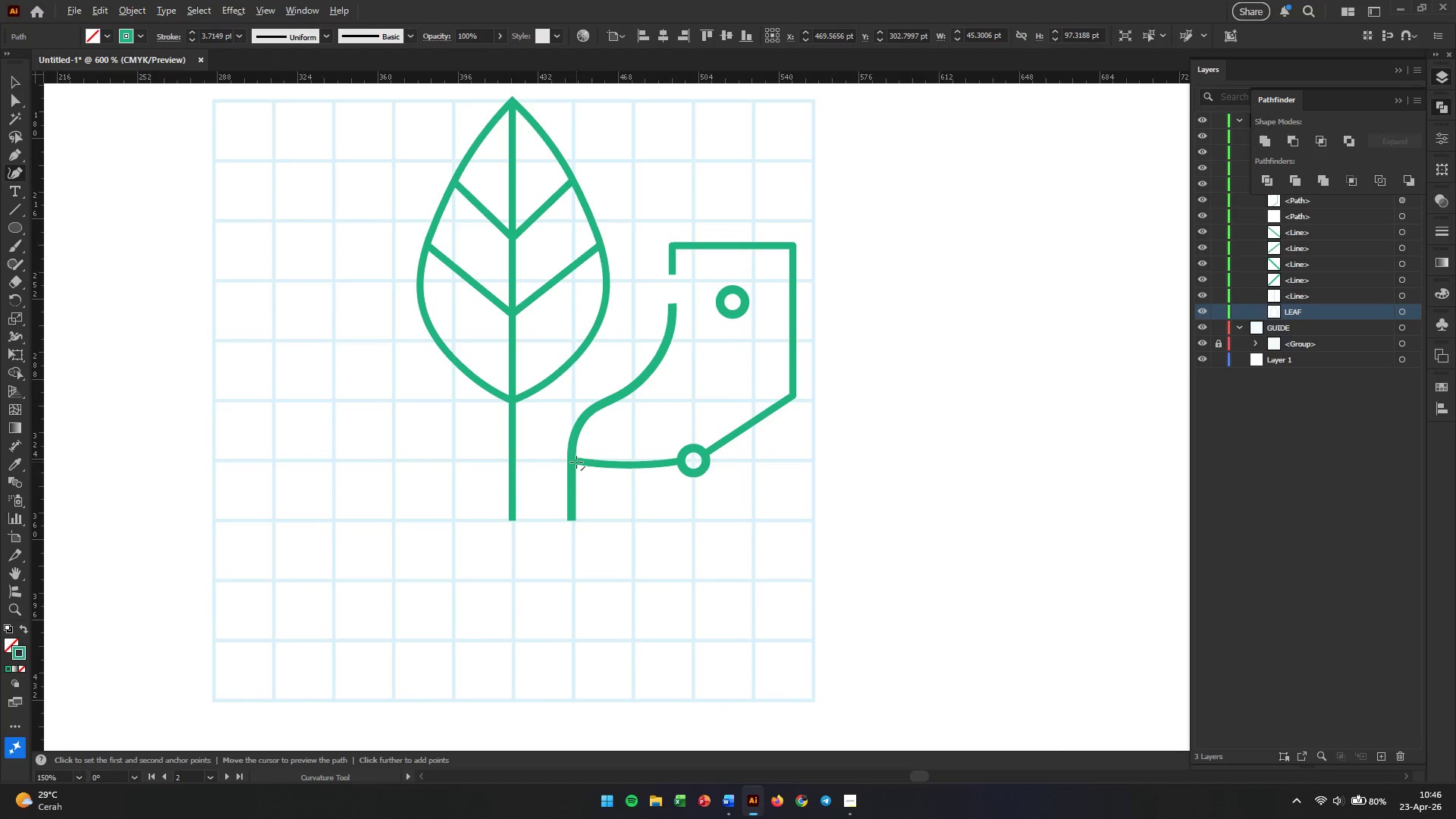 
key(Alt+AltLeft)
 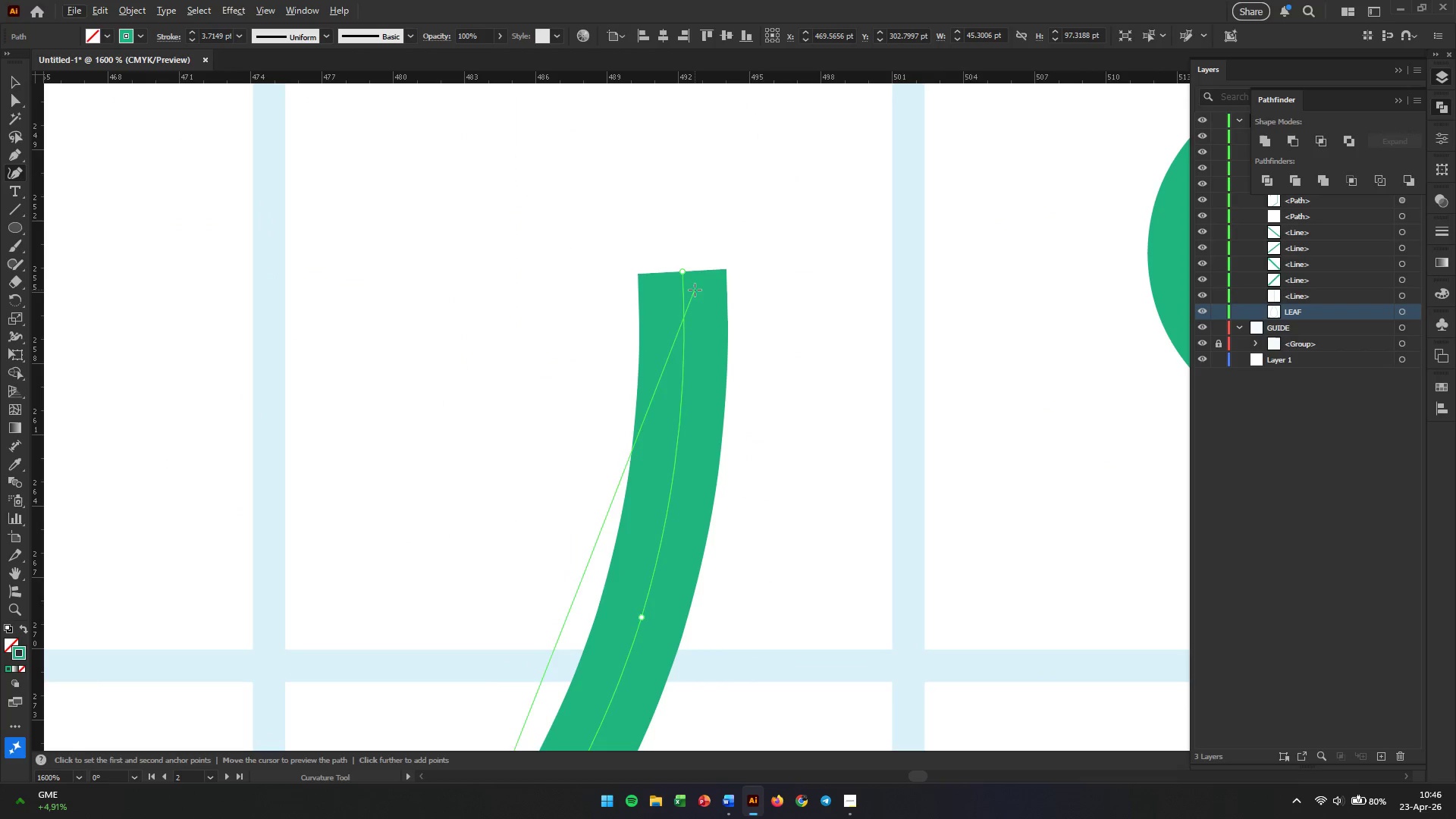 
scroll: coordinate [672, 300], scroll_direction: up, amount: 7.0
 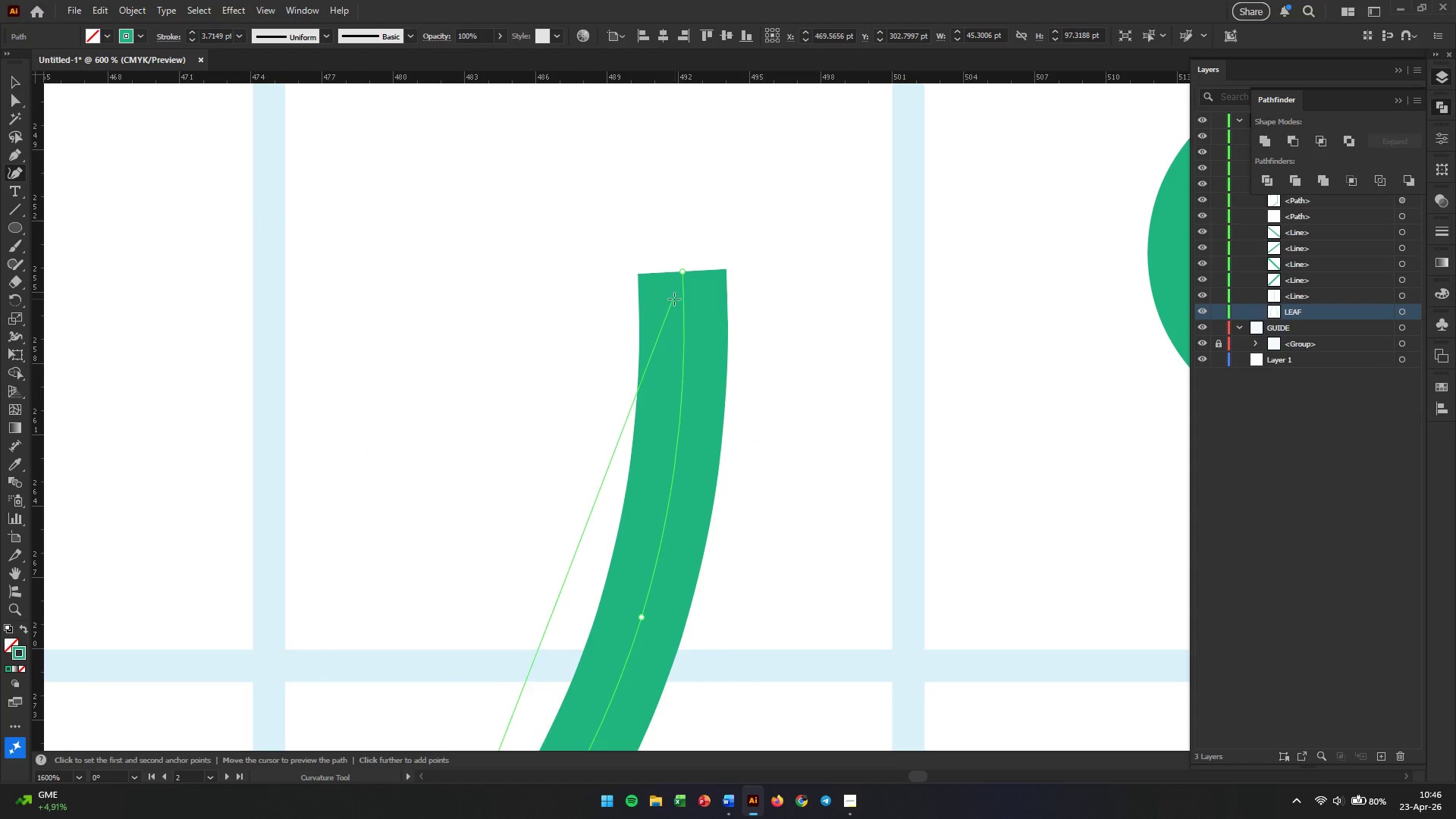 
key(Space)
 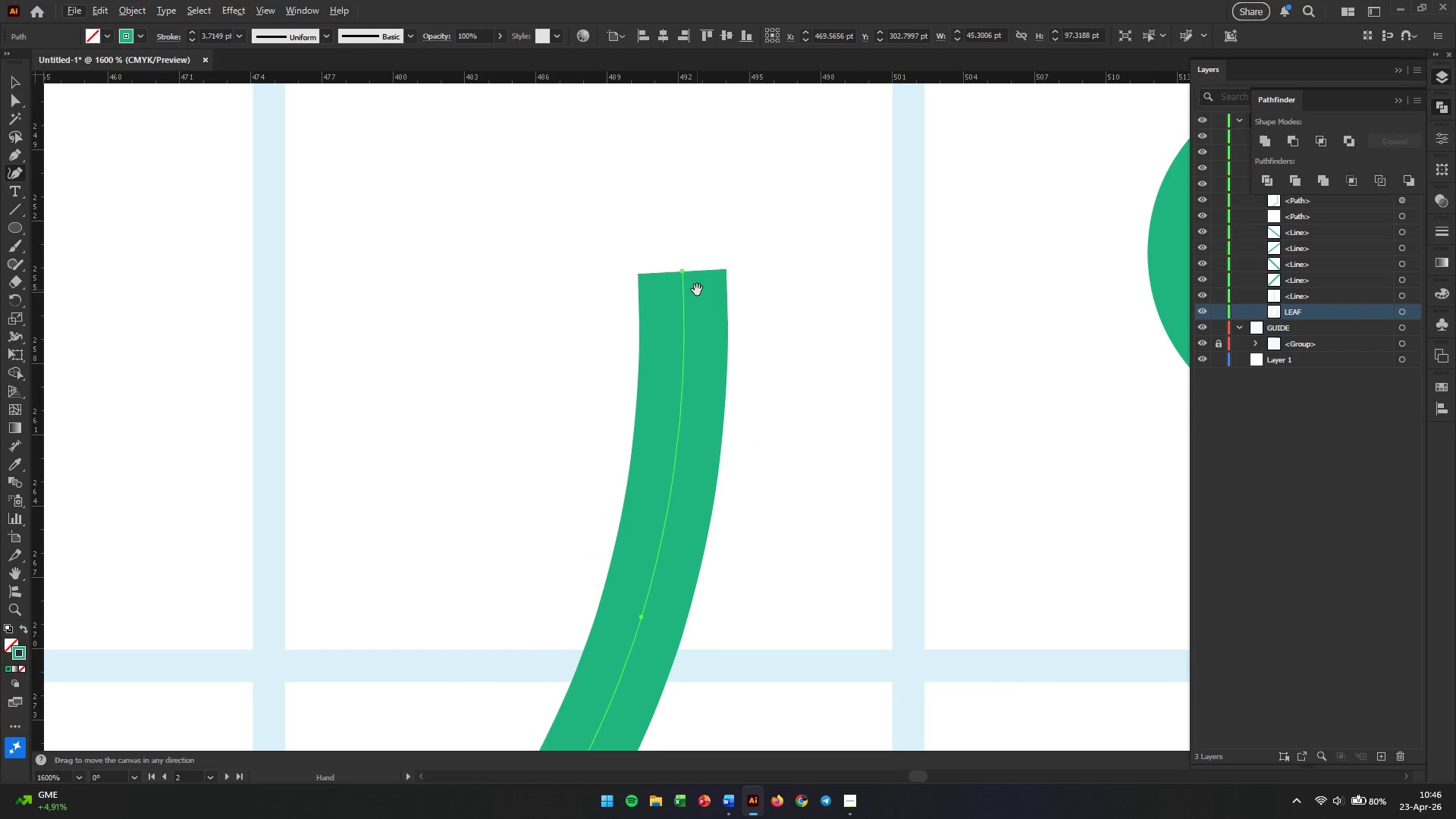 
hold_key(key=Space, duration=0.86)
 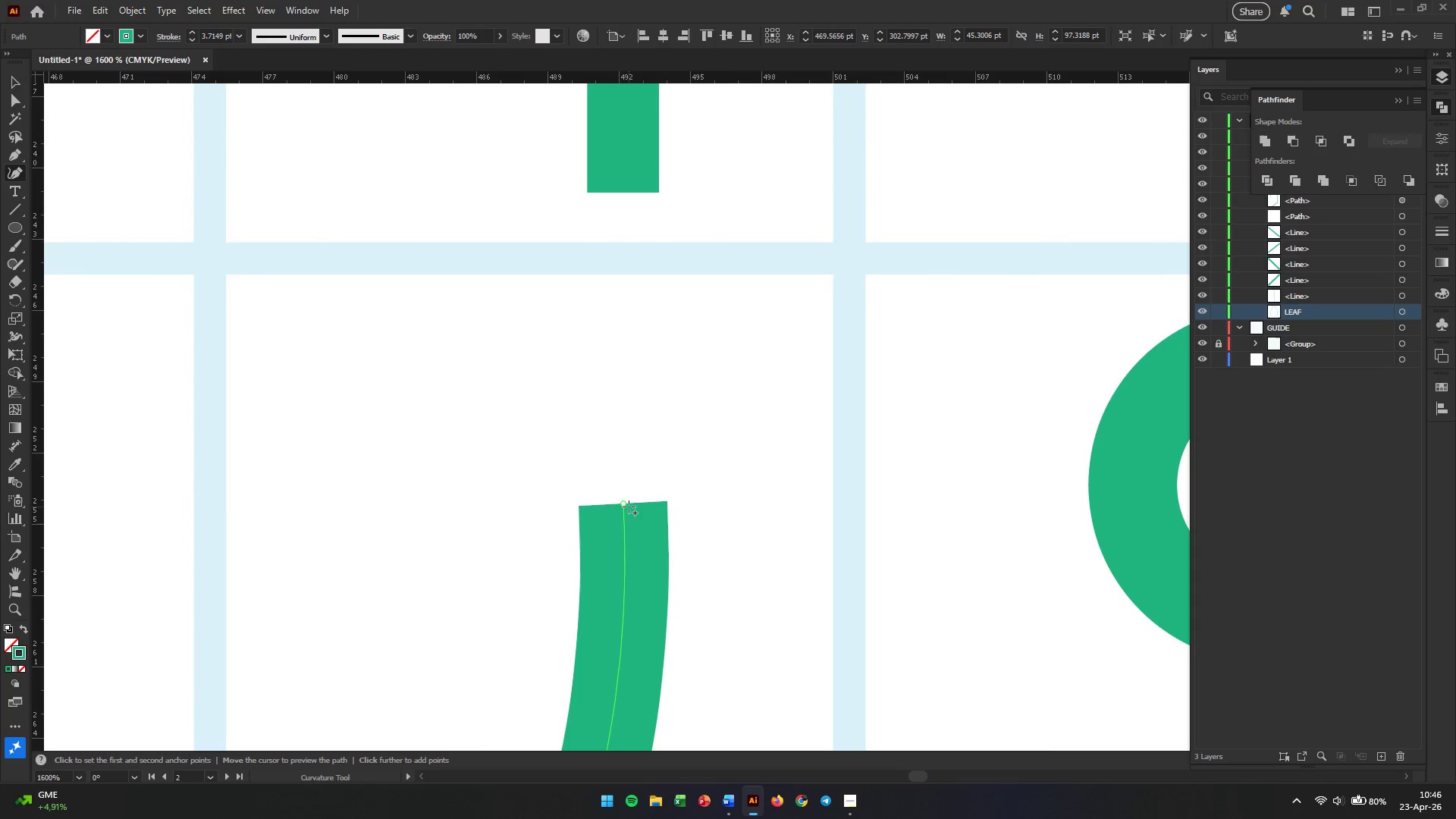 
left_click_drag(start_coordinate=[697, 297], to_coordinate=[637, 529])
 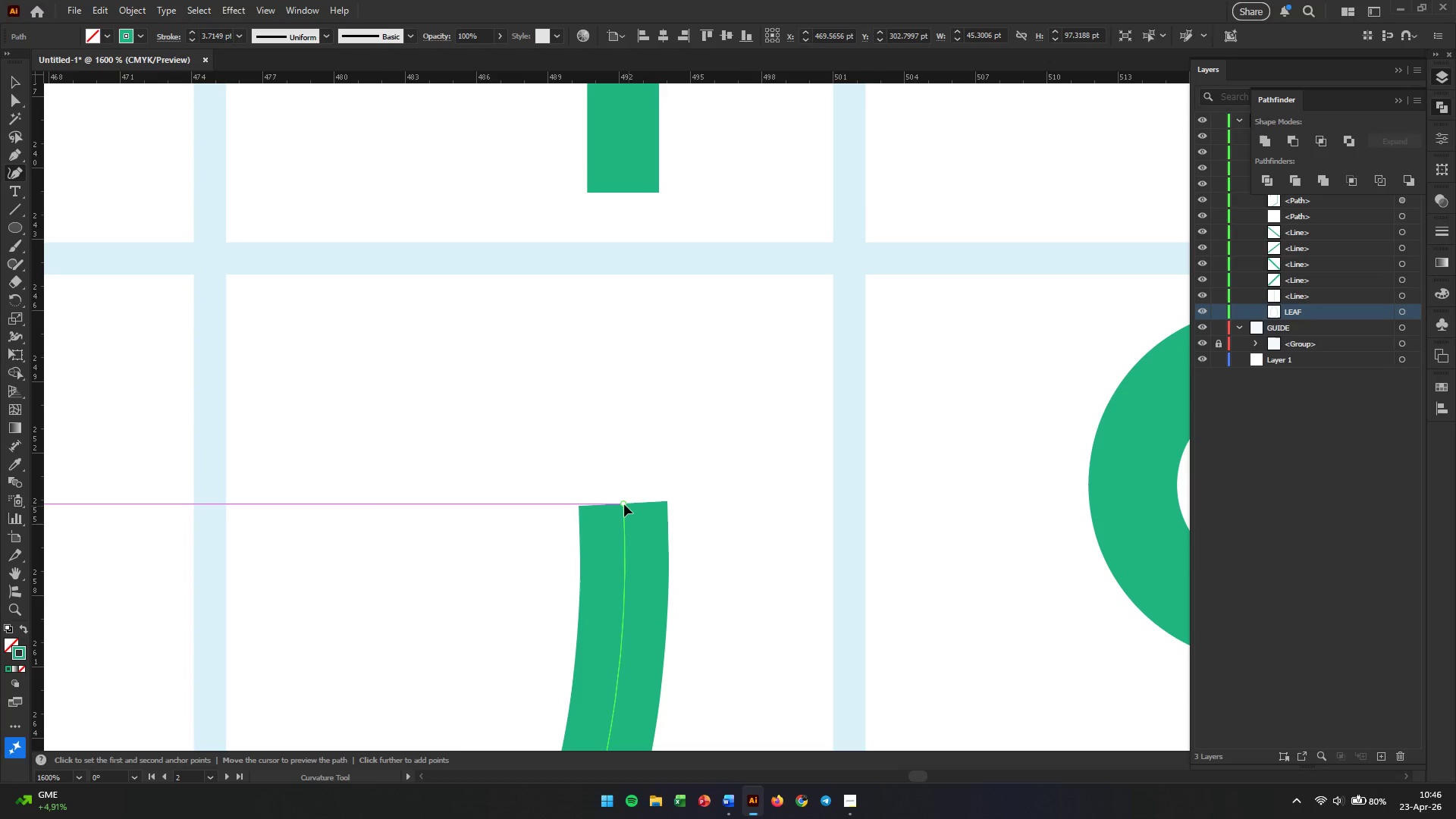 
wait(5.8)
 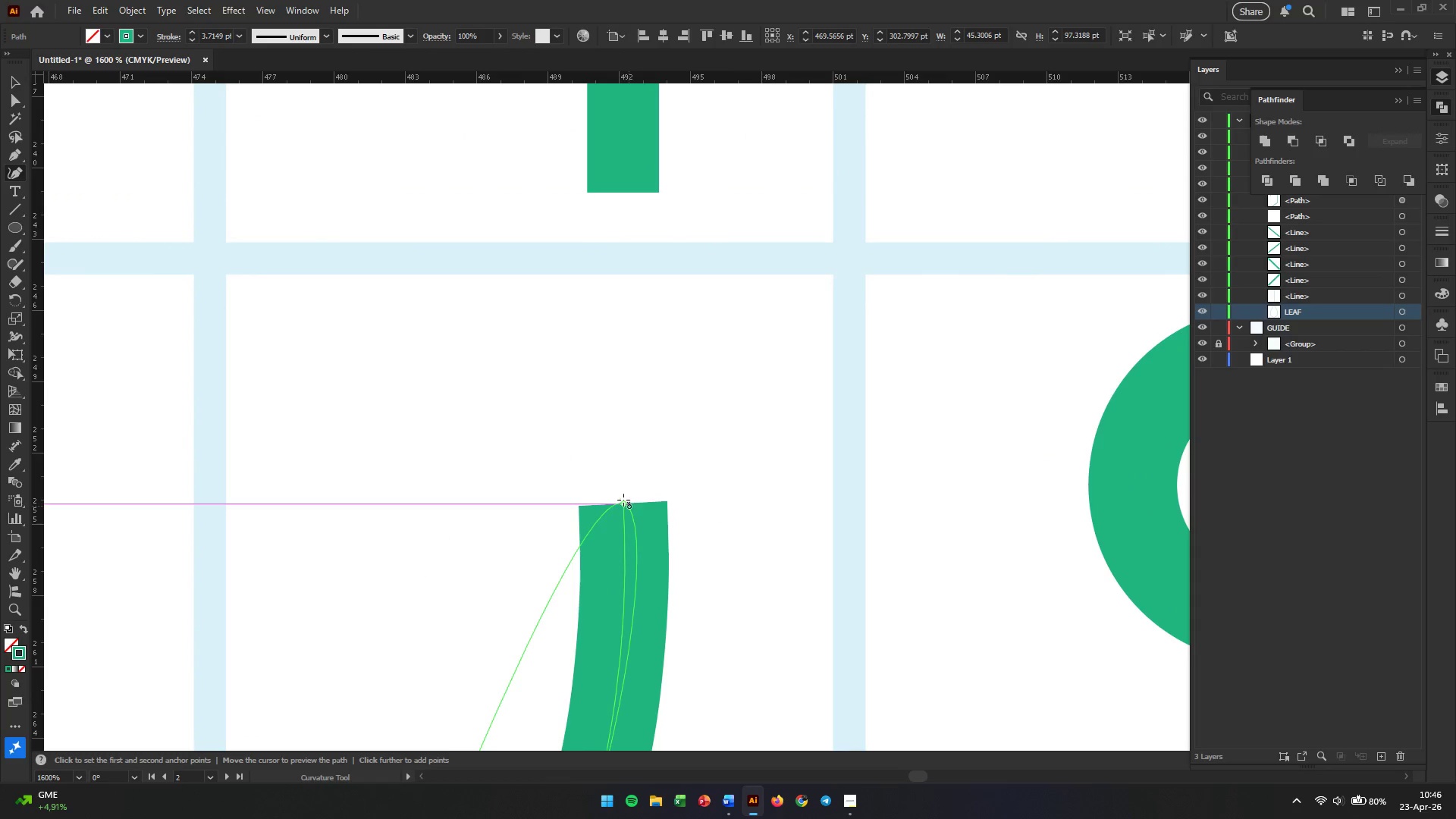 
hold_key(key=AltLeft, duration=1.05)
scroll: coordinate [672, 500], scroll_direction: down, amount: 7.0
 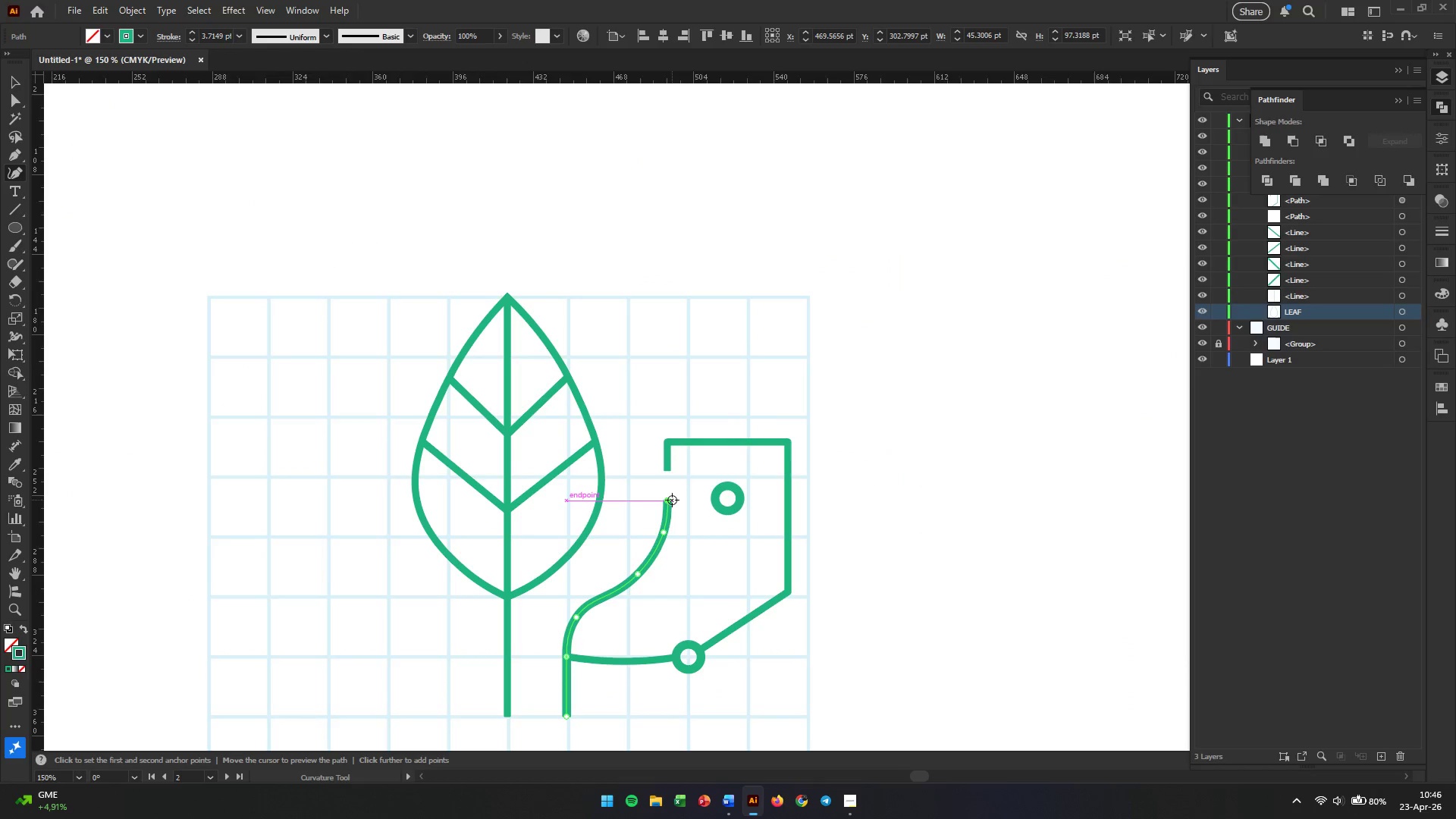 
key(Escape)
 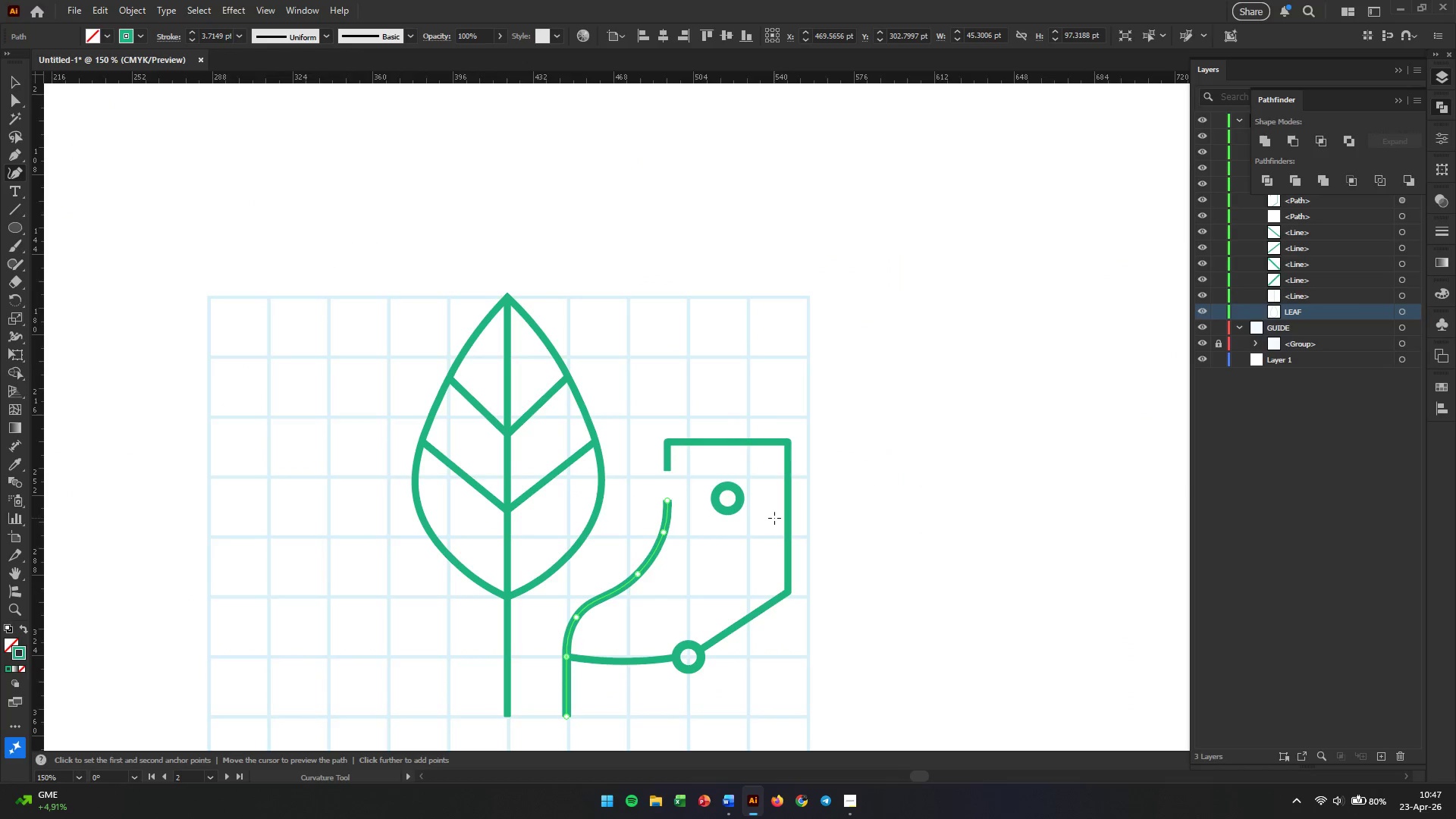 
wait(7.19)
 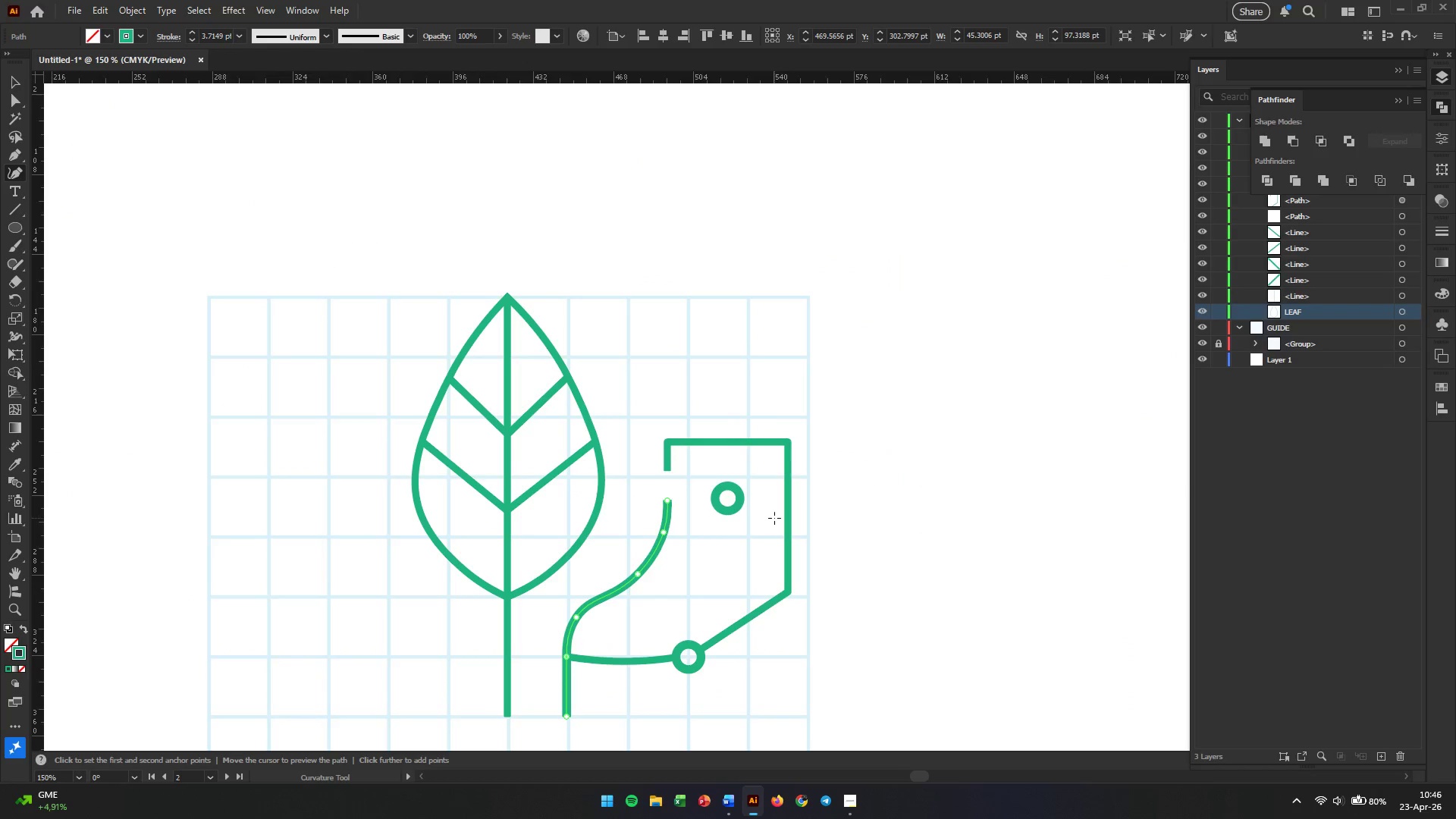 
left_click([15, 154])
 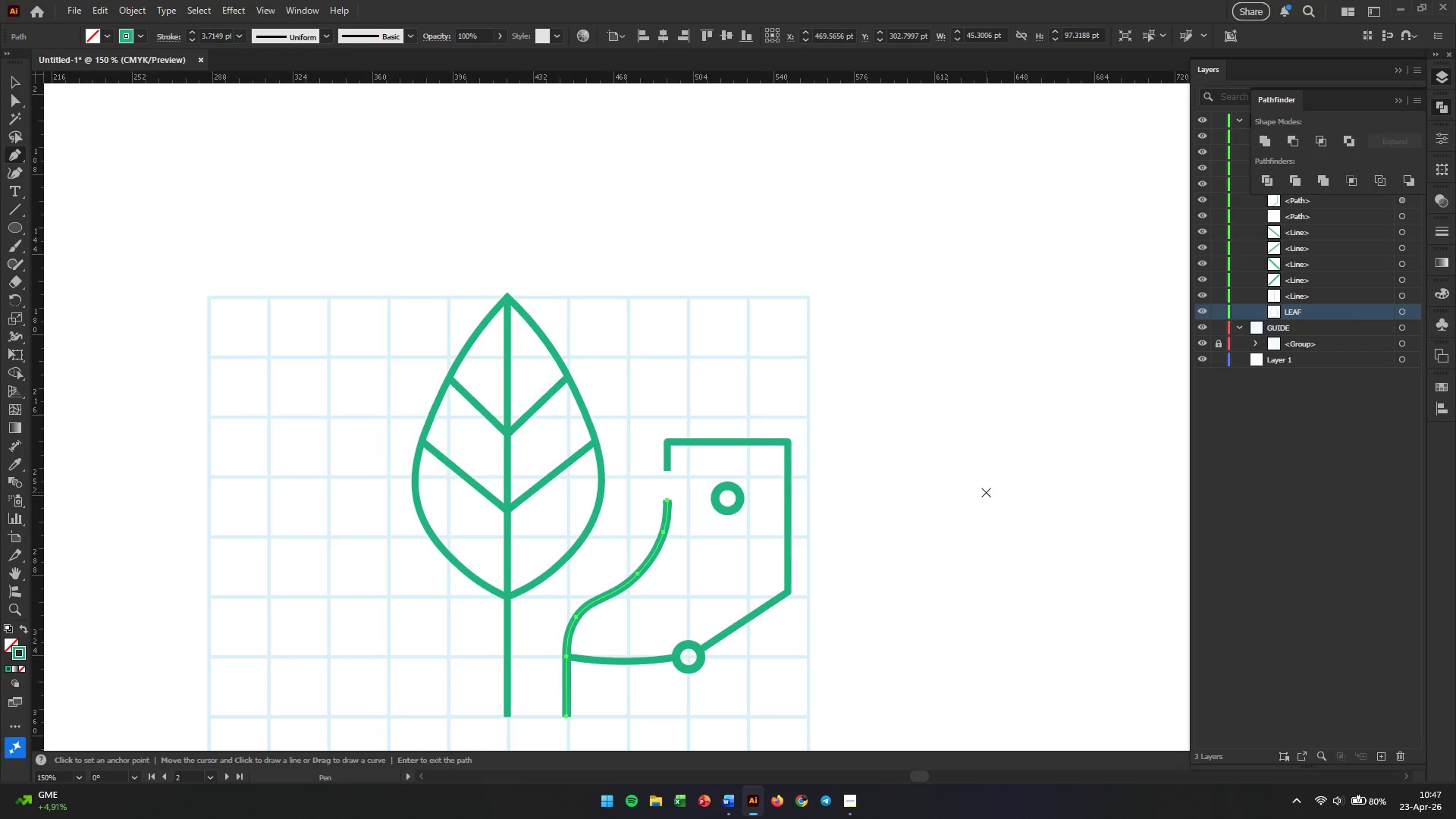 
hold_key(key=AltLeft, duration=0.47)
scroll: coordinate [975, 538], scroll_direction: up, amount: 3.0
 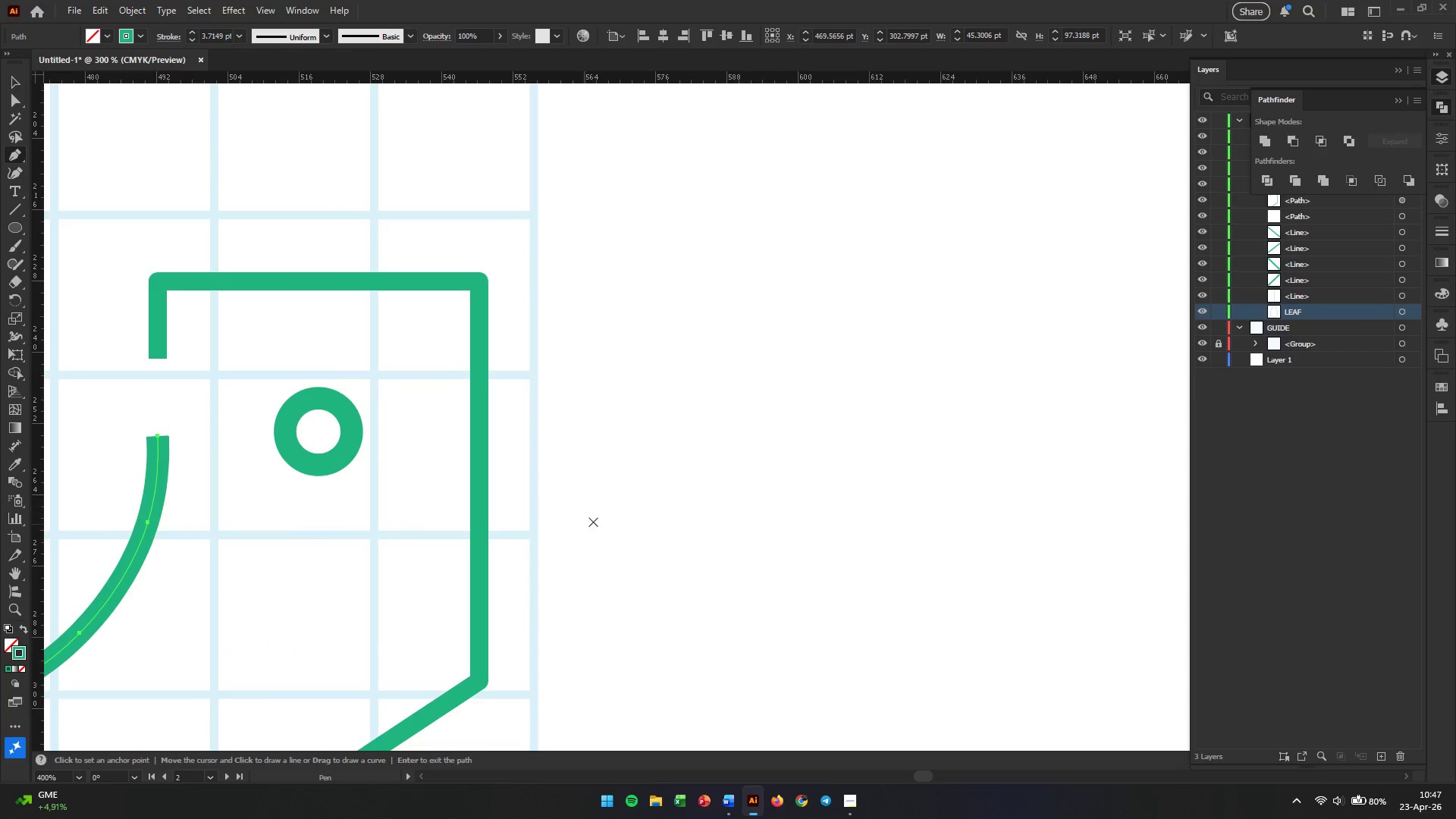 
hold_key(key=Space, duration=0.62)
 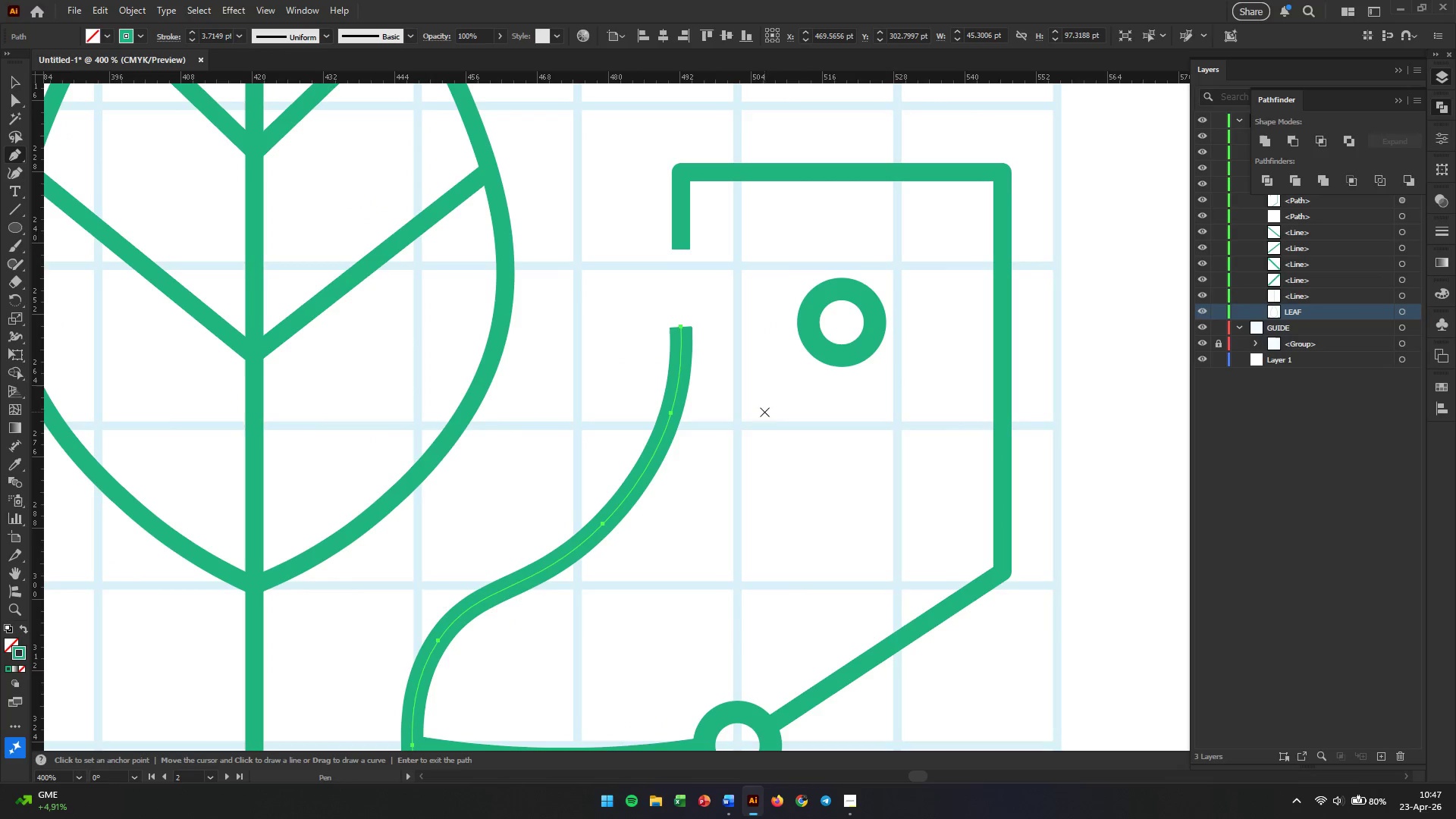 
left_click_drag(start_coordinate=[438, 514], to_coordinate=[962, 404])
 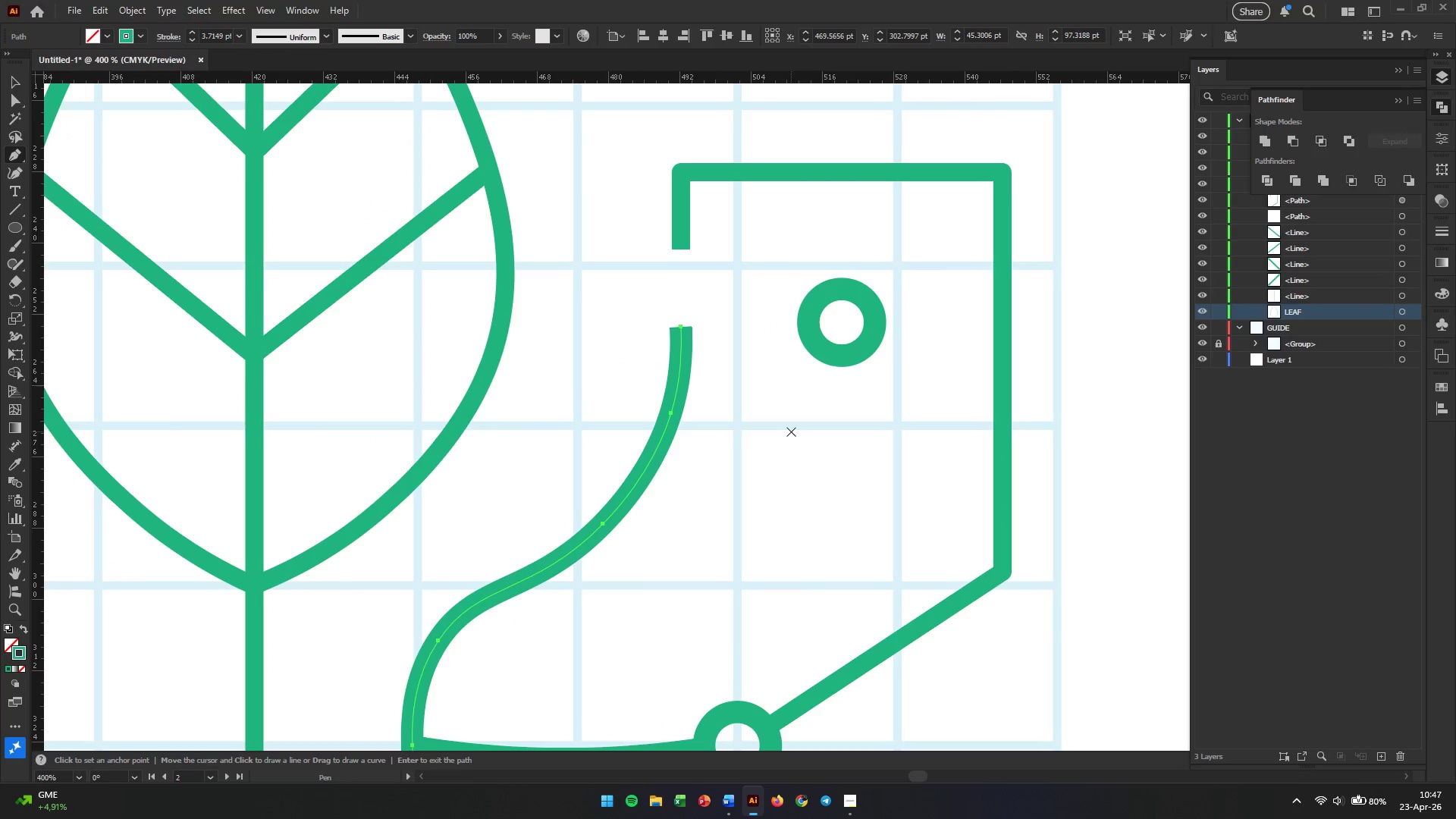 
key(Alt+AltLeft)
 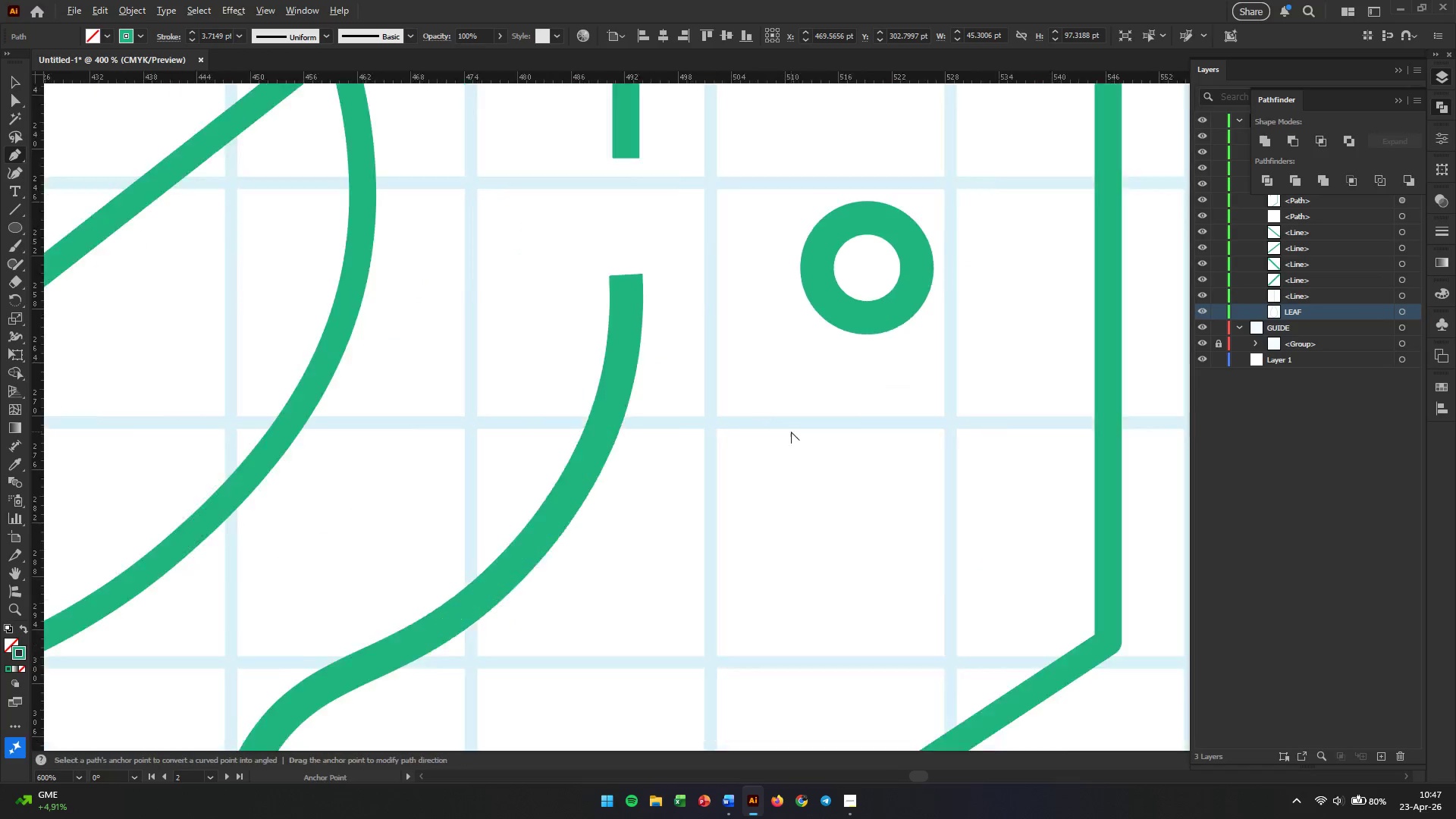 
scroll: coordinate [791, 431], scroll_direction: up, amount: 2.0
 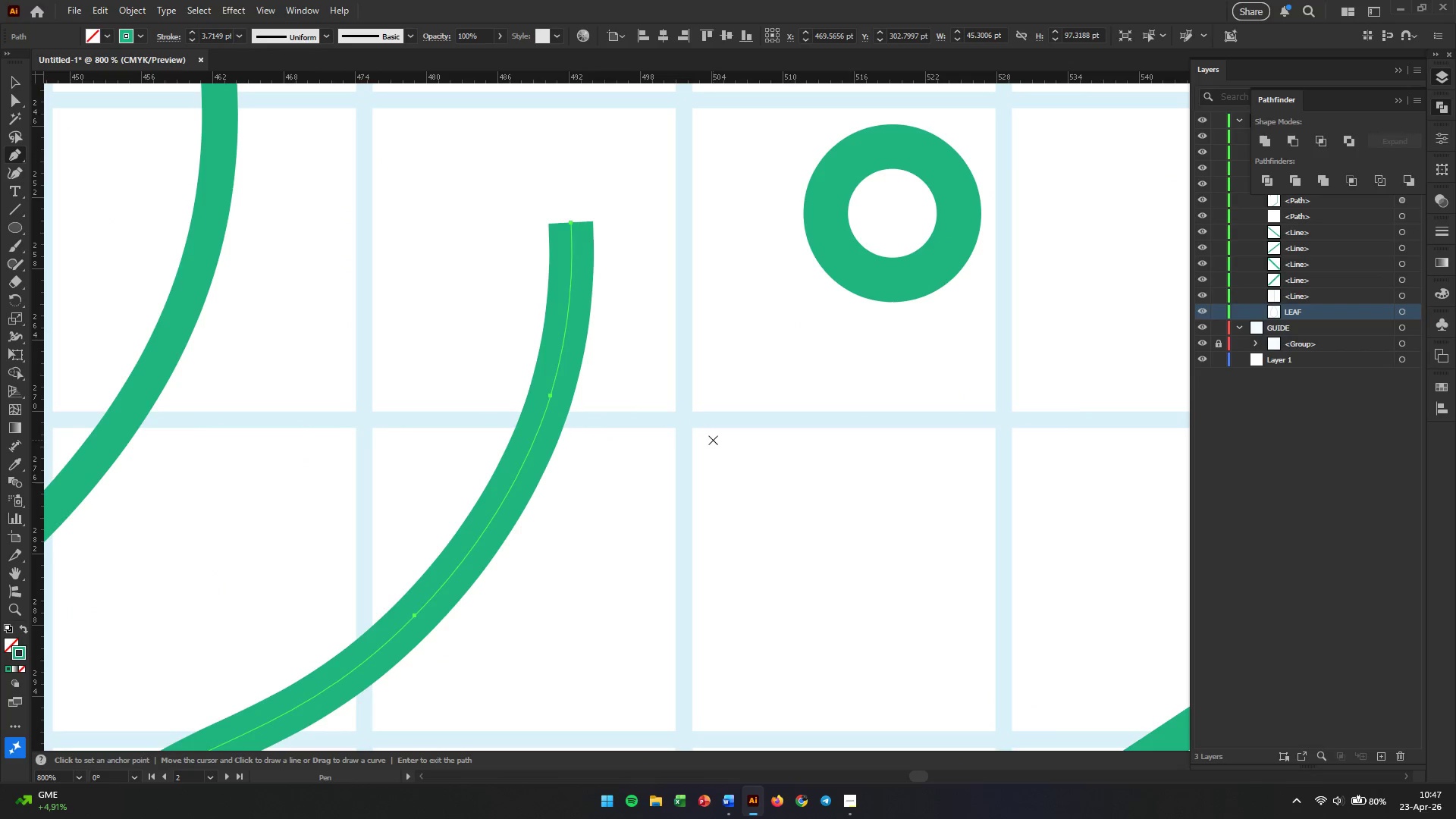 
hold_key(key=AltLeft, duration=0.38)
scroll: coordinate [713, 440], scroll_direction: down, amount: 5.0
 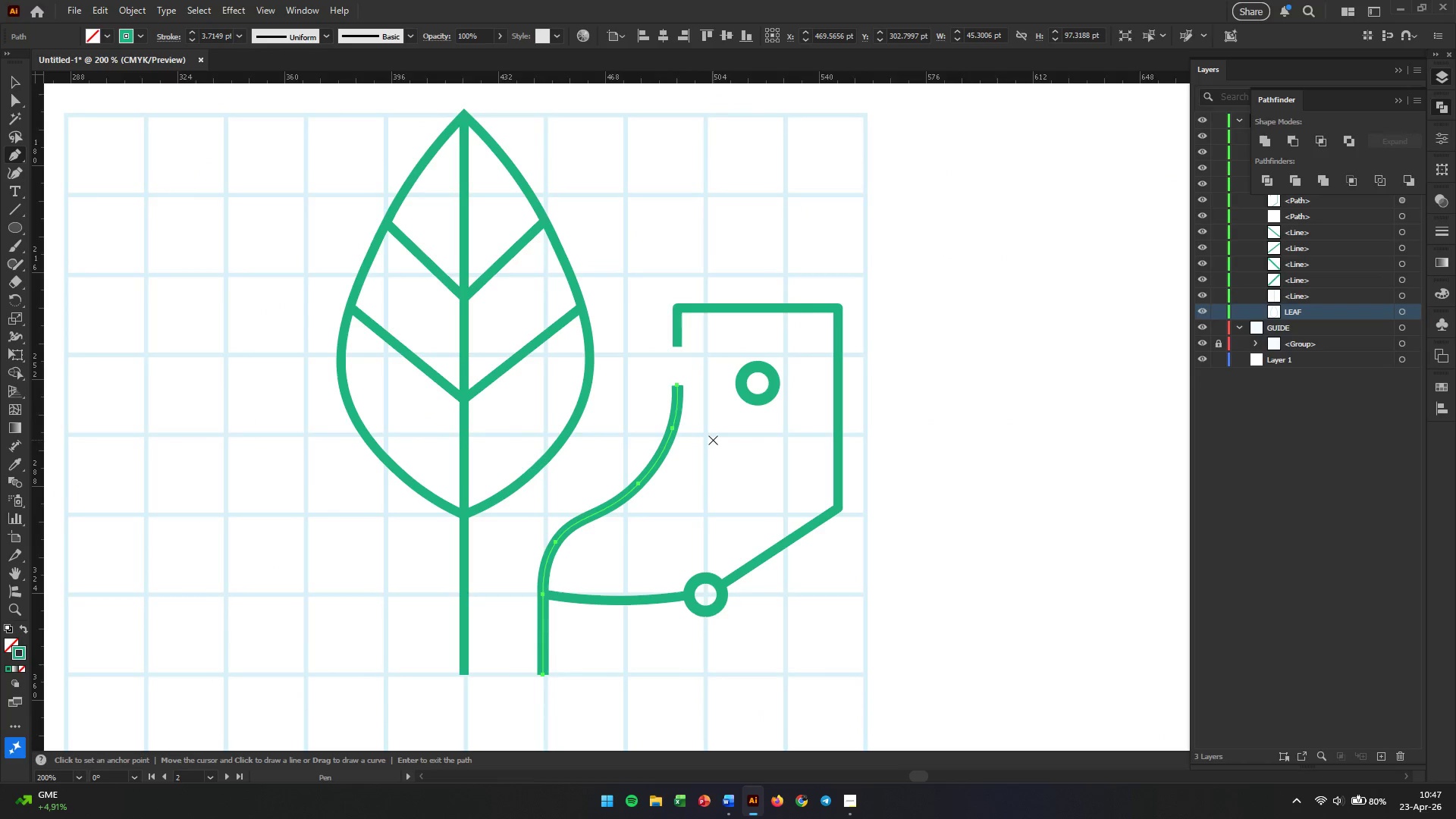 
key(V)
 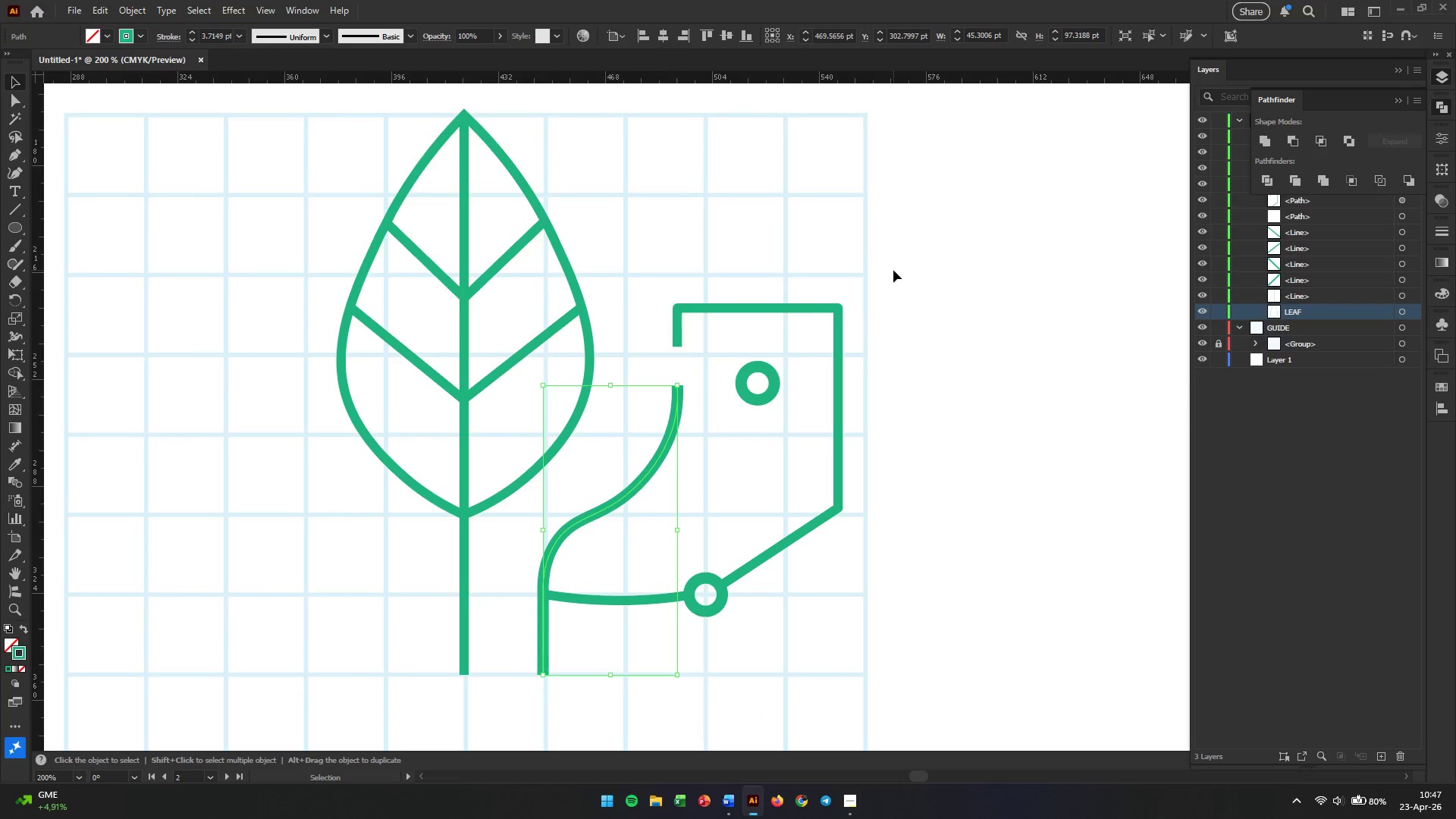 
left_click_drag(start_coordinate=[893, 270], to_coordinate=[617, 585])
 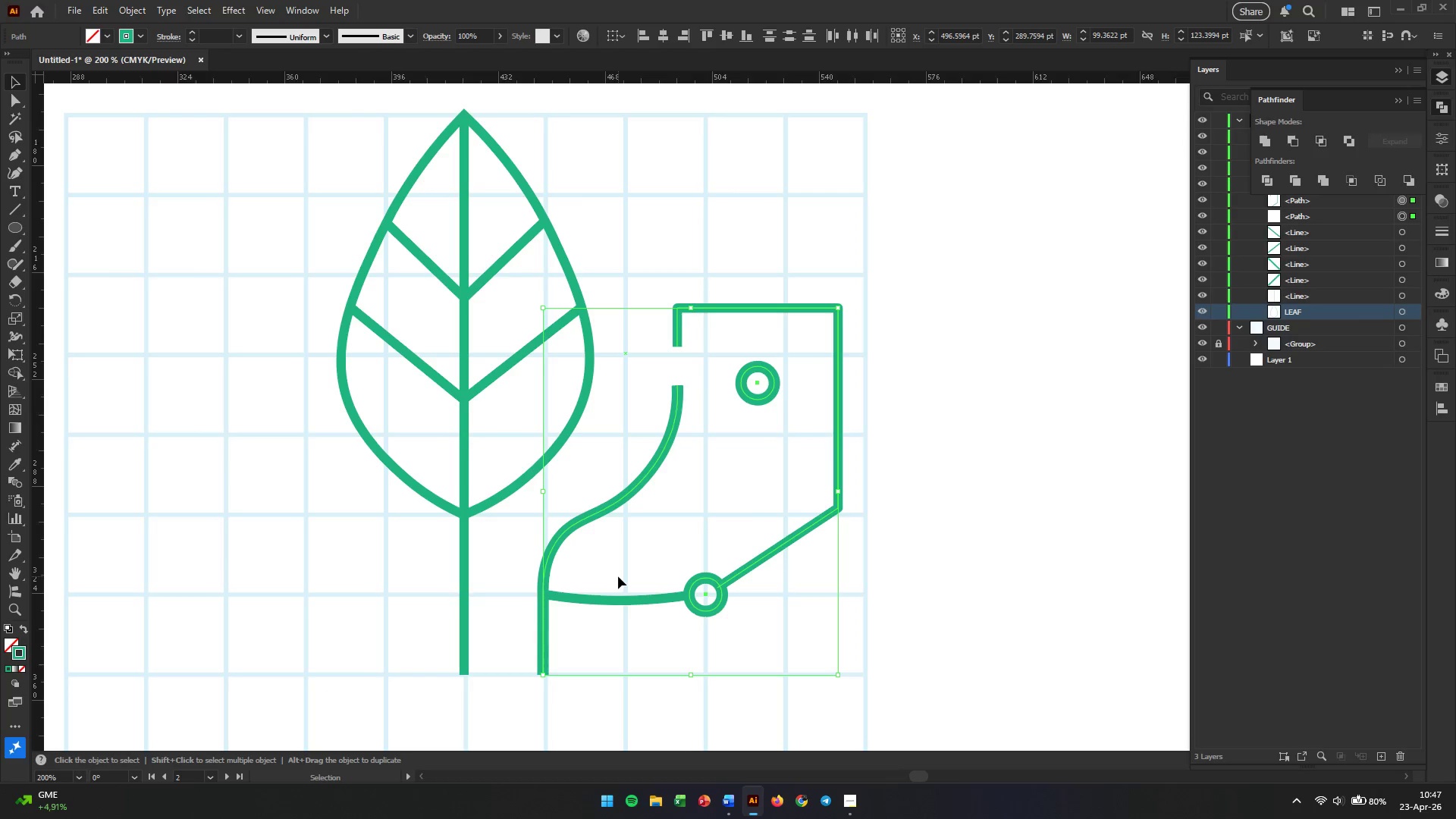 
key(Control+2)
 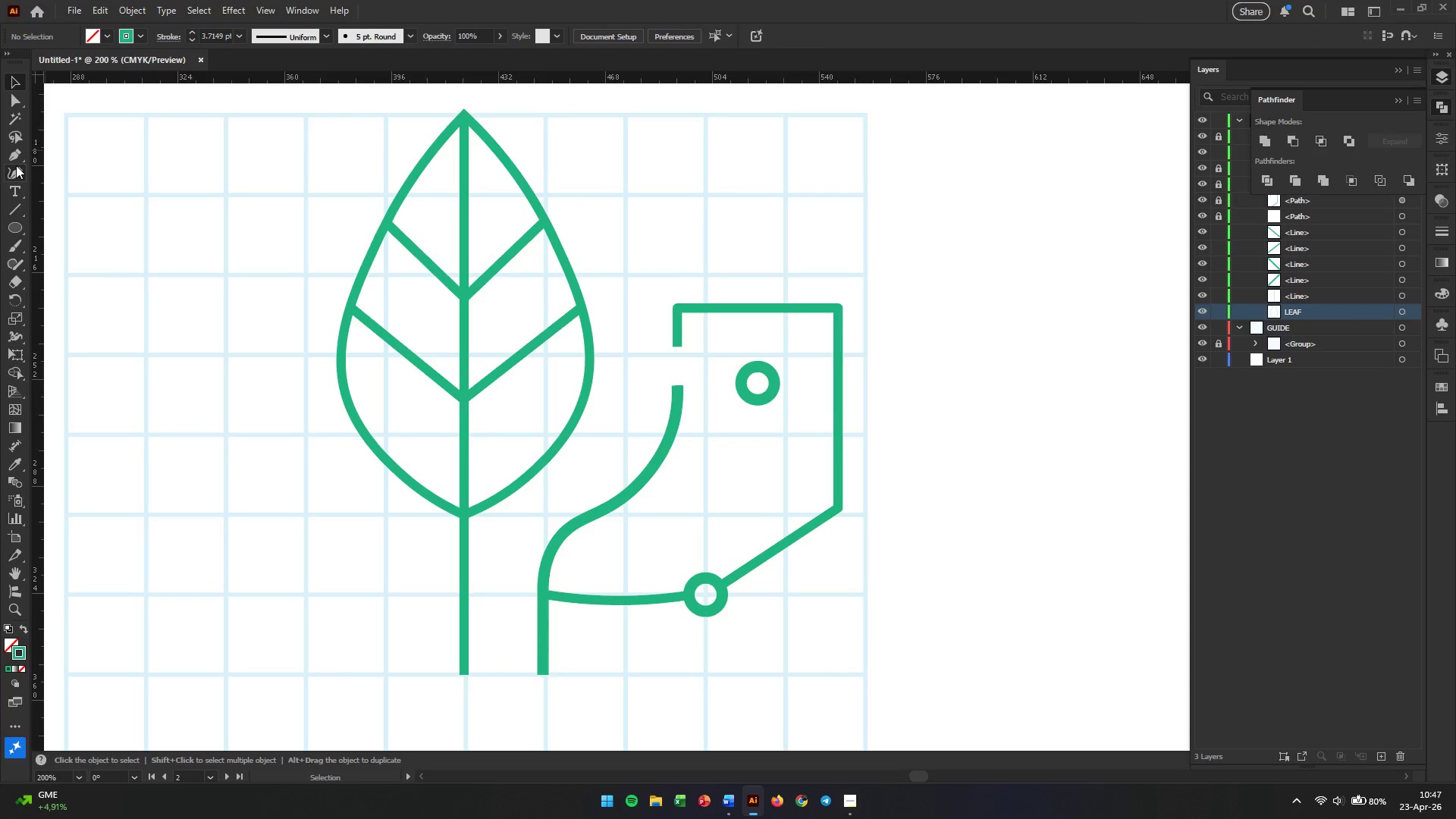 
left_click([14, 155])
 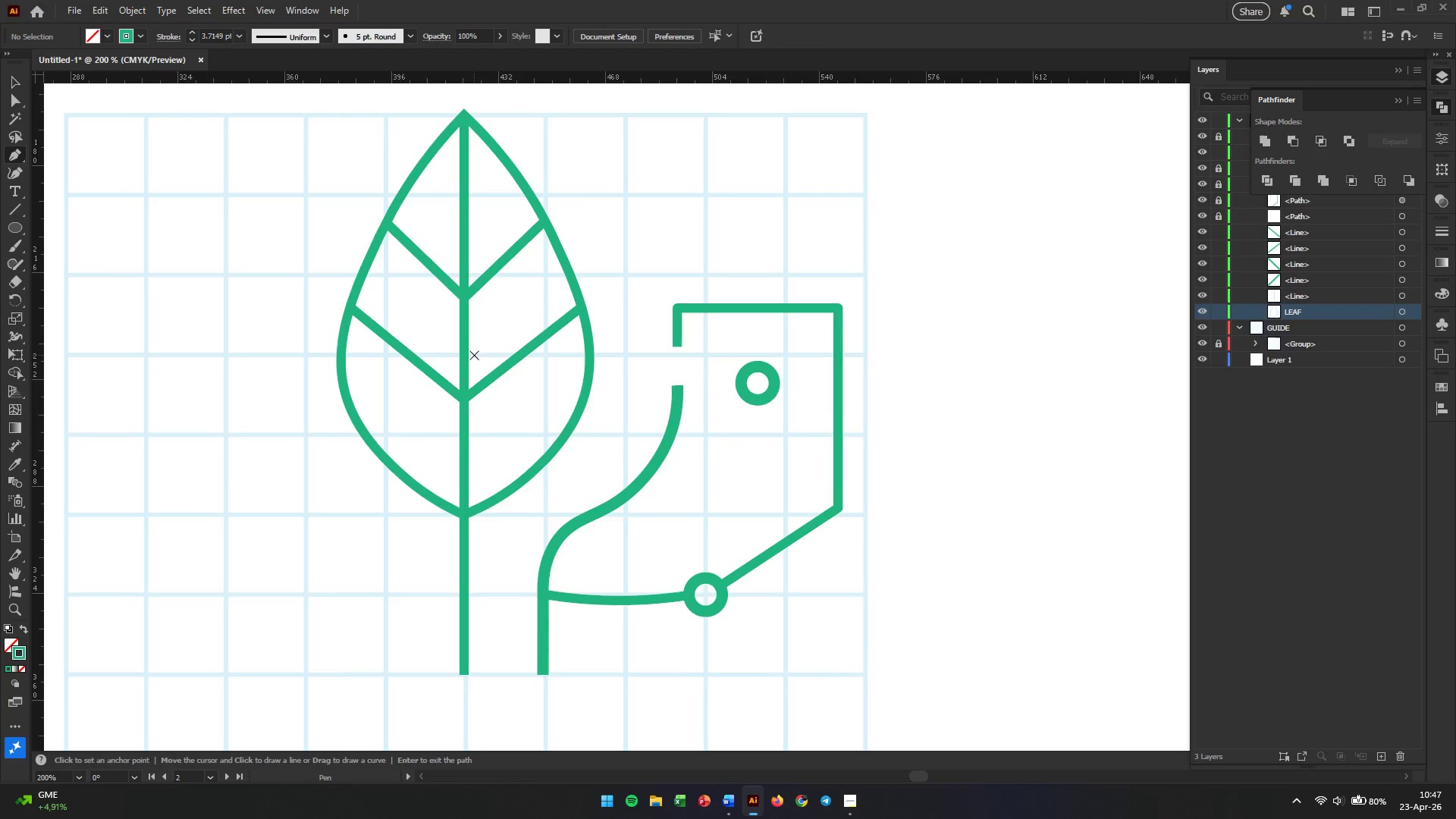 
hold_key(key=AltLeft, duration=0.44)
scroll: coordinate [761, 477], scroll_direction: up, amount: 3.0
 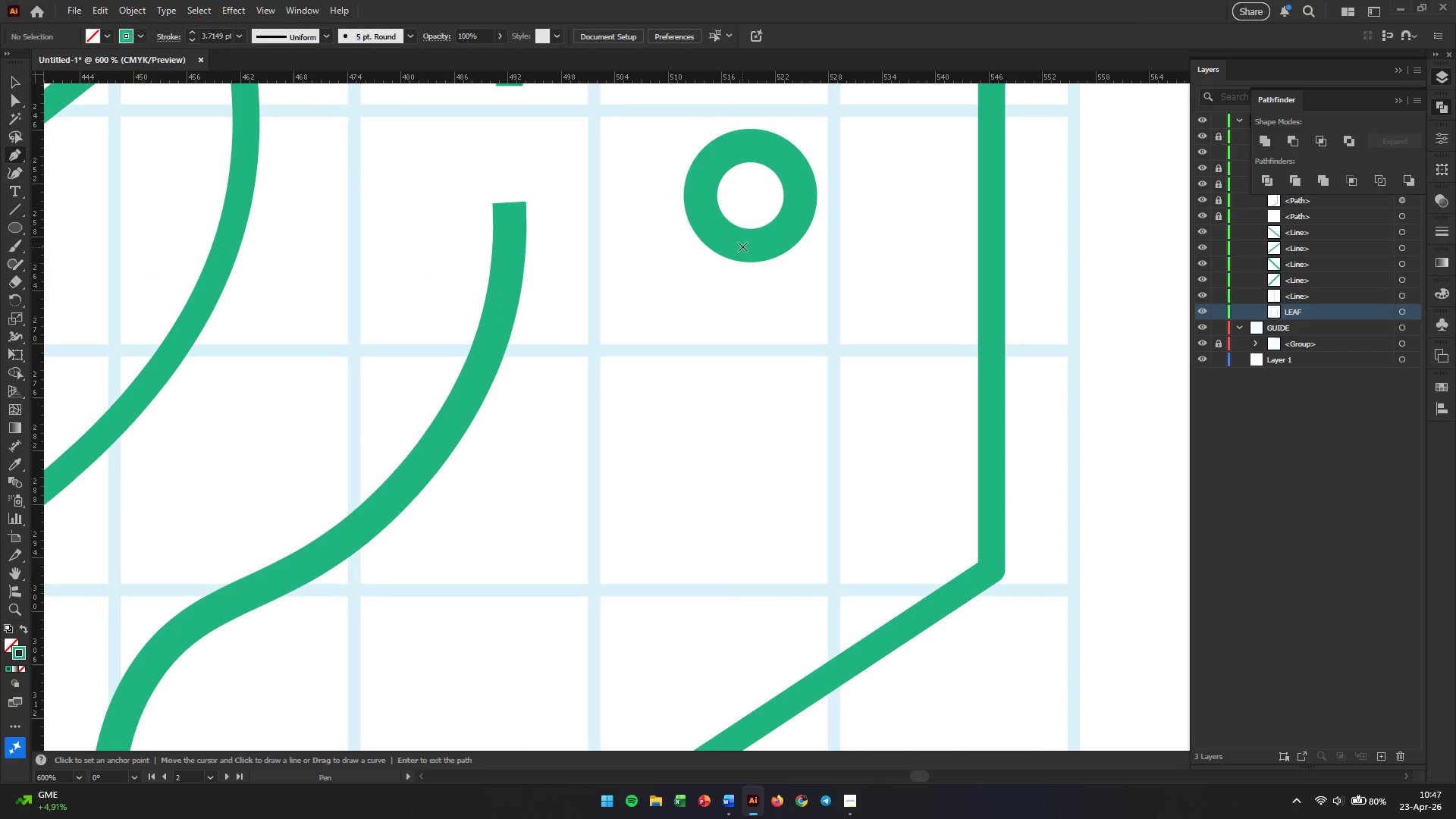 
left_click([742, 237])
 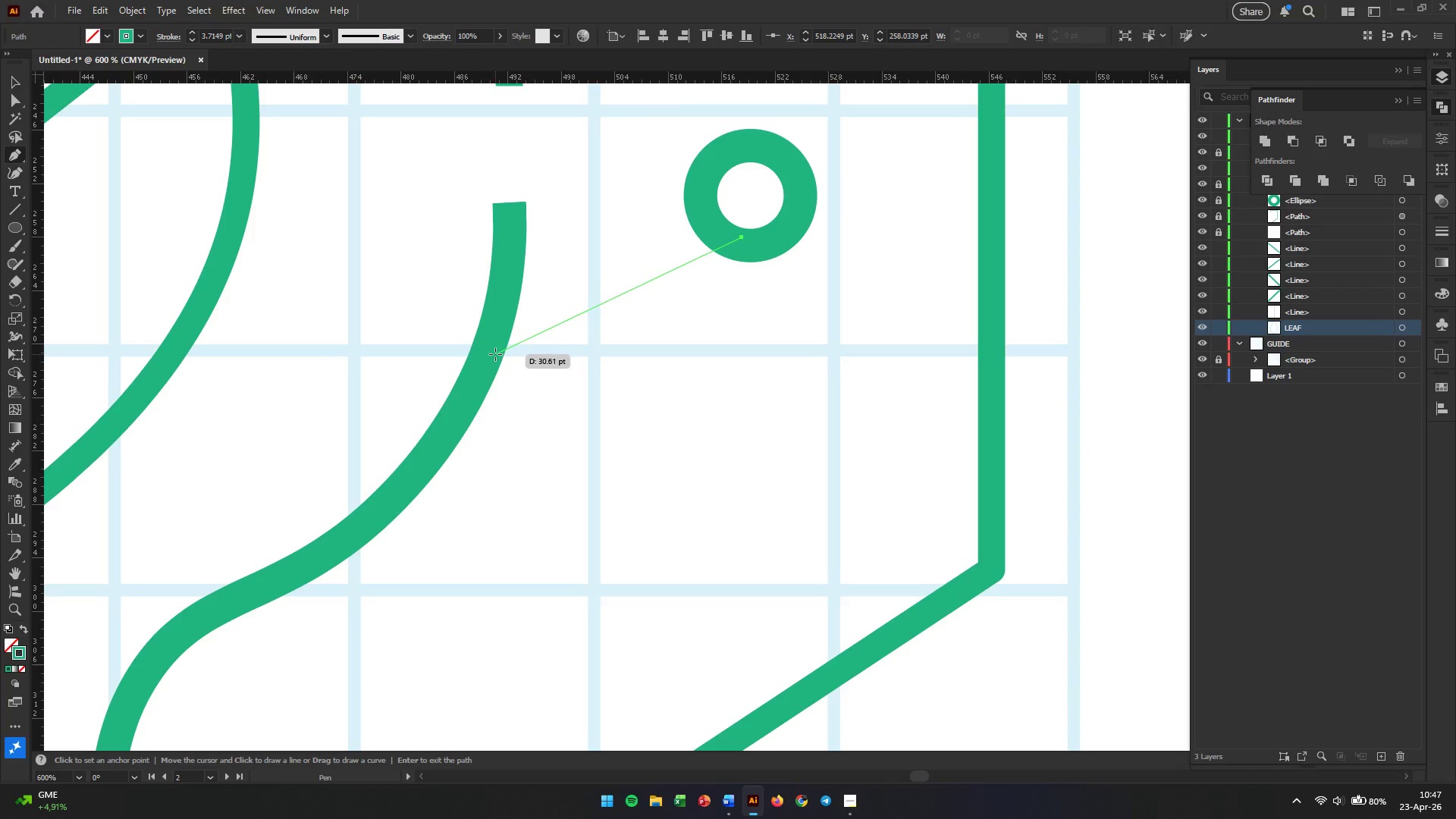 
wait(5.59)
 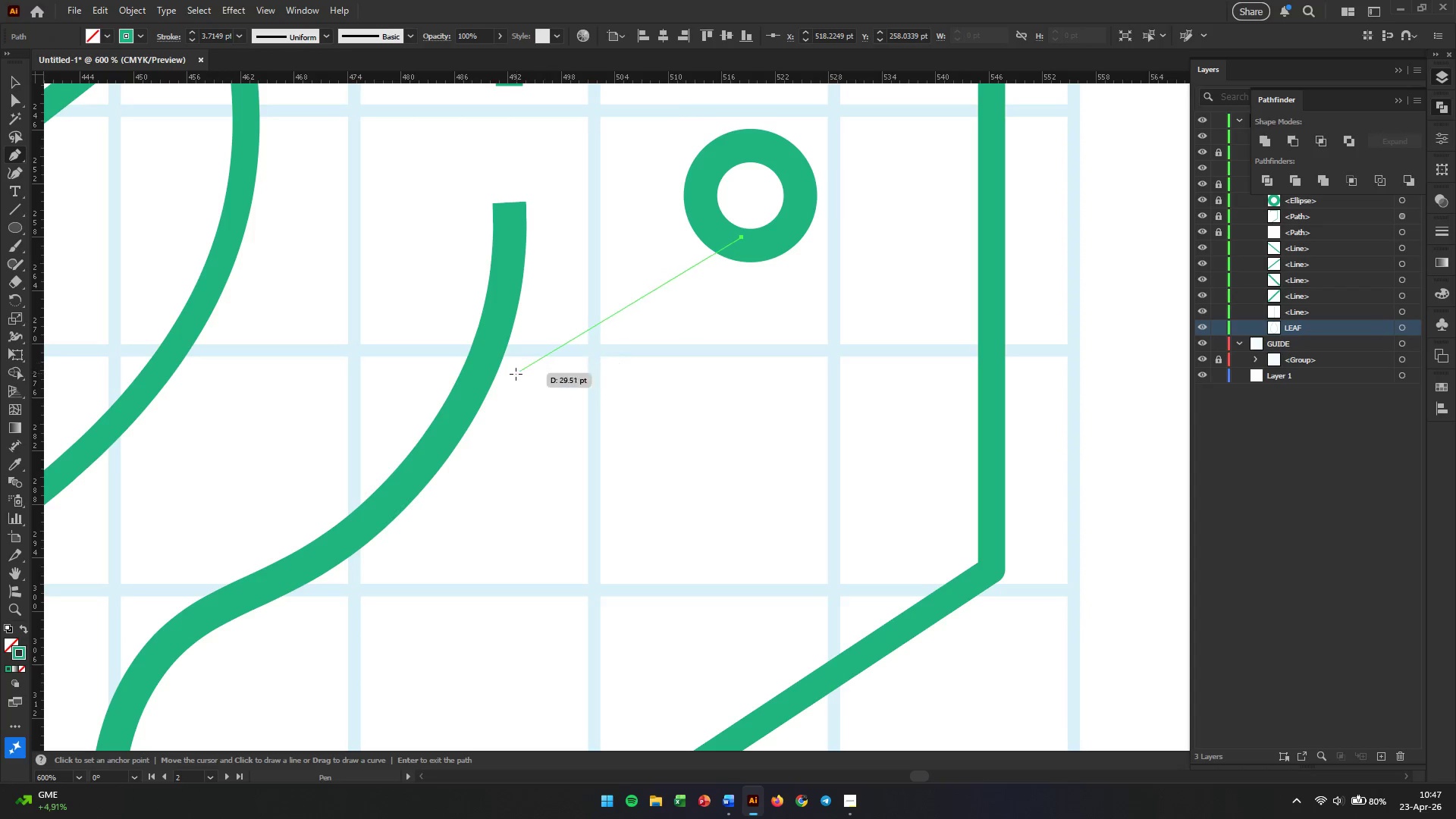 
left_click([492, 350])
 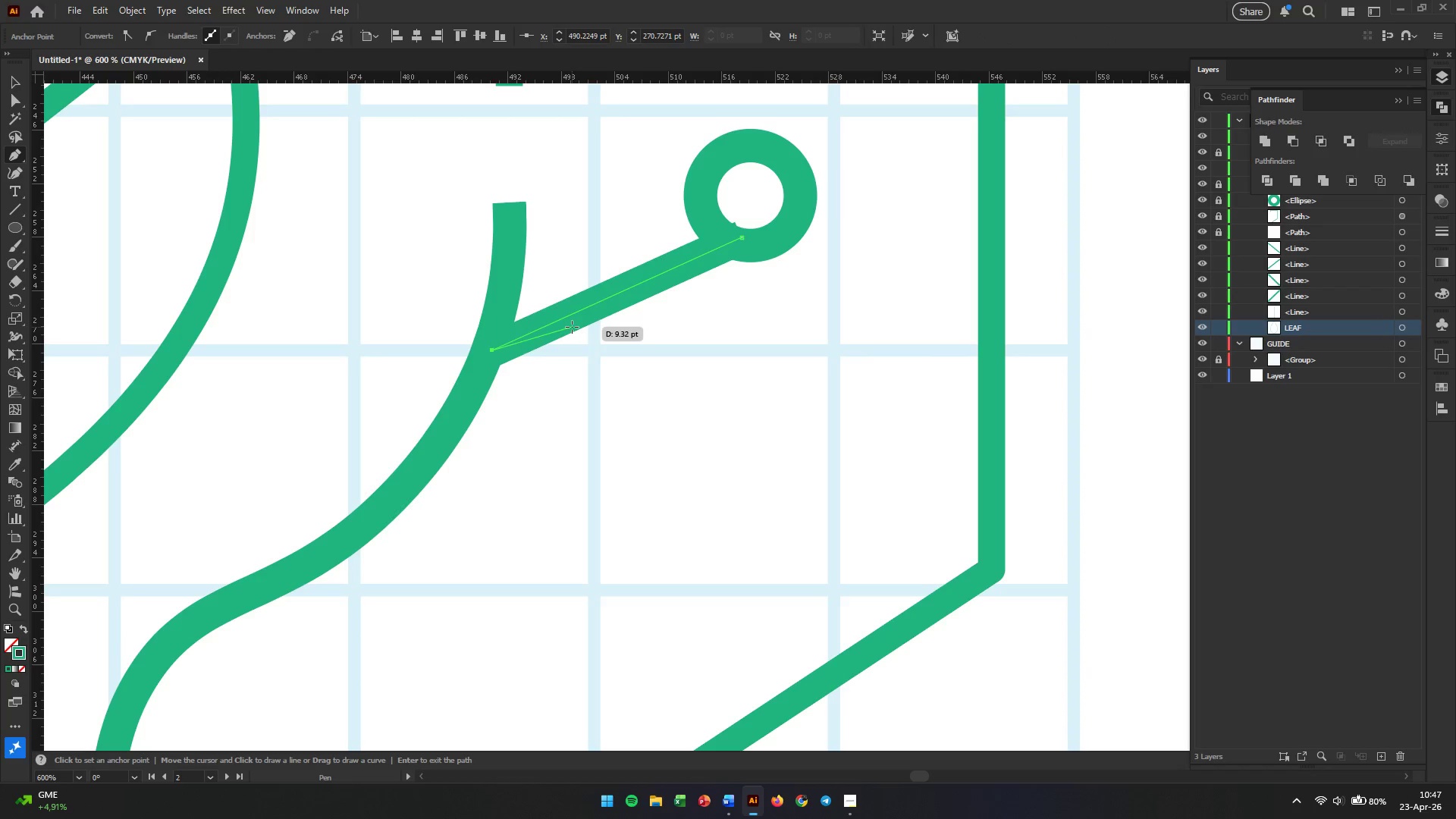 
key(Escape)
 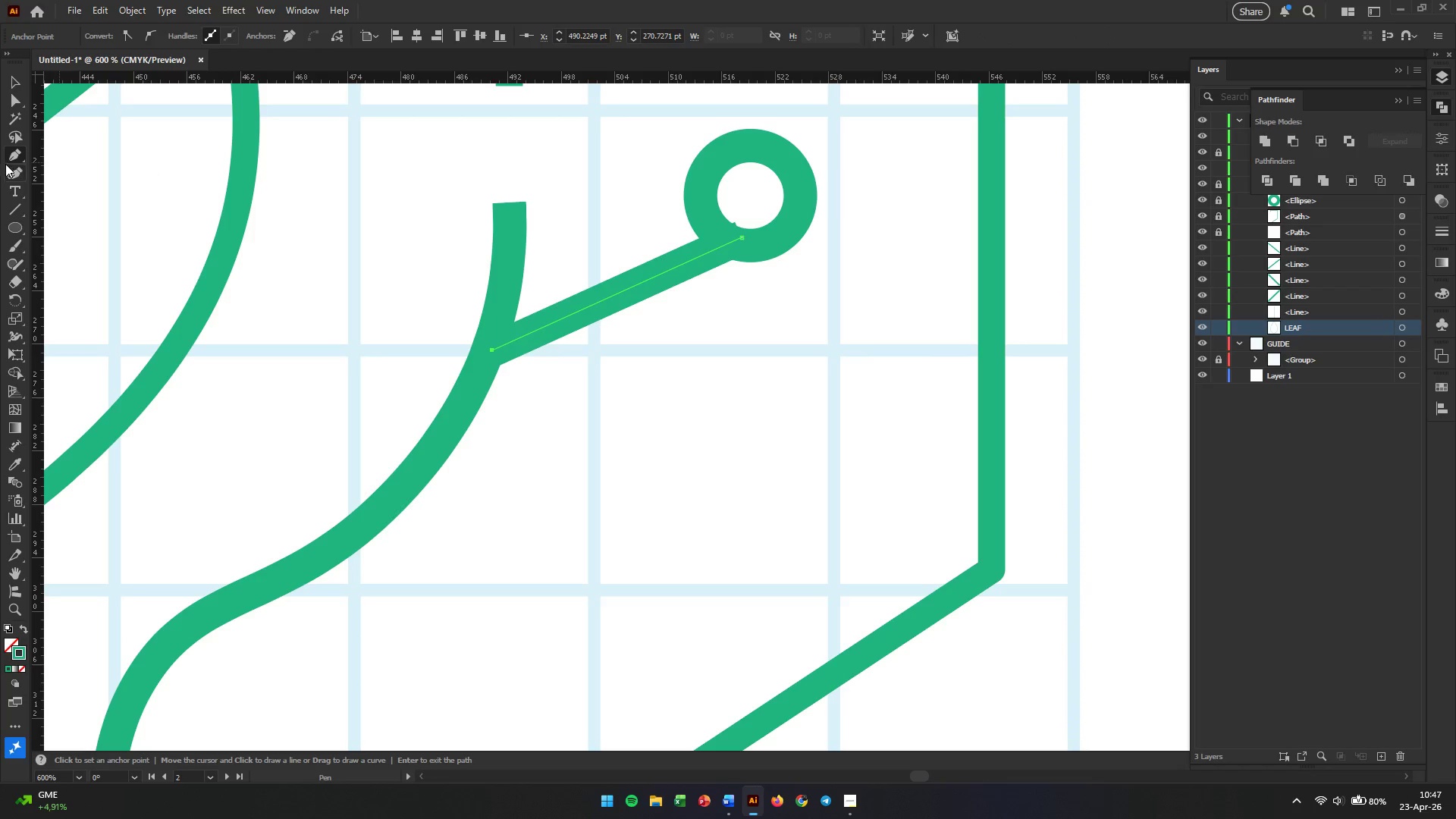 
left_click([13, 171])
 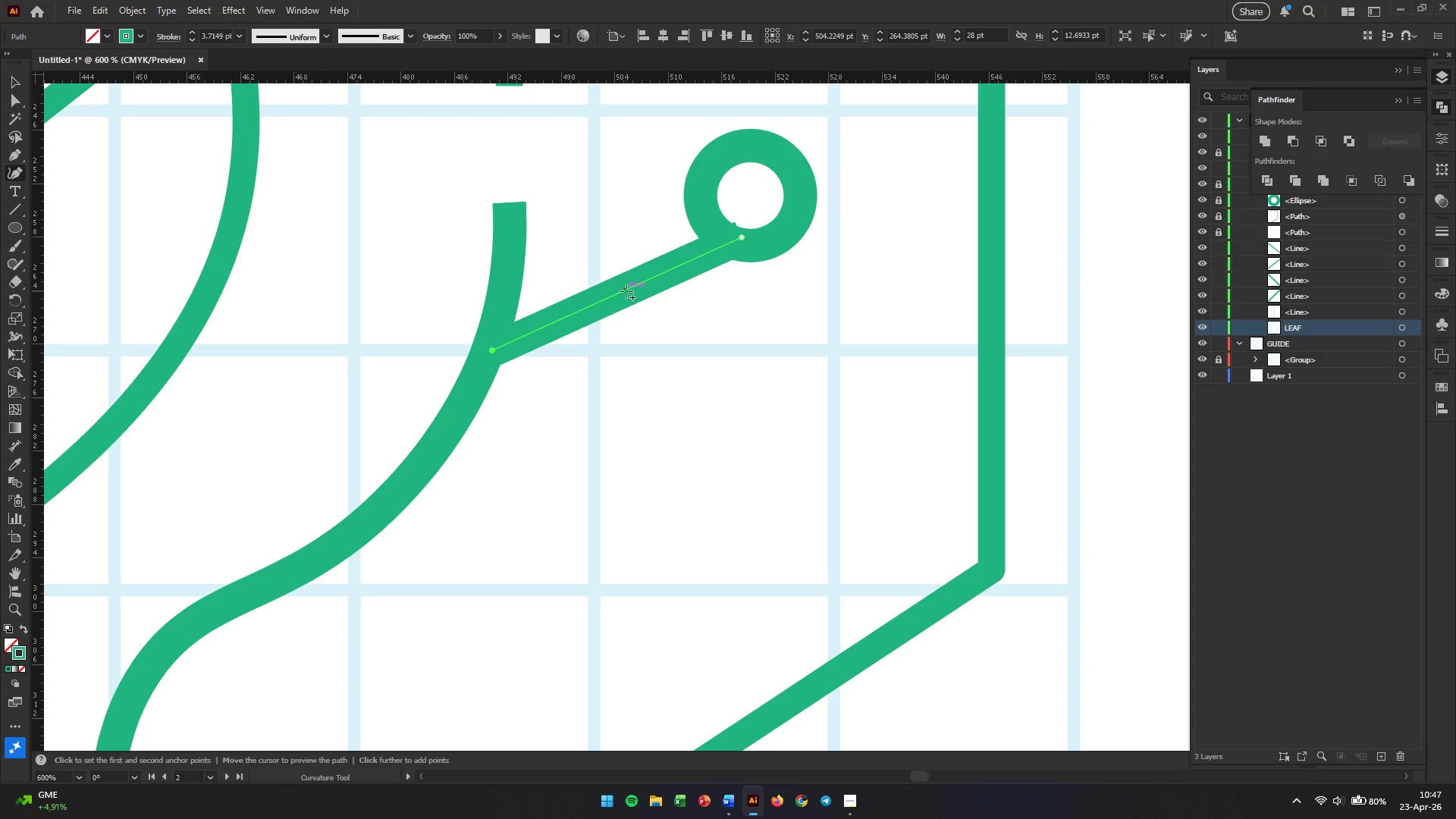 
left_click_drag(start_coordinate=[626, 291], to_coordinate=[586, 287])
 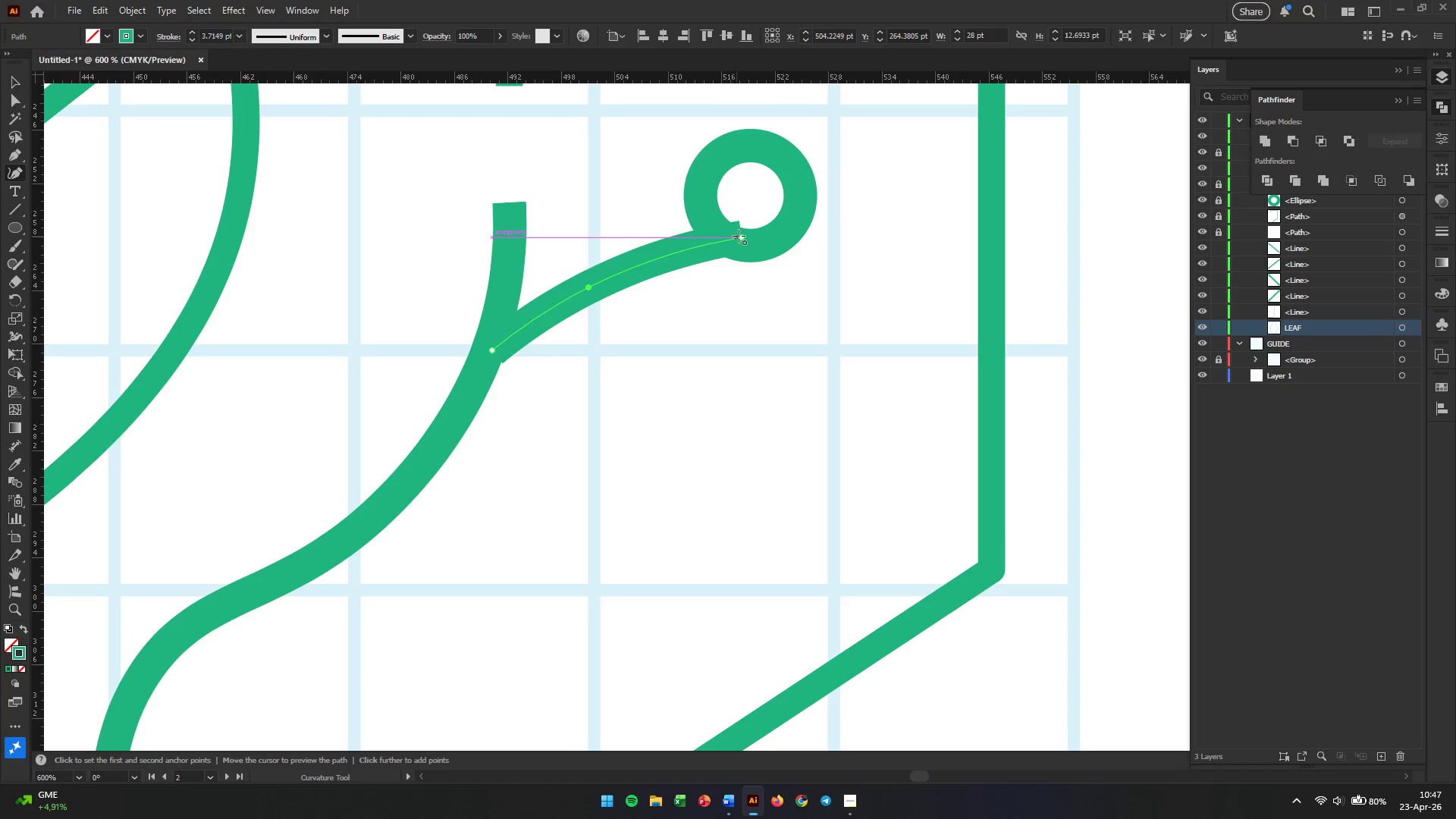 
left_click_drag(start_coordinate=[743, 237], to_coordinate=[729, 237])
 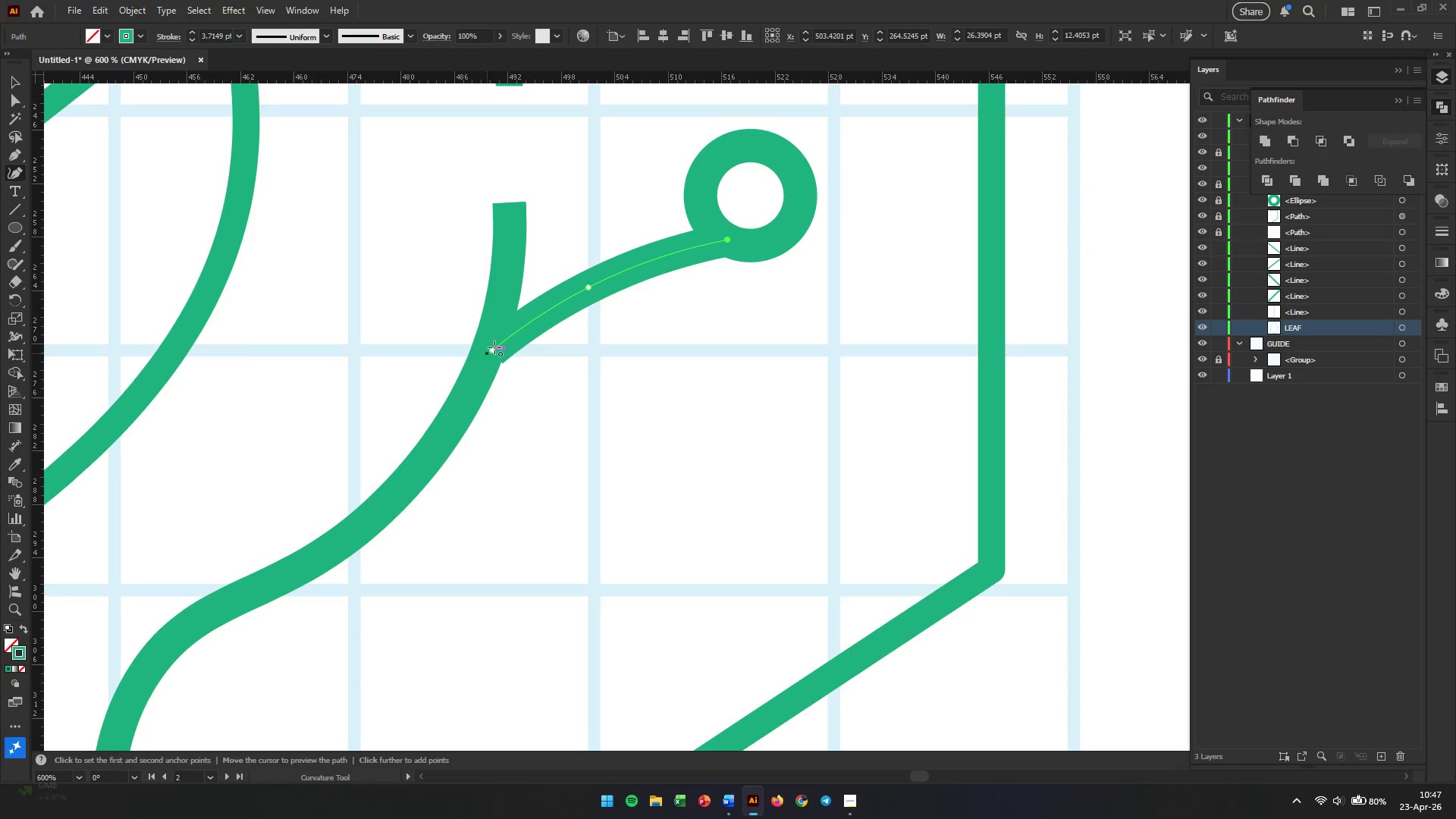 
left_click_drag(start_coordinate=[494, 349], to_coordinate=[482, 361])
 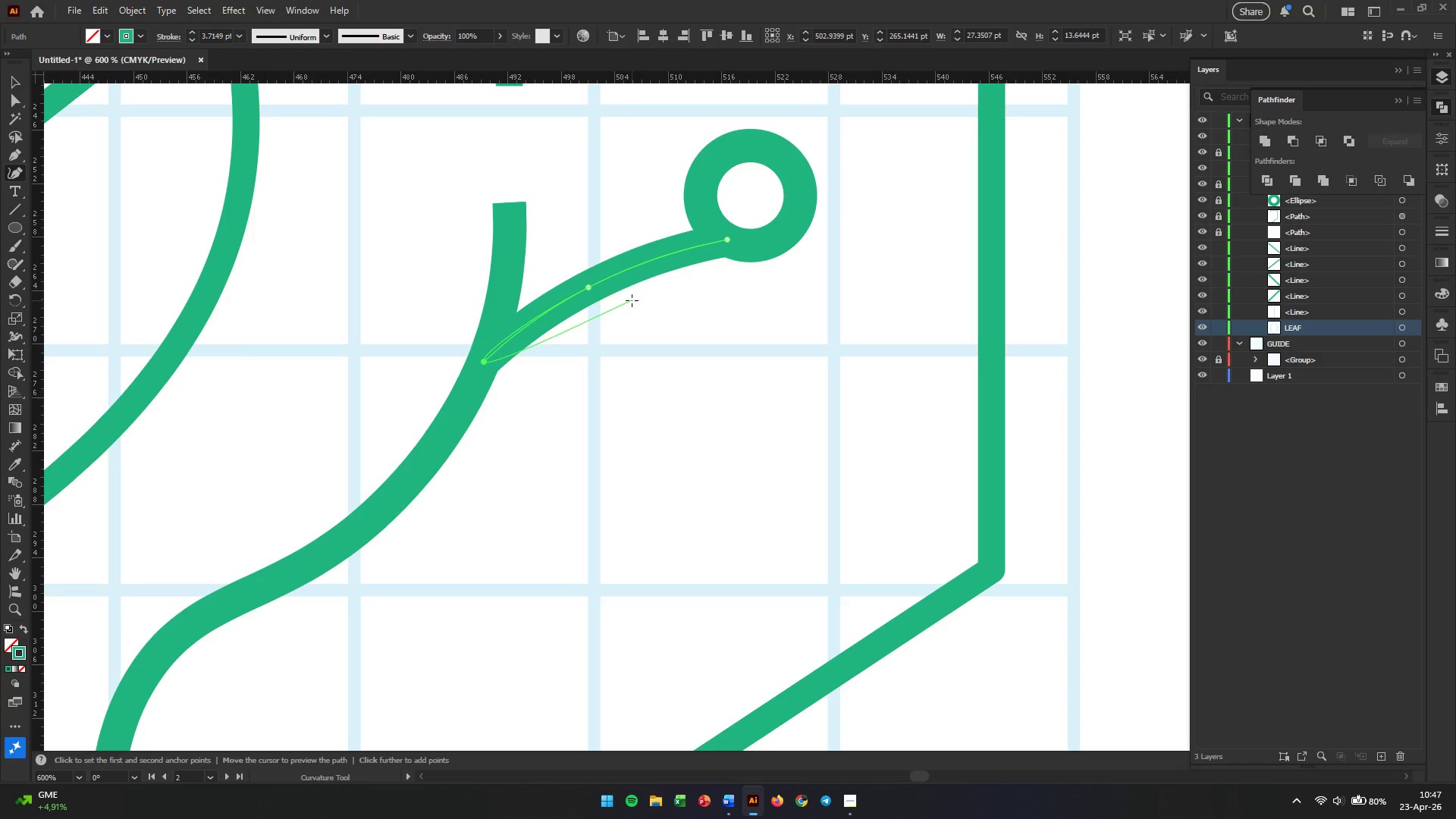 
hold_key(key=AltLeft, duration=0.48)
scroll: coordinate [632, 300], scroll_direction: down, amount: 4.0
 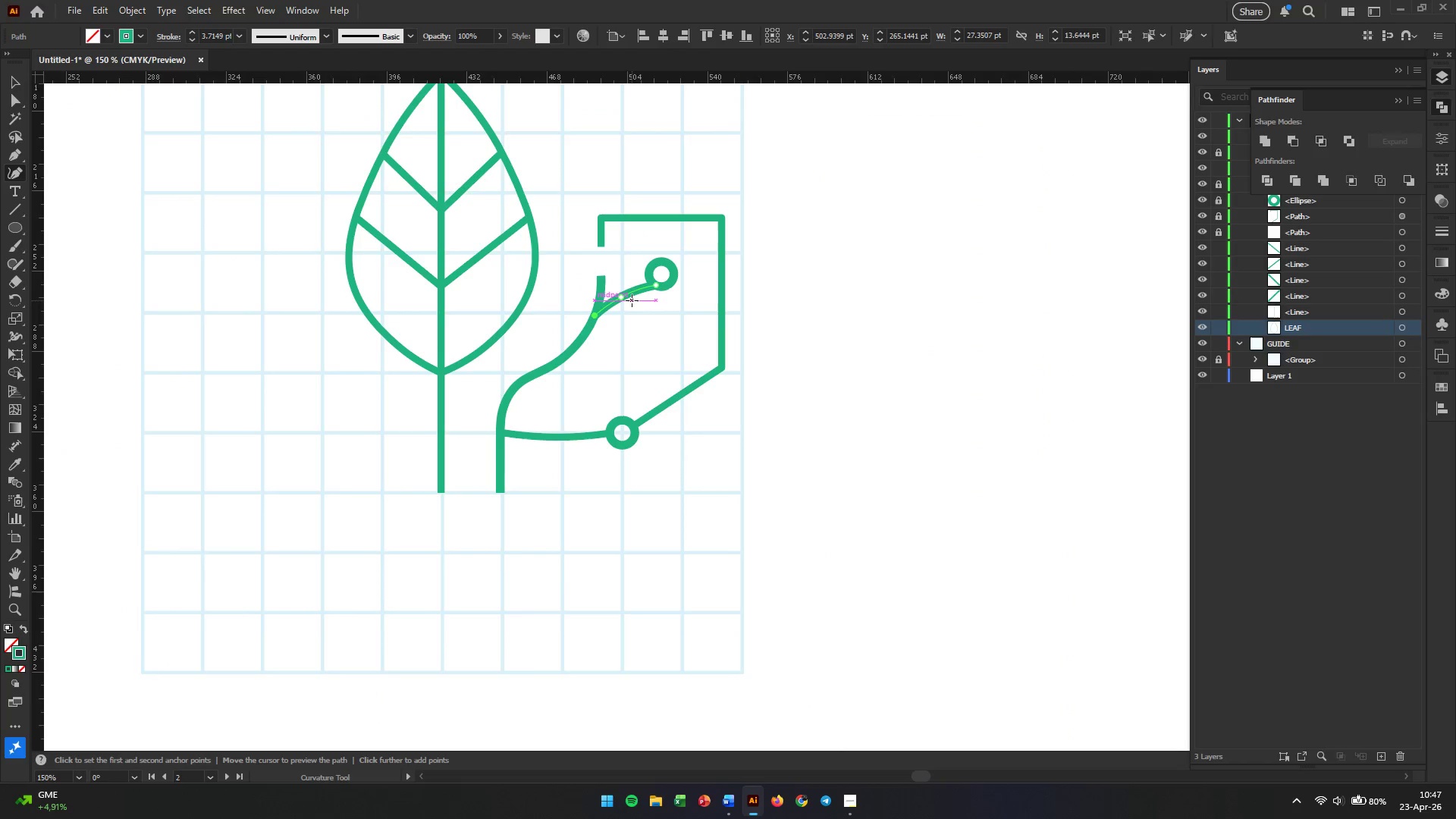 
key(Escape)
 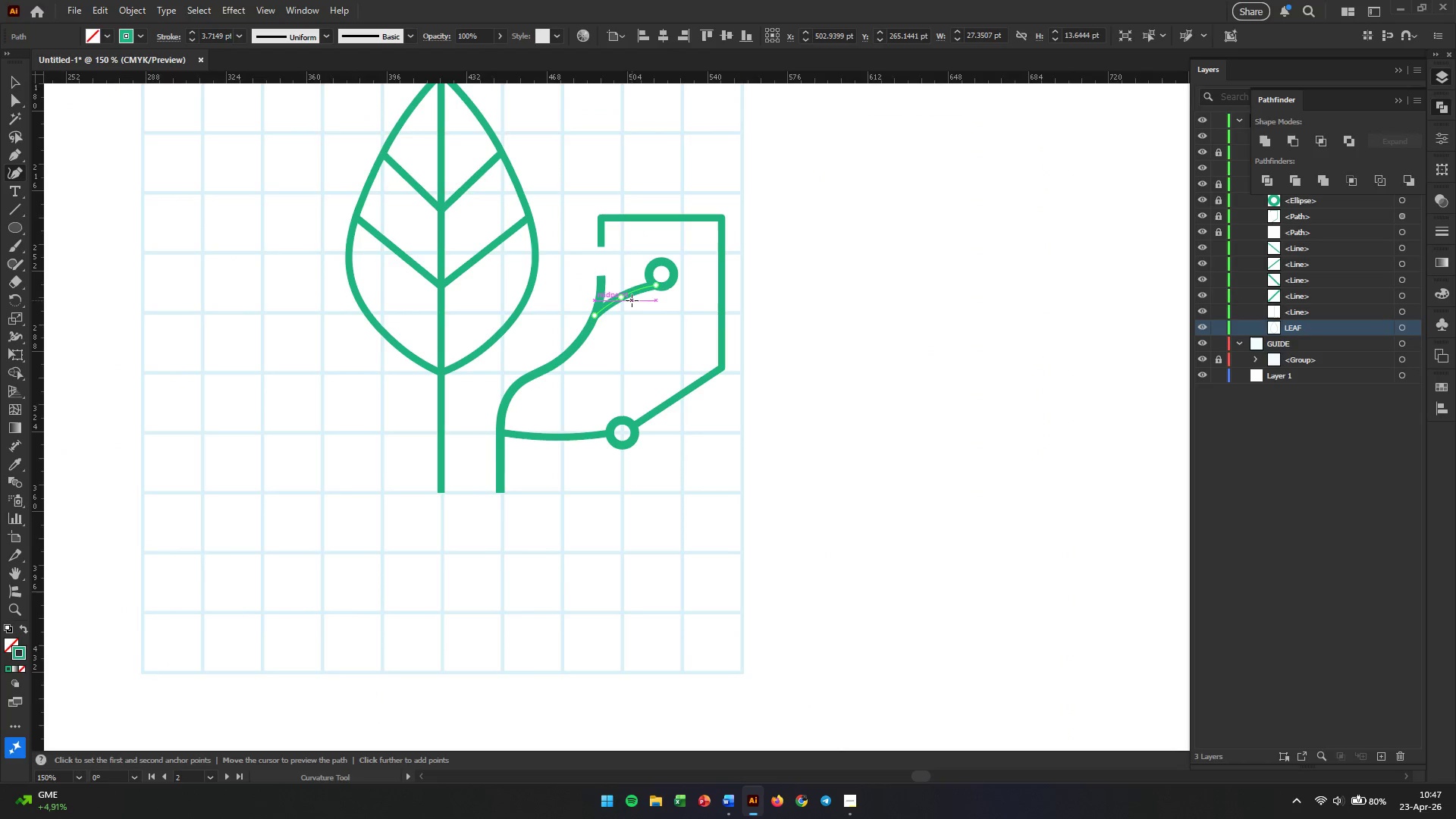 
key(Escape)
 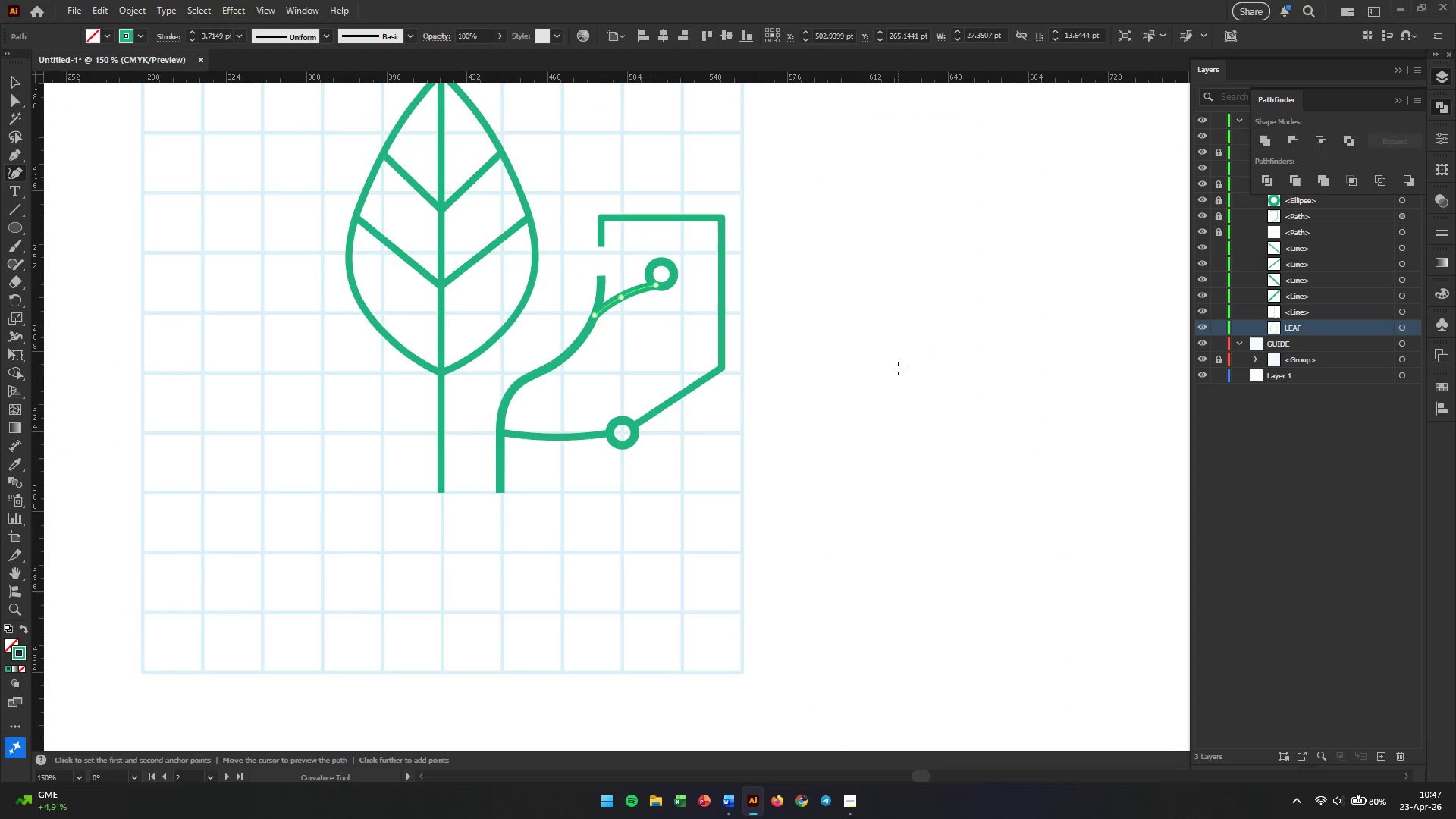 
key(V)
 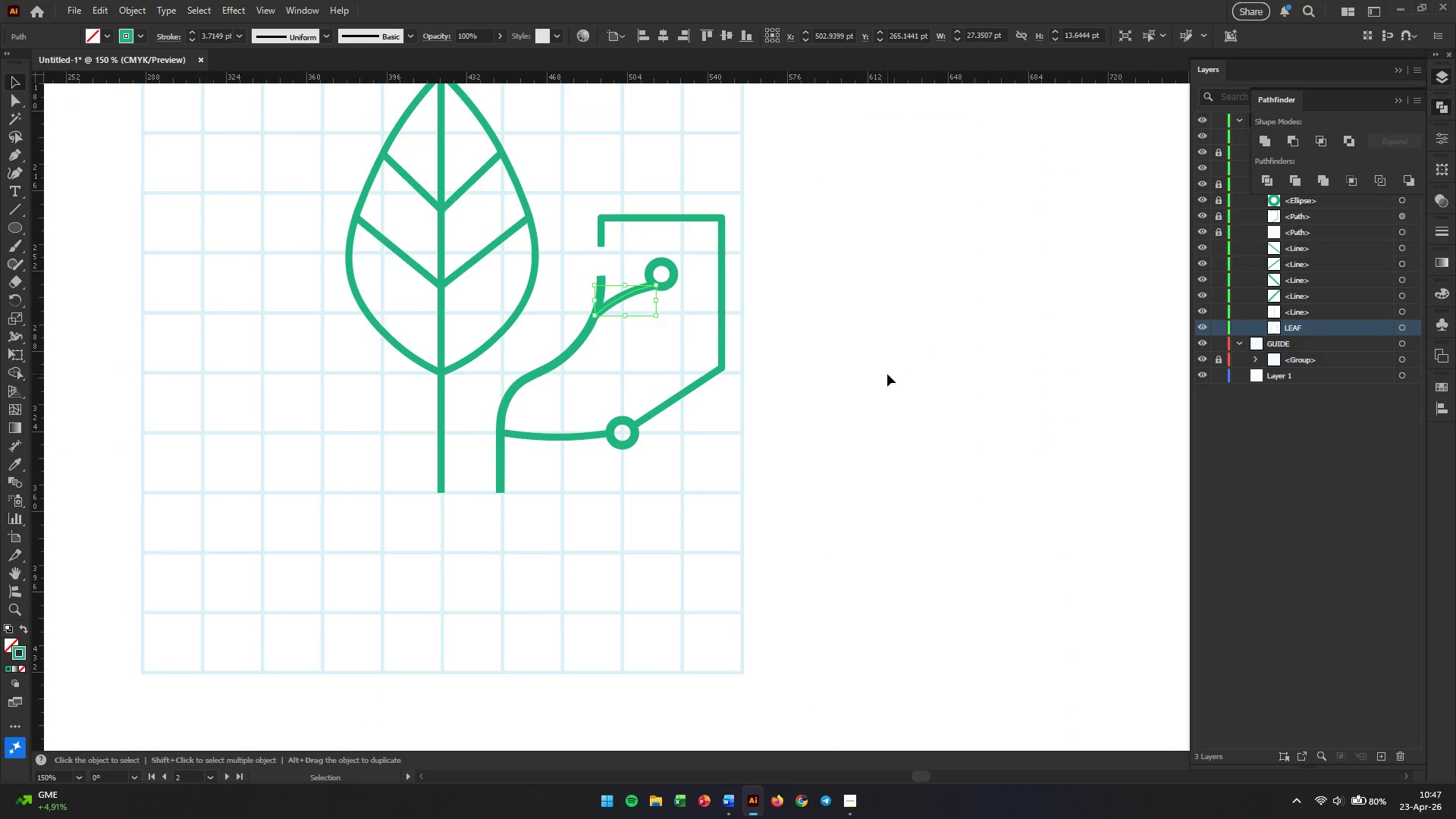 
left_click([887, 374])
 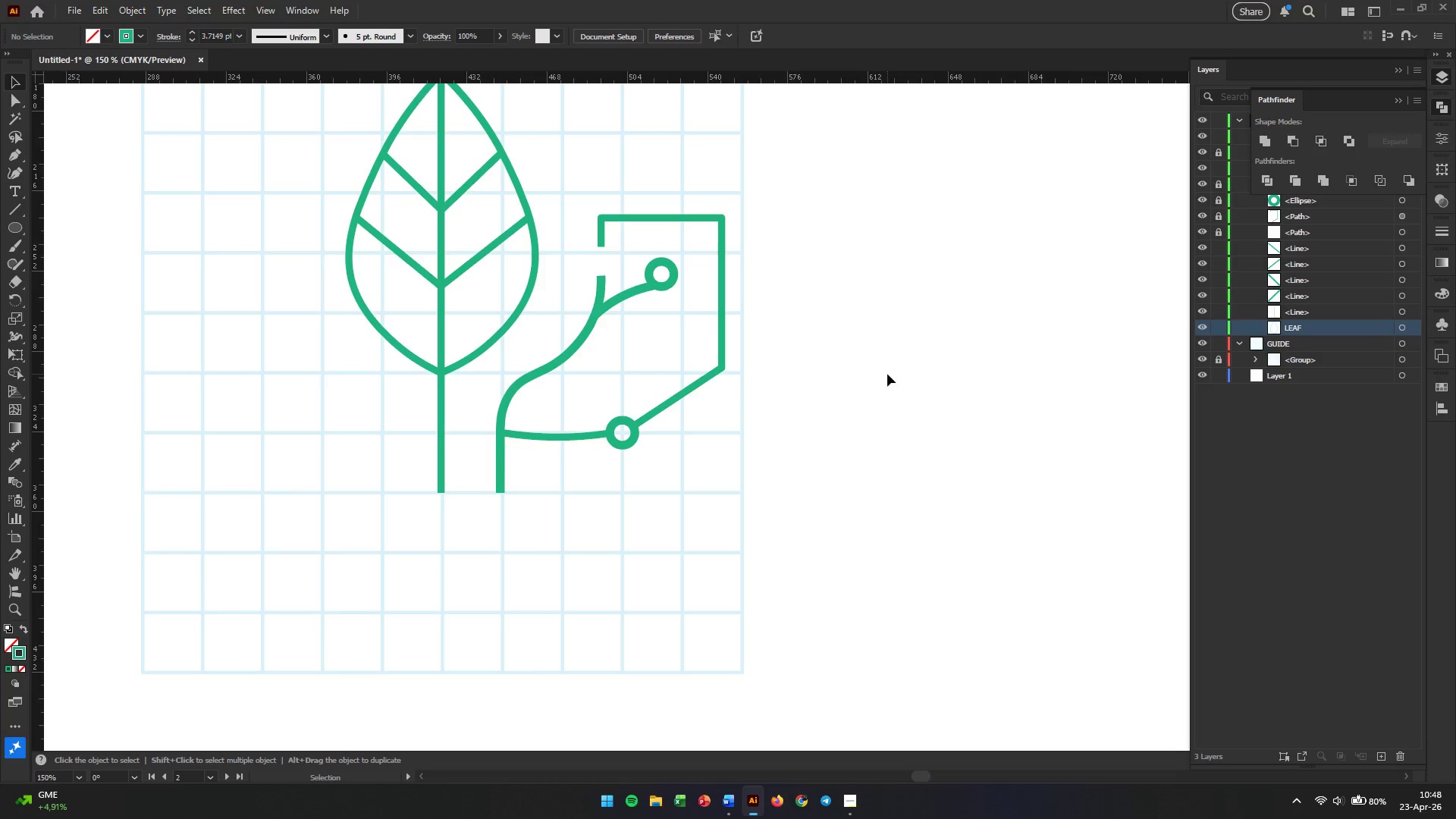 
wait(11.75)
 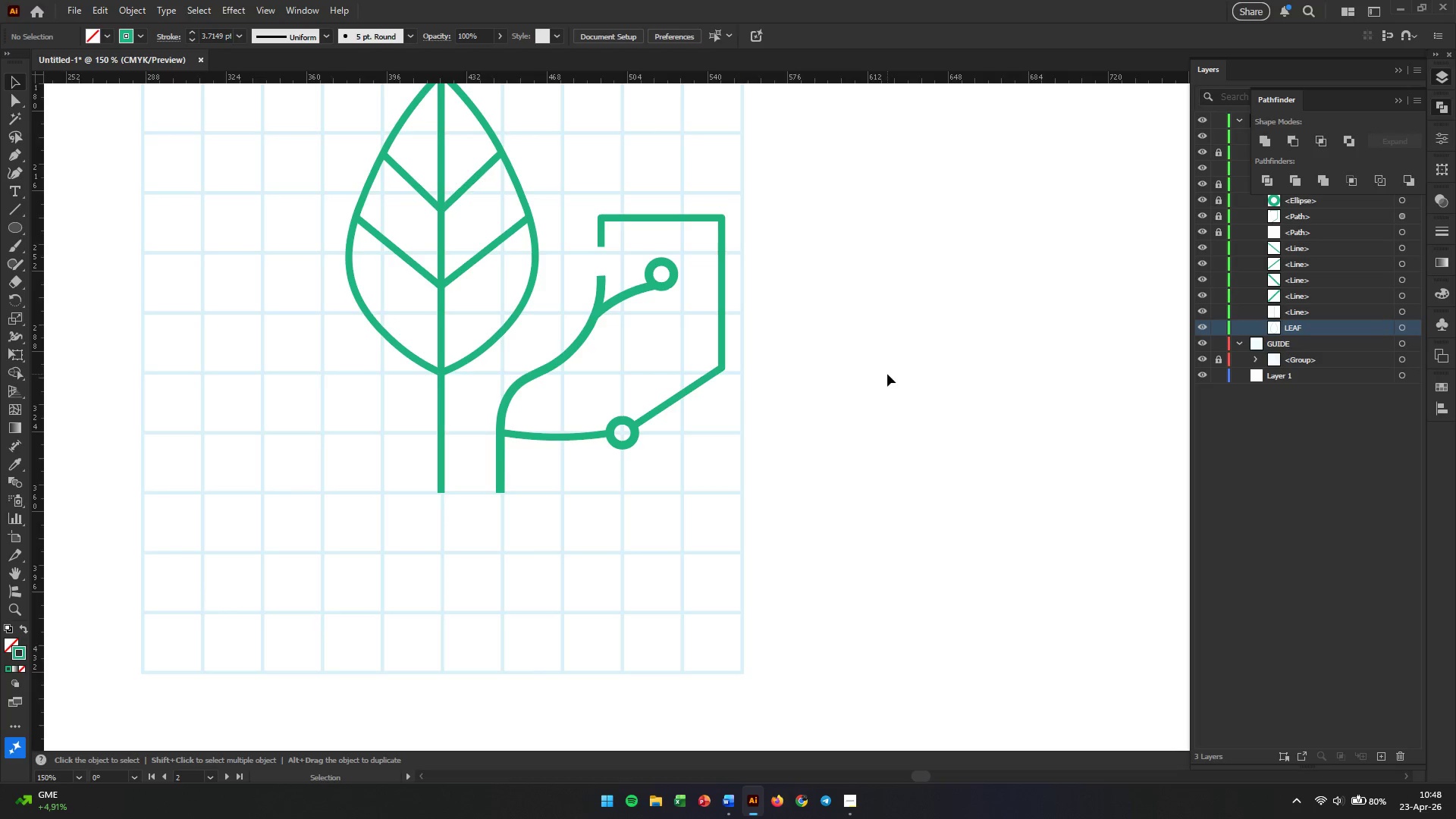 
hold_key(key=AltLeft, duration=0.86)
scroll: coordinate [670, 424], scroll_direction: up, amount: 2.0
 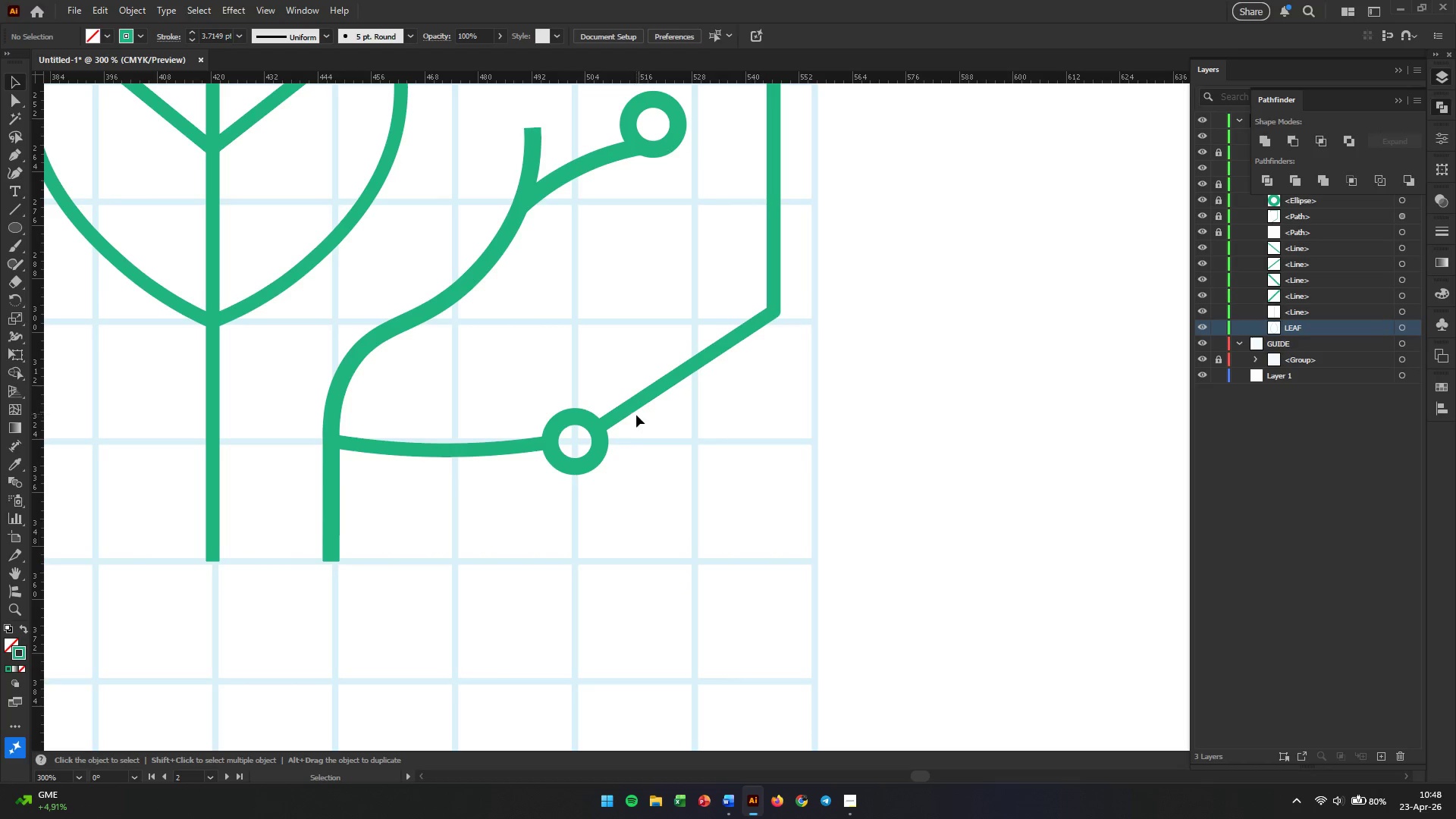 
left_click([626, 408])
 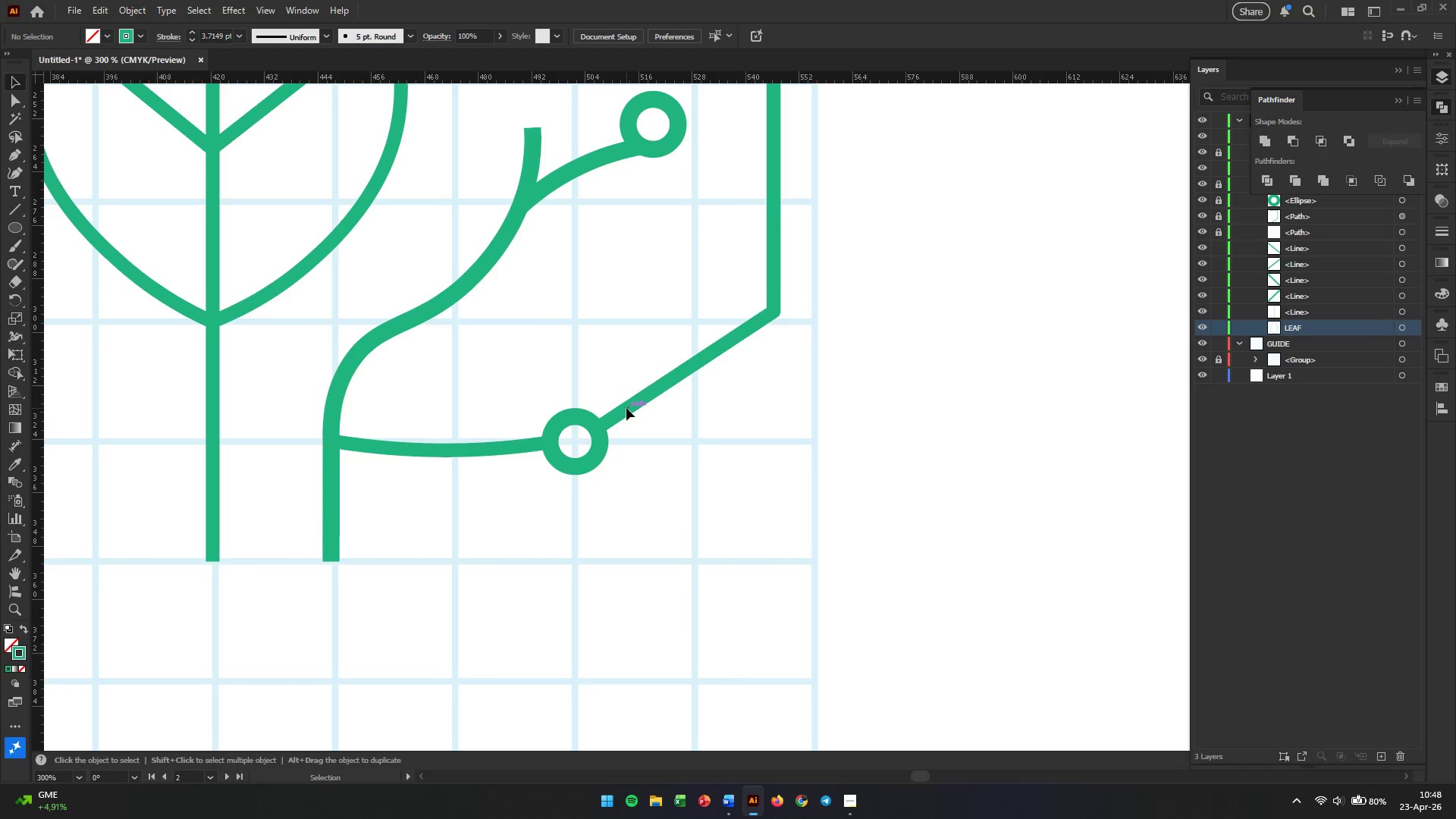 
hold_key(key=AltLeft, duration=0.38)
scroll: coordinate [627, 410], scroll_direction: down, amount: 4.0
 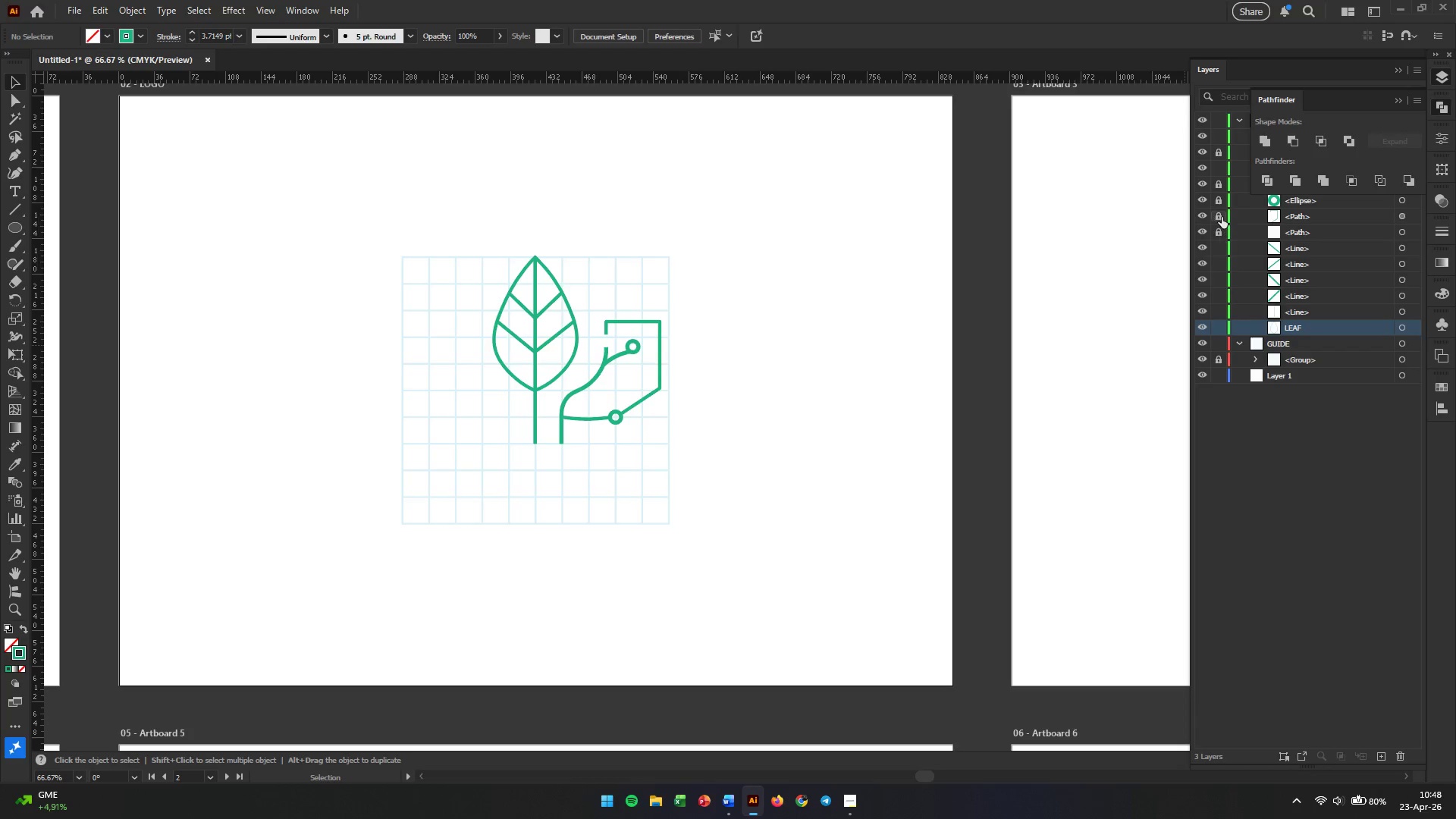 
left_click_drag(start_coordinate=[1219, 234], to_coordinate=[1216, 186])
 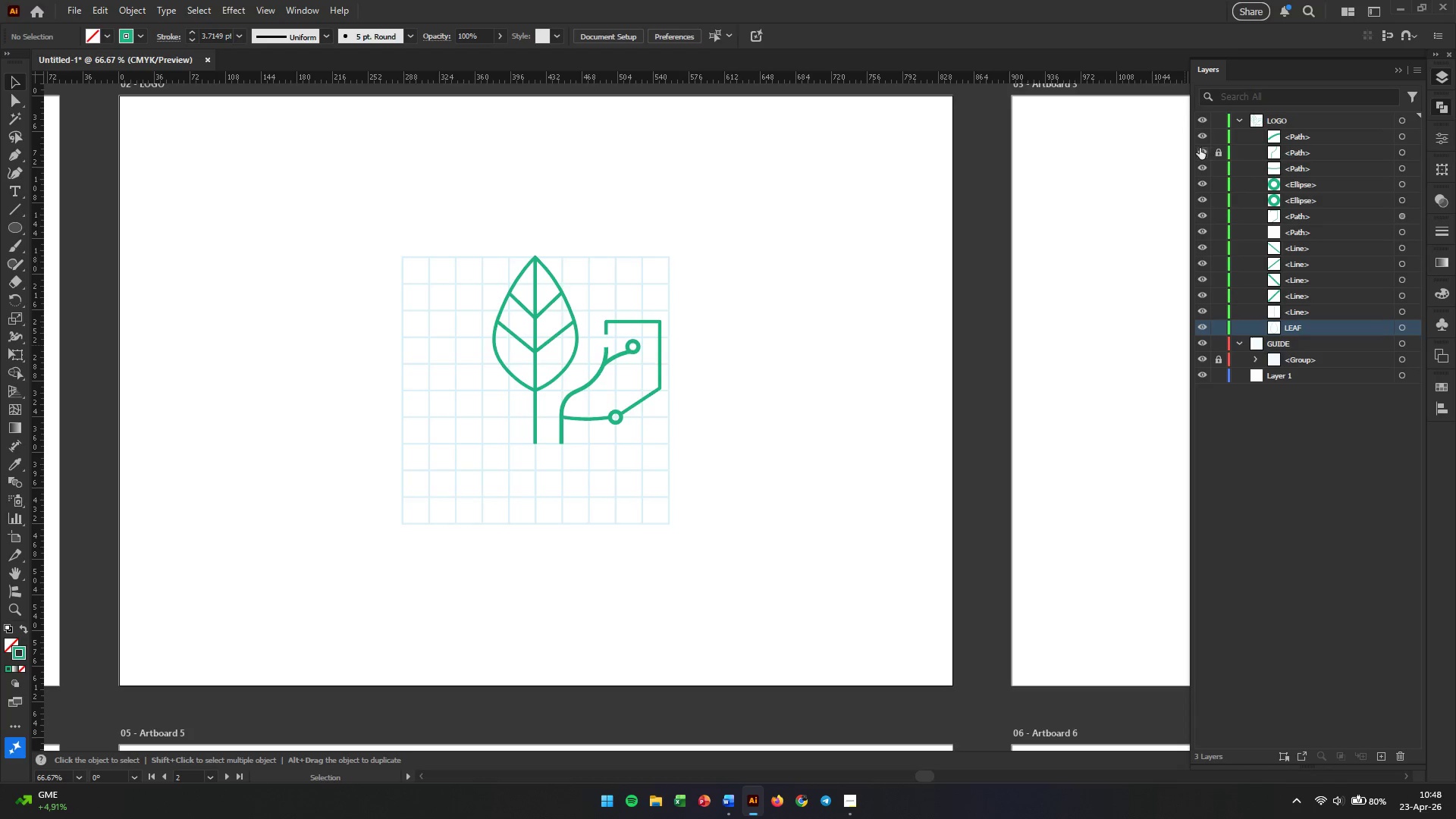 
left_click([1200, 148])
 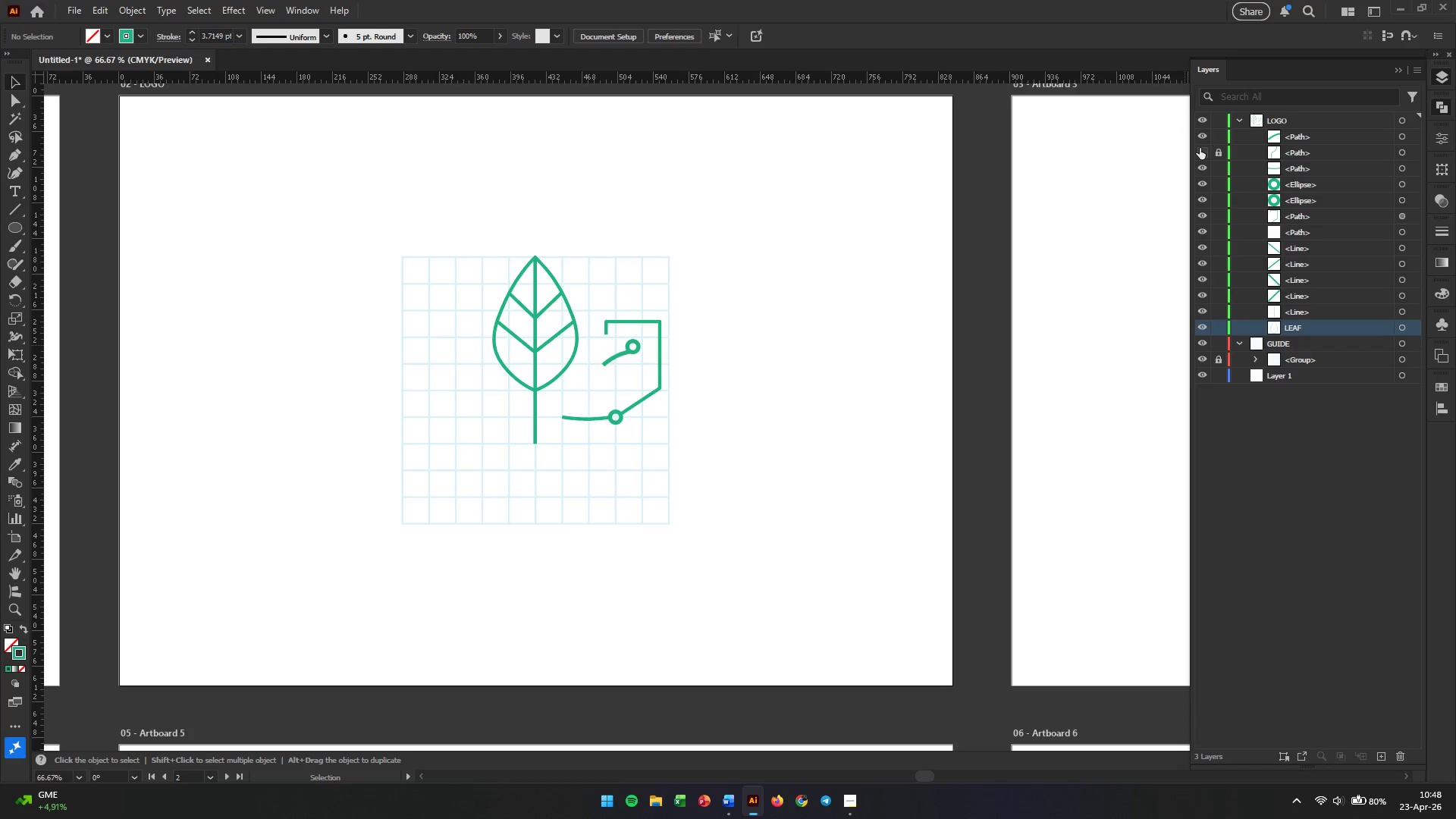 
left_click([1200, 148])
 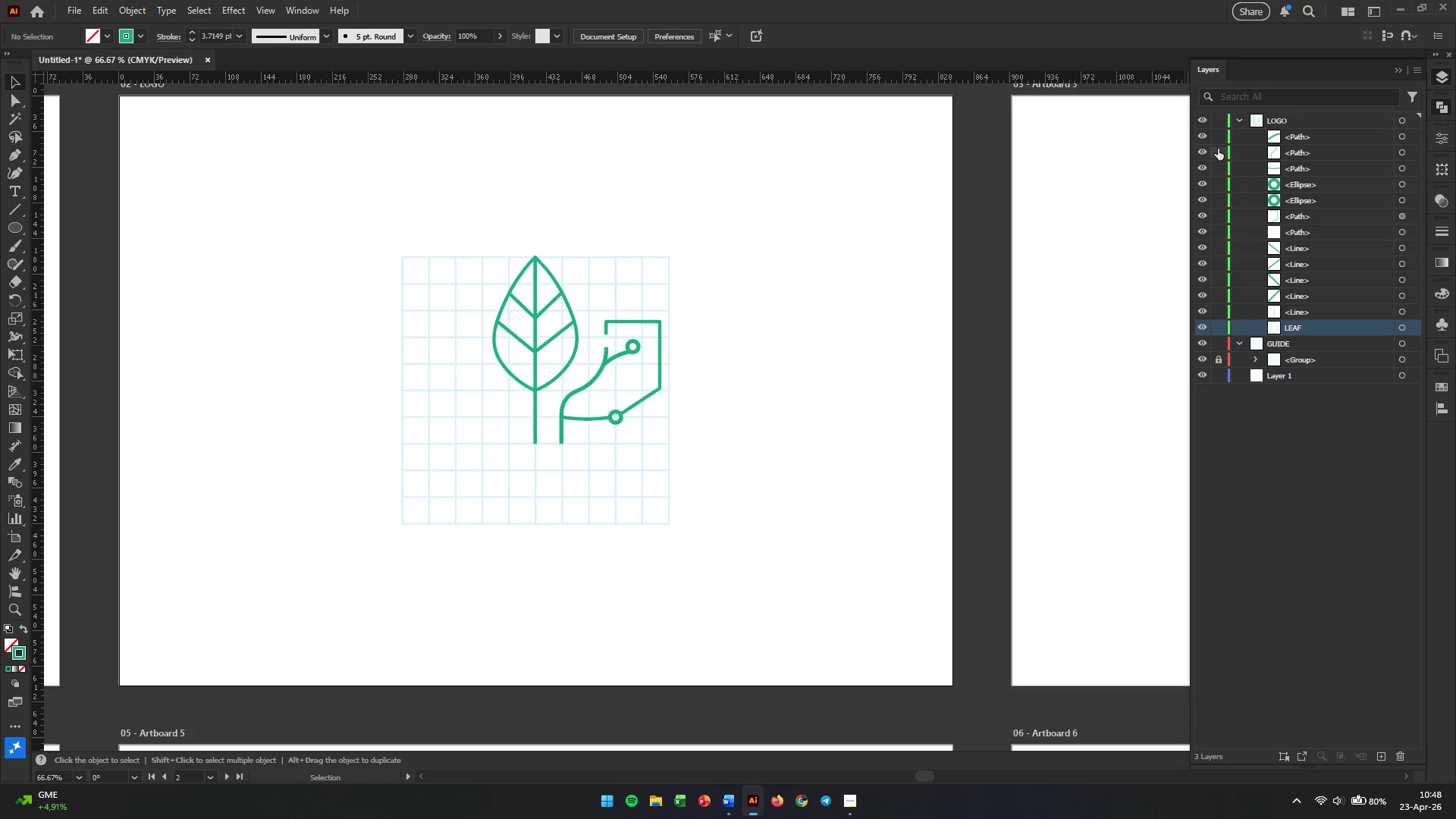 
double_click([886, 284])
 